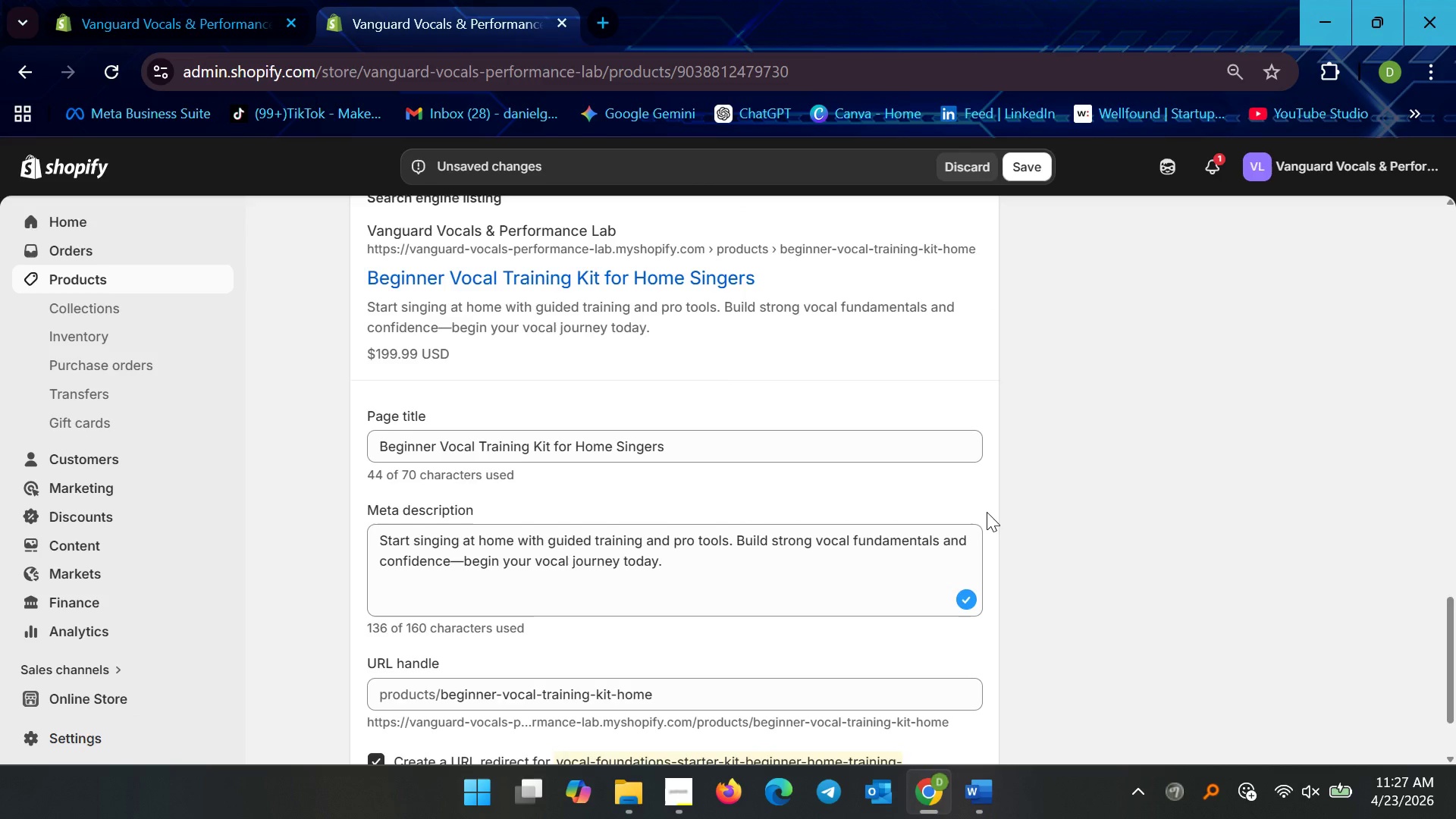 
scroll: coordinate [986, 512], scroll_direction: up, amount: 10.0
 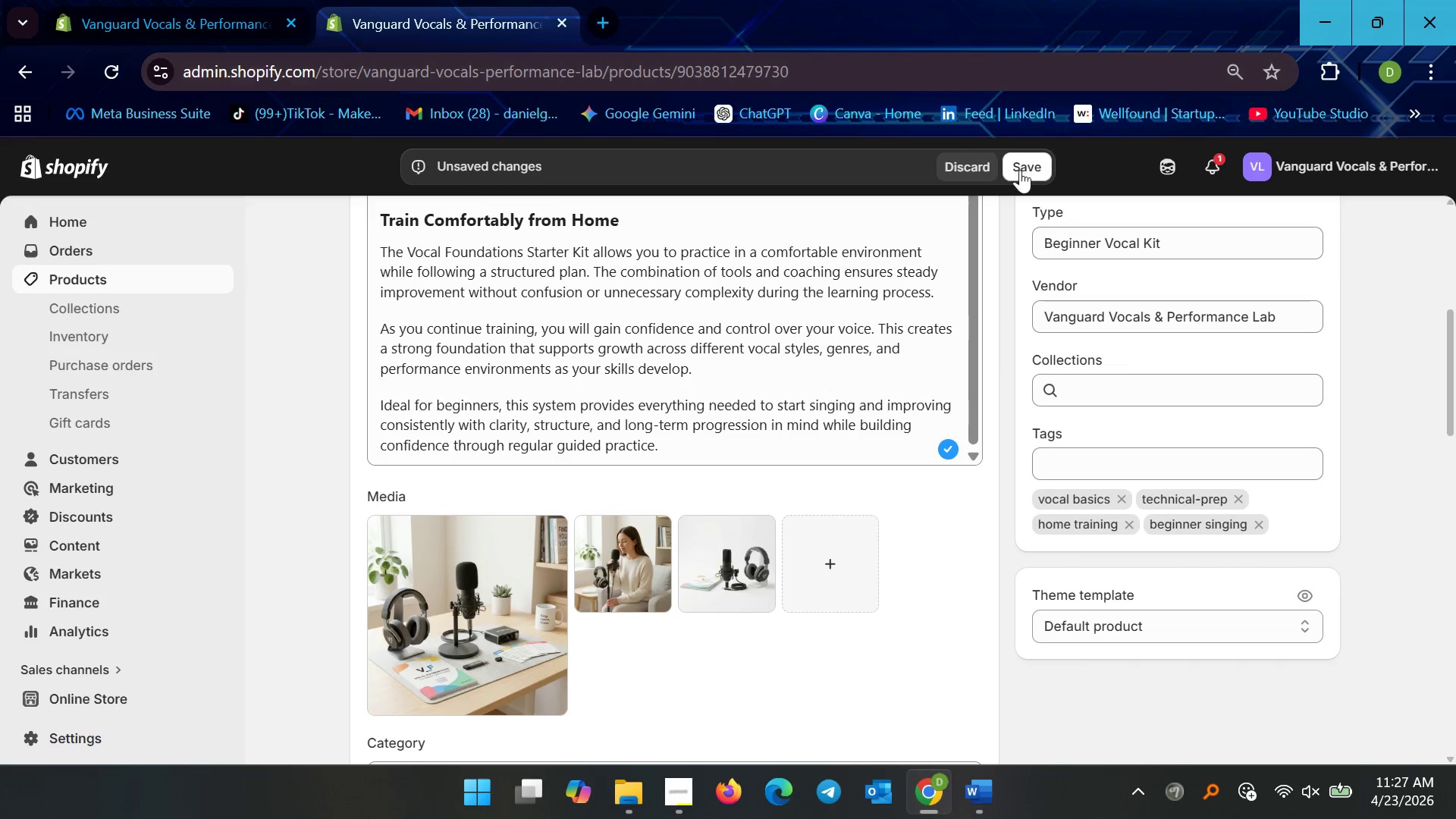 
left_click([1020, 170])
 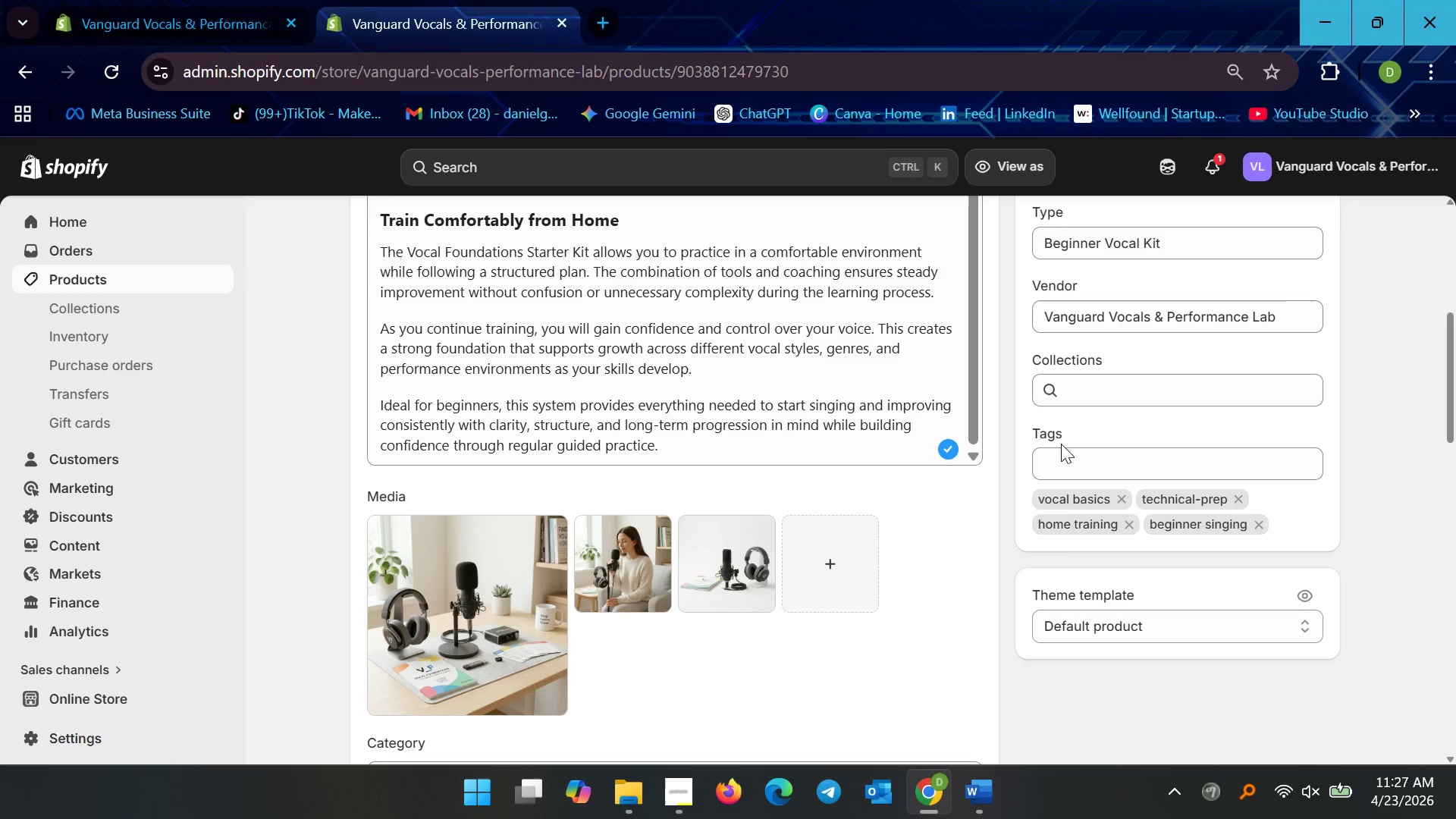 
wait(24.64)
 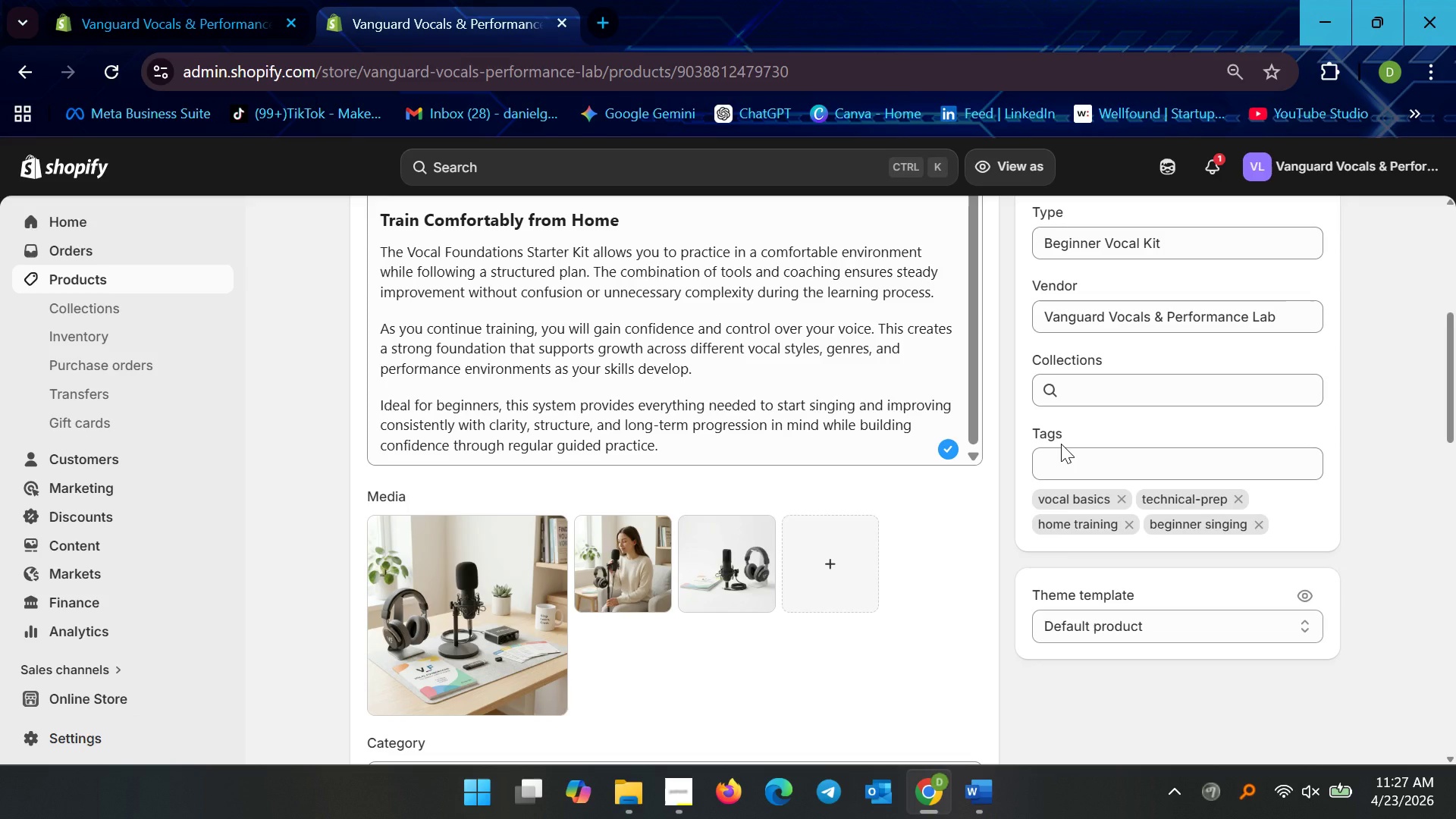 
left_click([143, 271])
 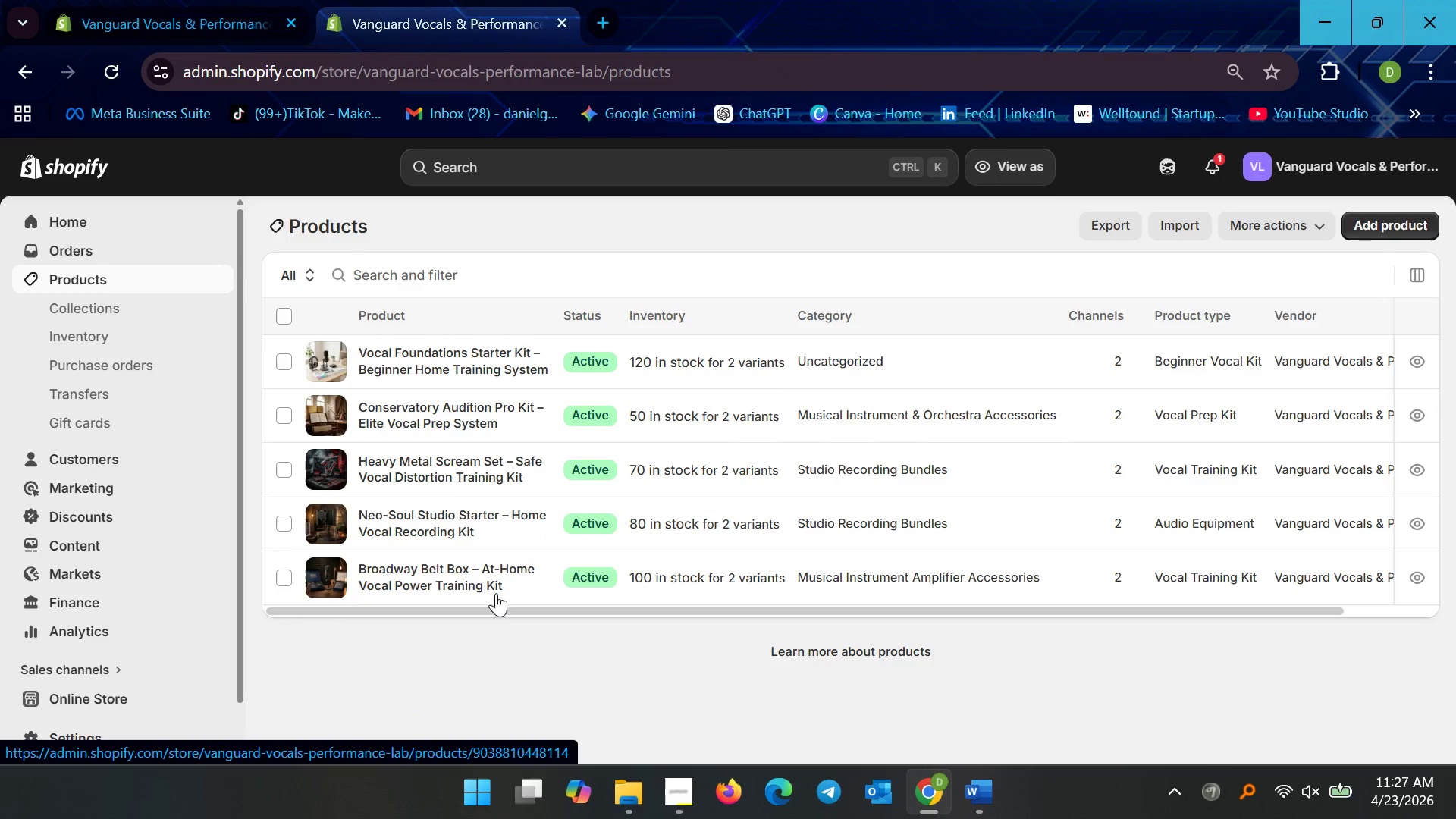 
wait(6.39)
 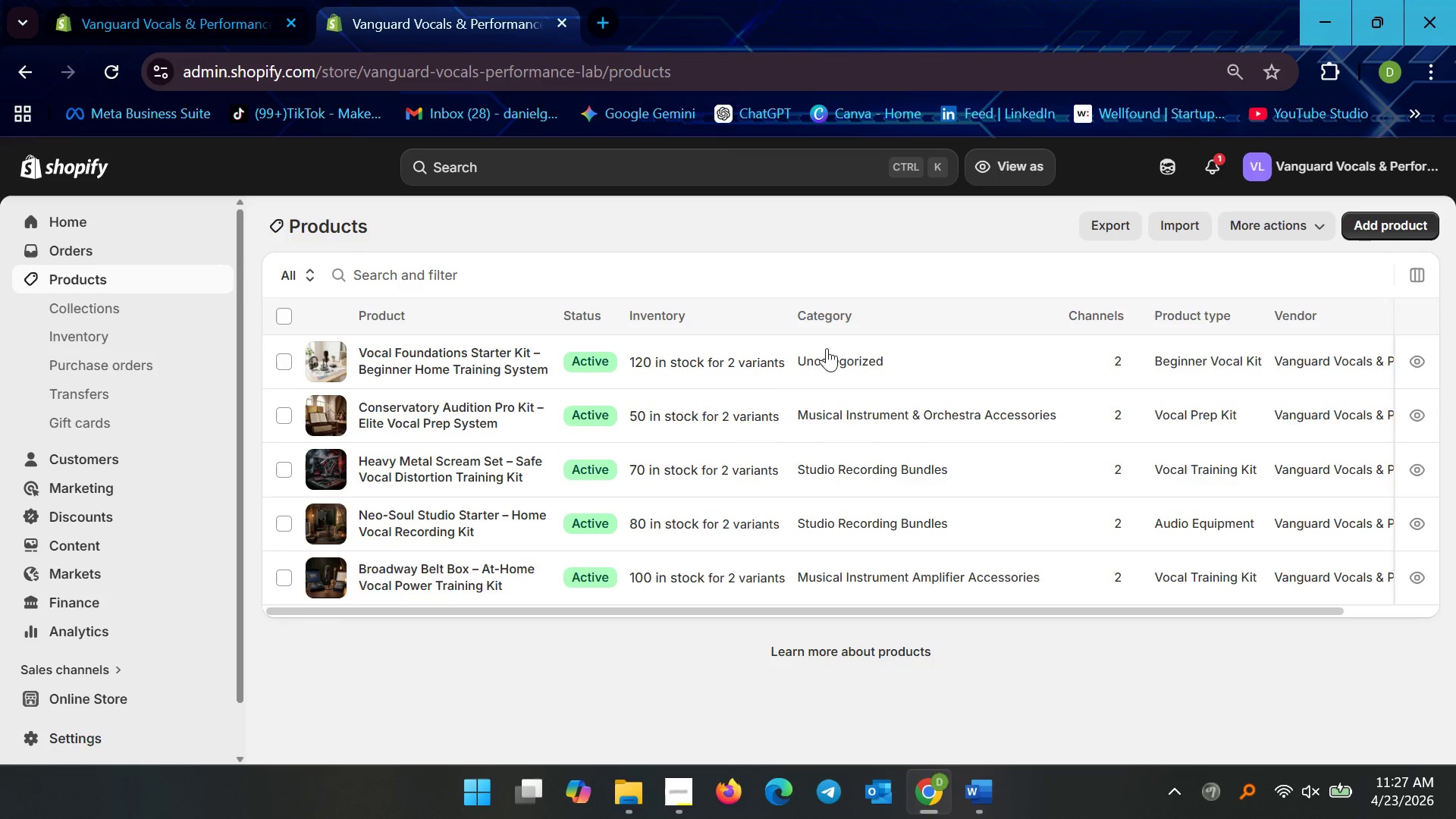 
left_click([492, 581])
 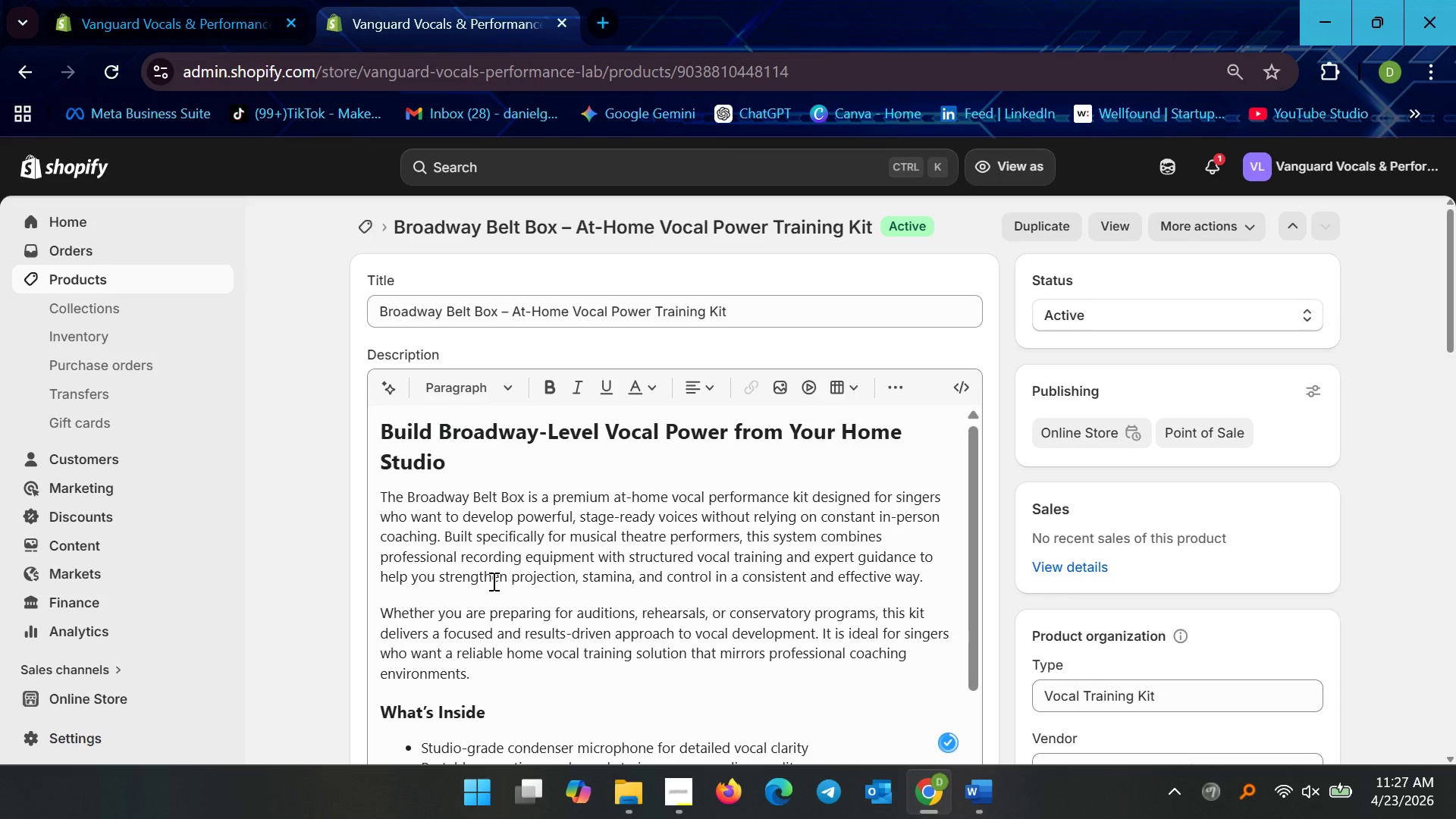 
wait(8.89)
 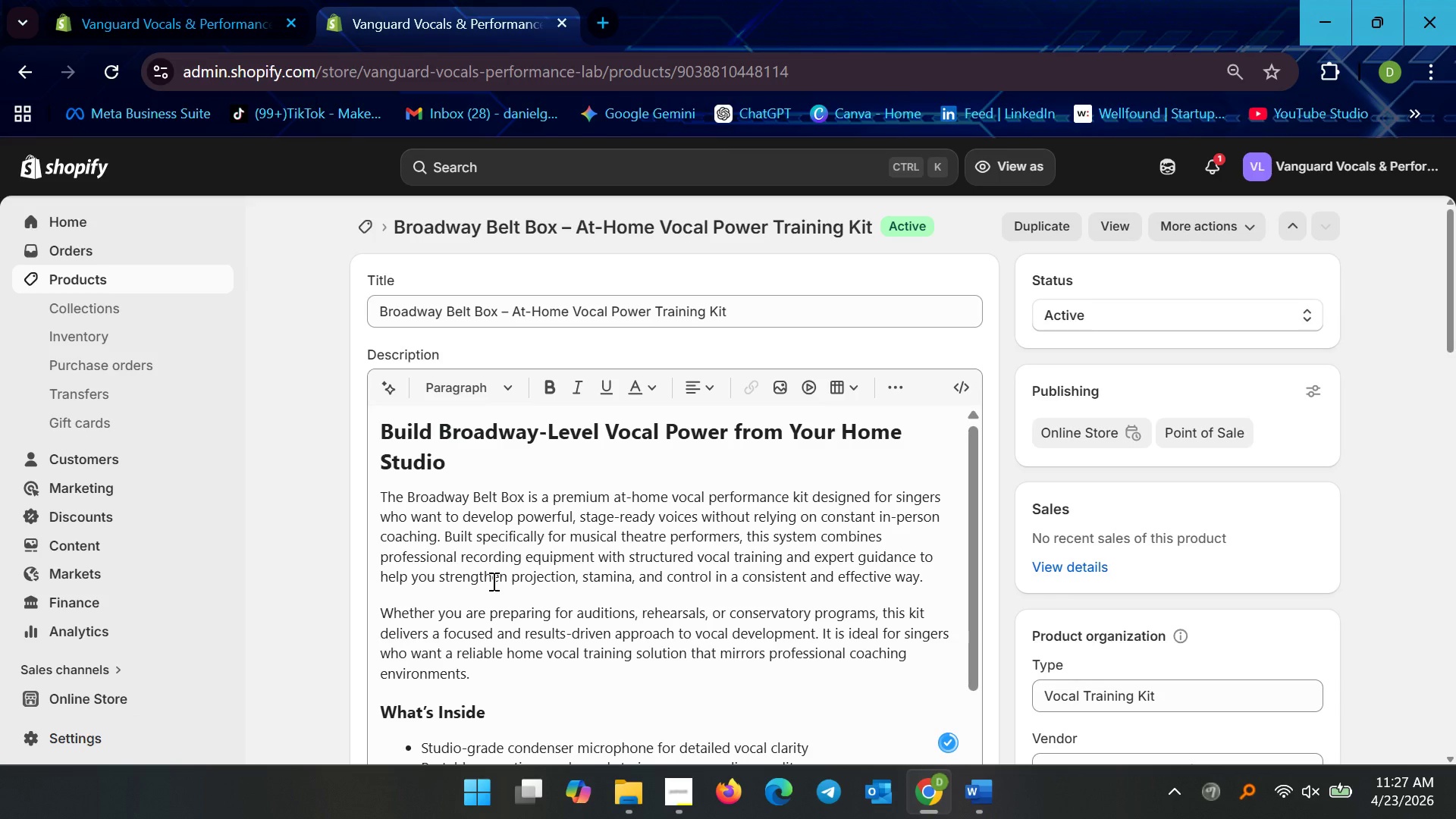 
scroll: coordinate [350, 569], scroll_direction: down, amount: 13.0
 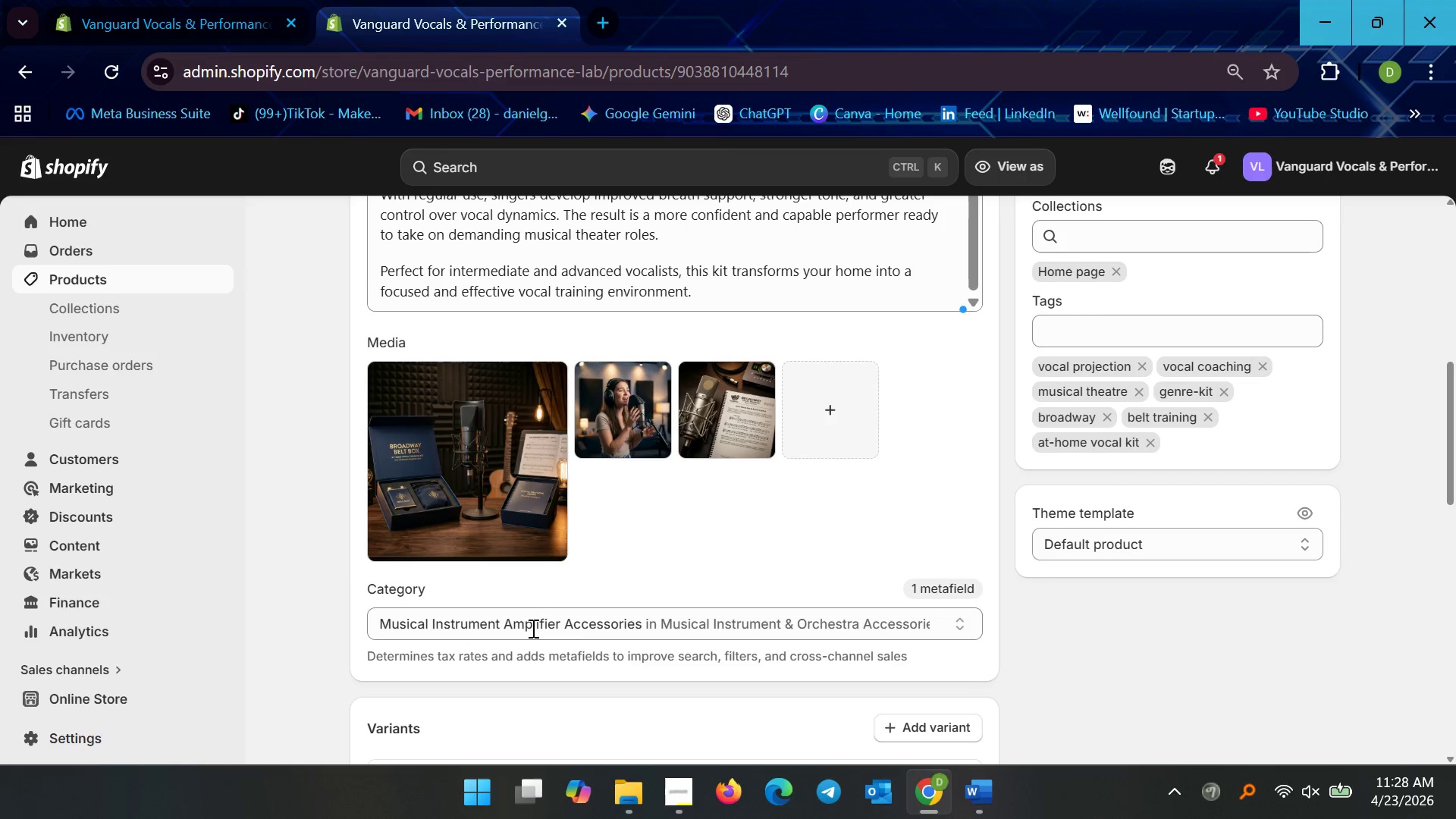 
left_click([532, 628])
 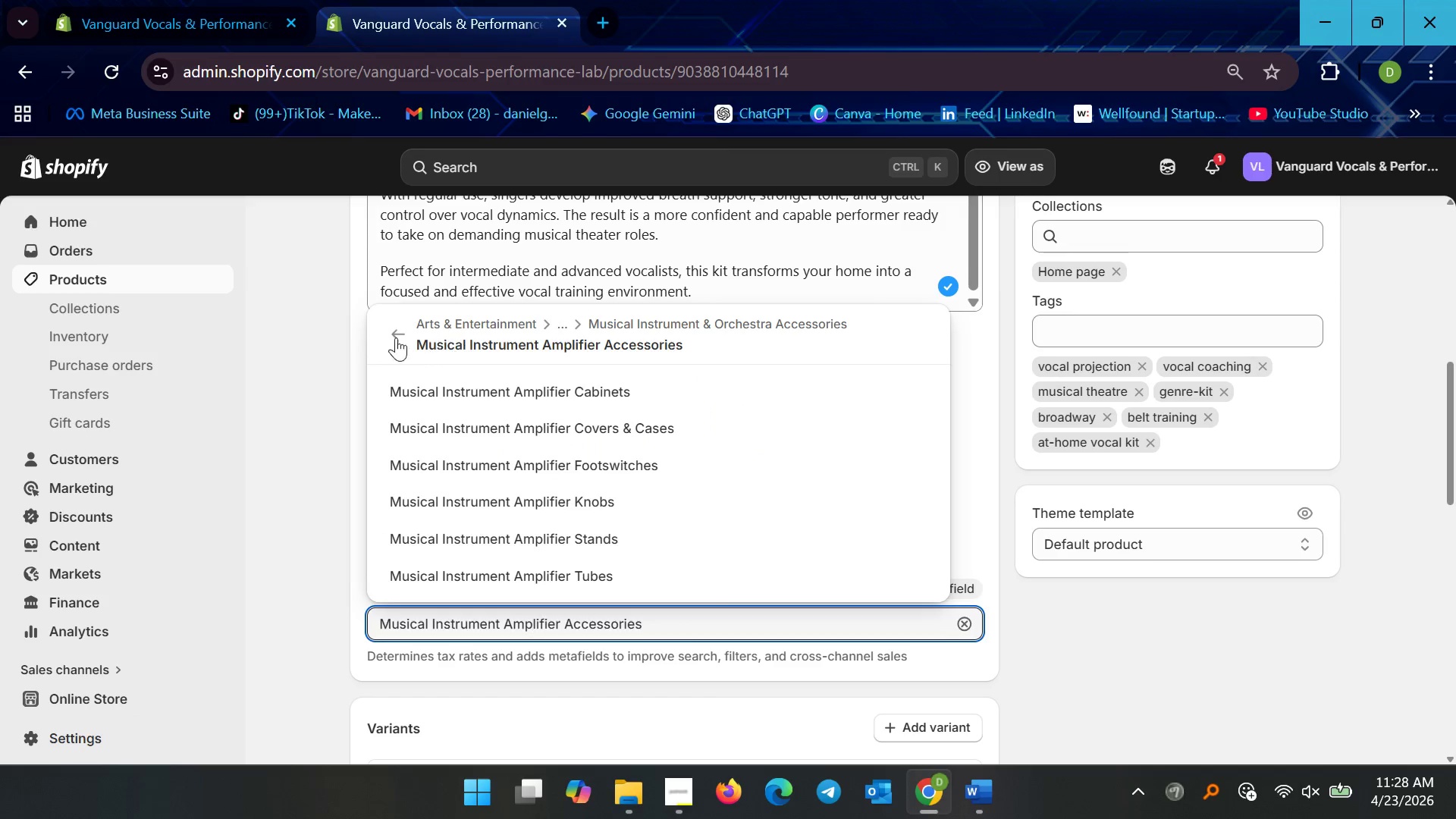 
left_click([472, 319])
 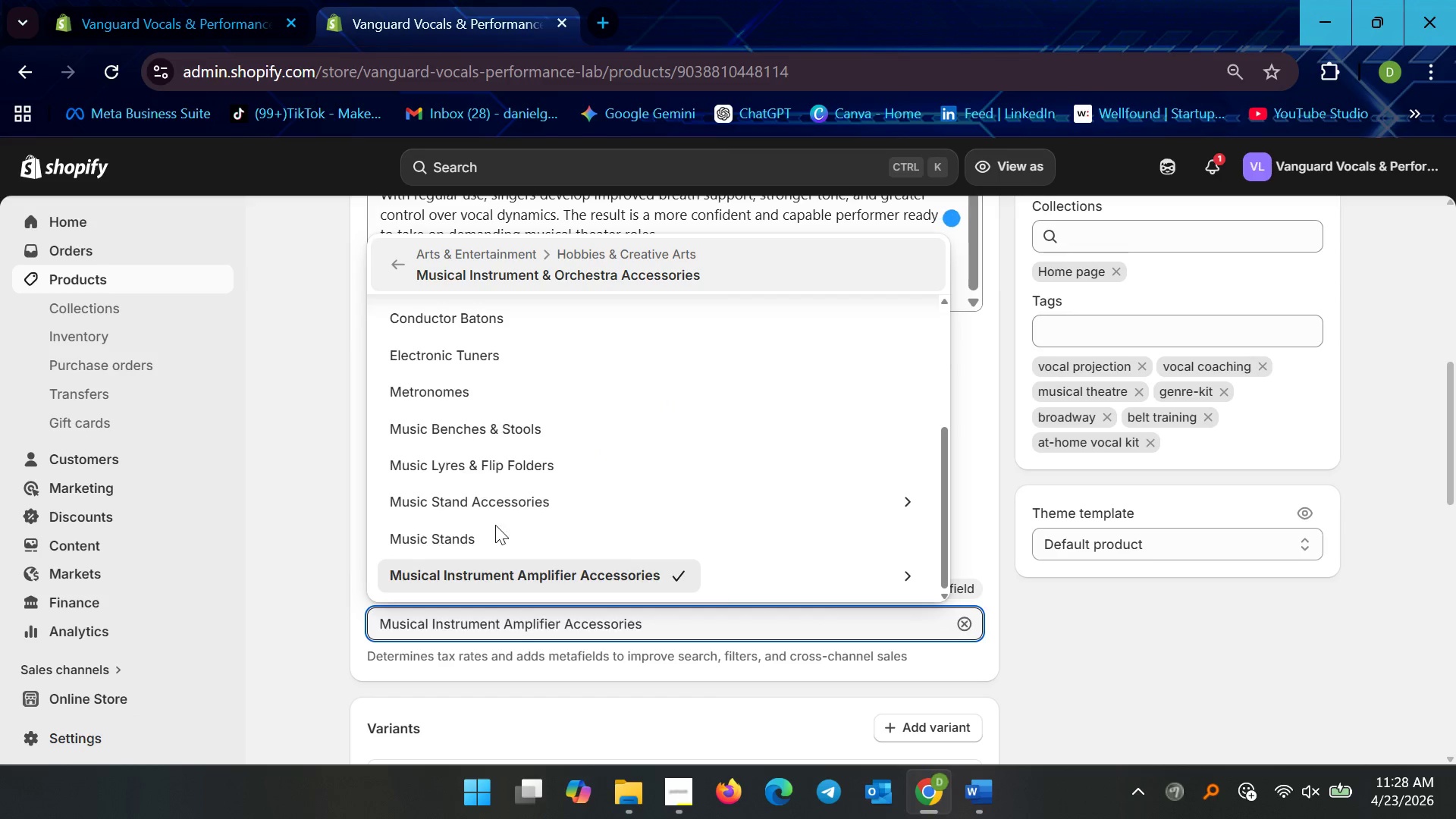 
scroll: coordinate [497, 558], scroll_direction: down, amount: 3.0
 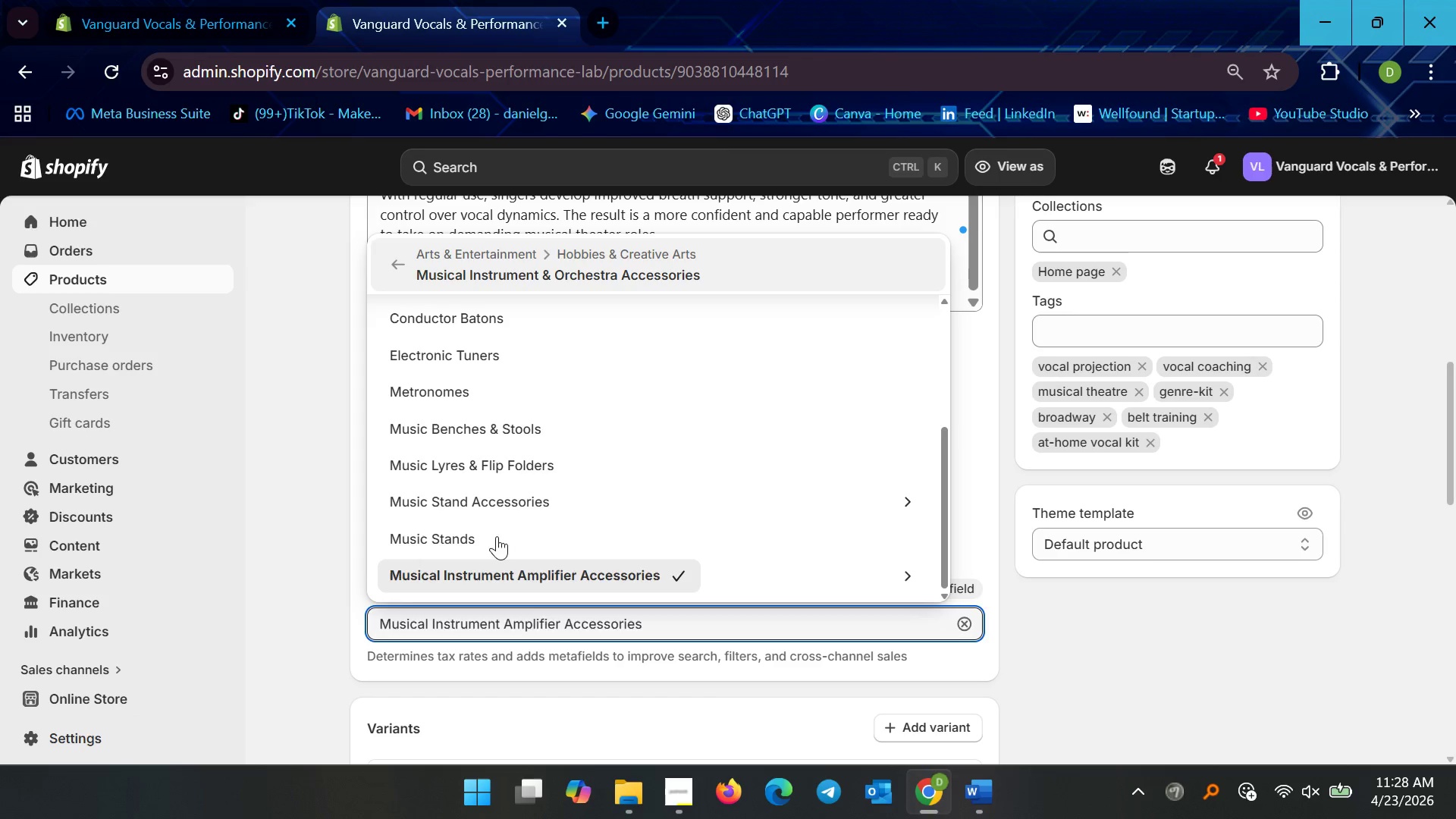 
wait(12.57)
 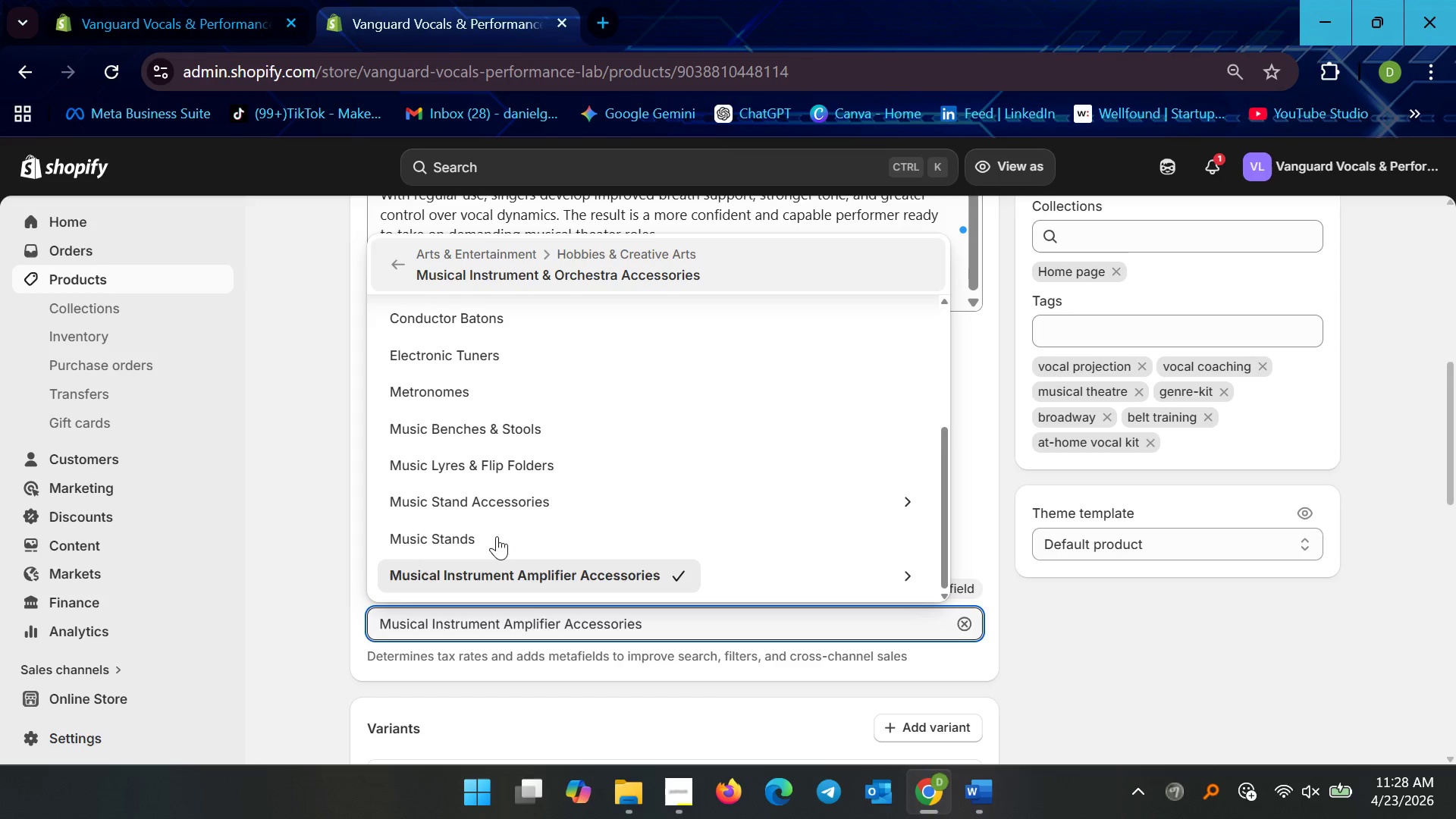 
left_click([695, 619])
 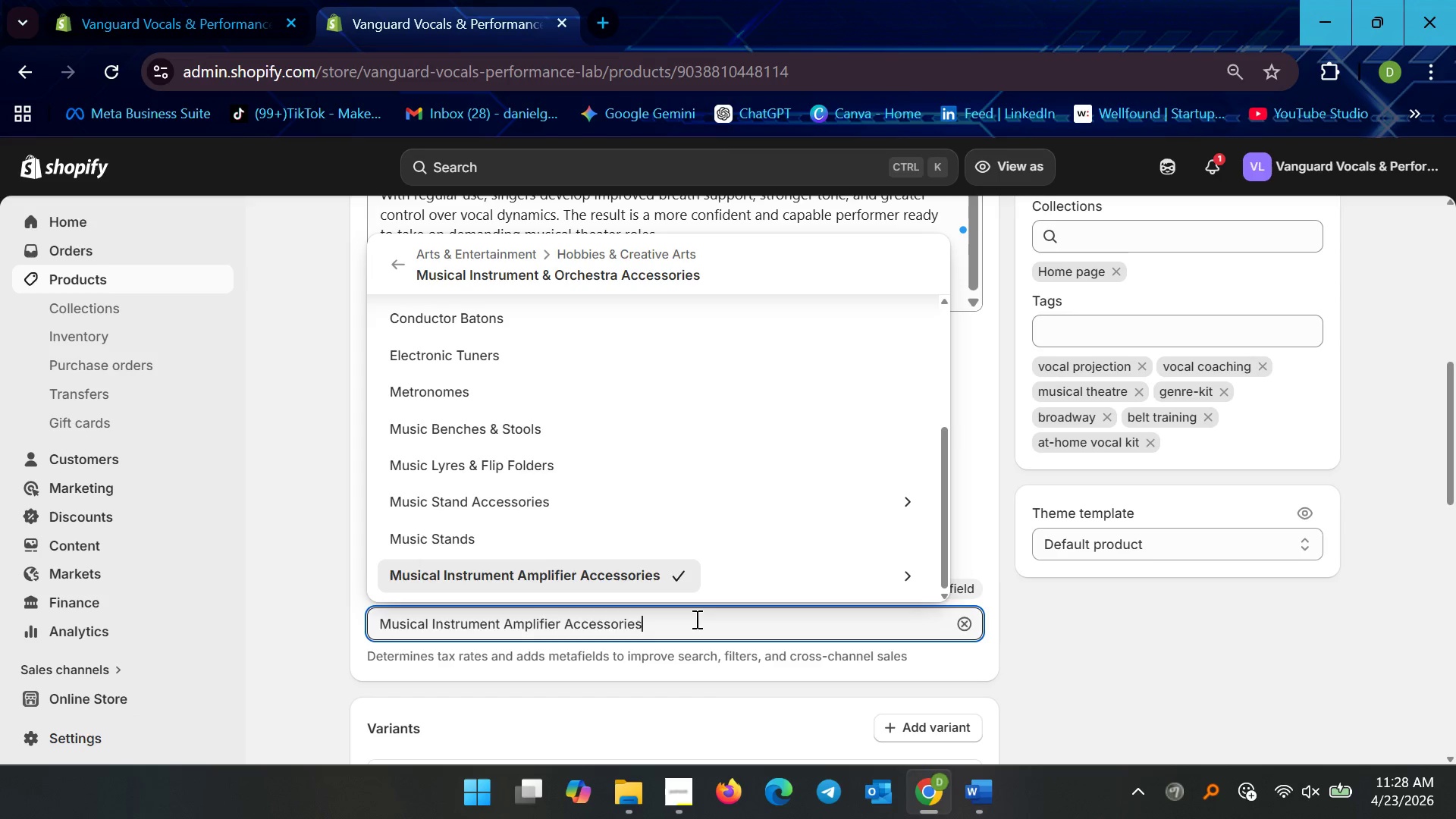 
left_click_drag(start_coordinate=[695, 619], to_coordinate=[216, 609])
 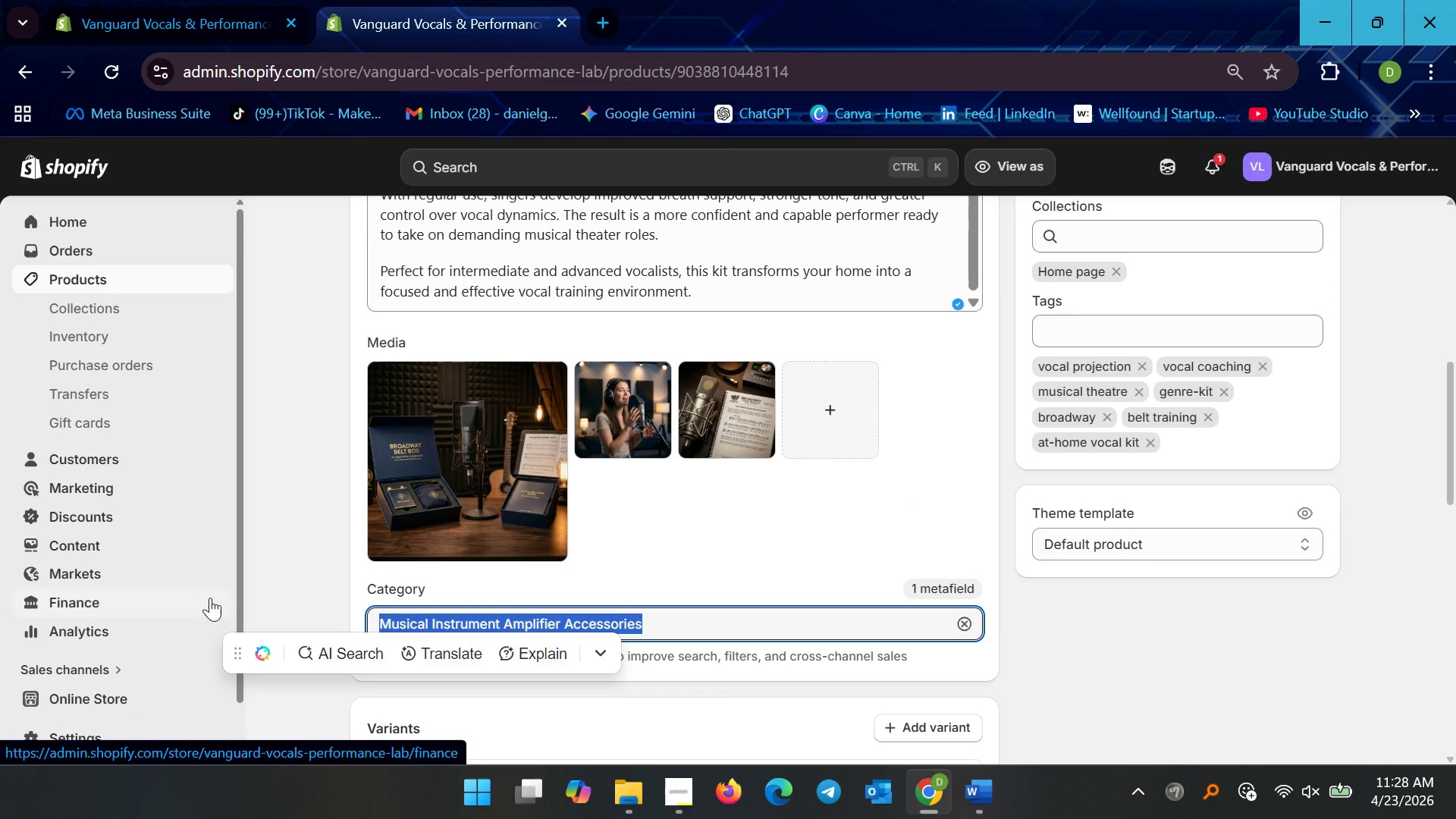 
type(vocal trainingmusic)
 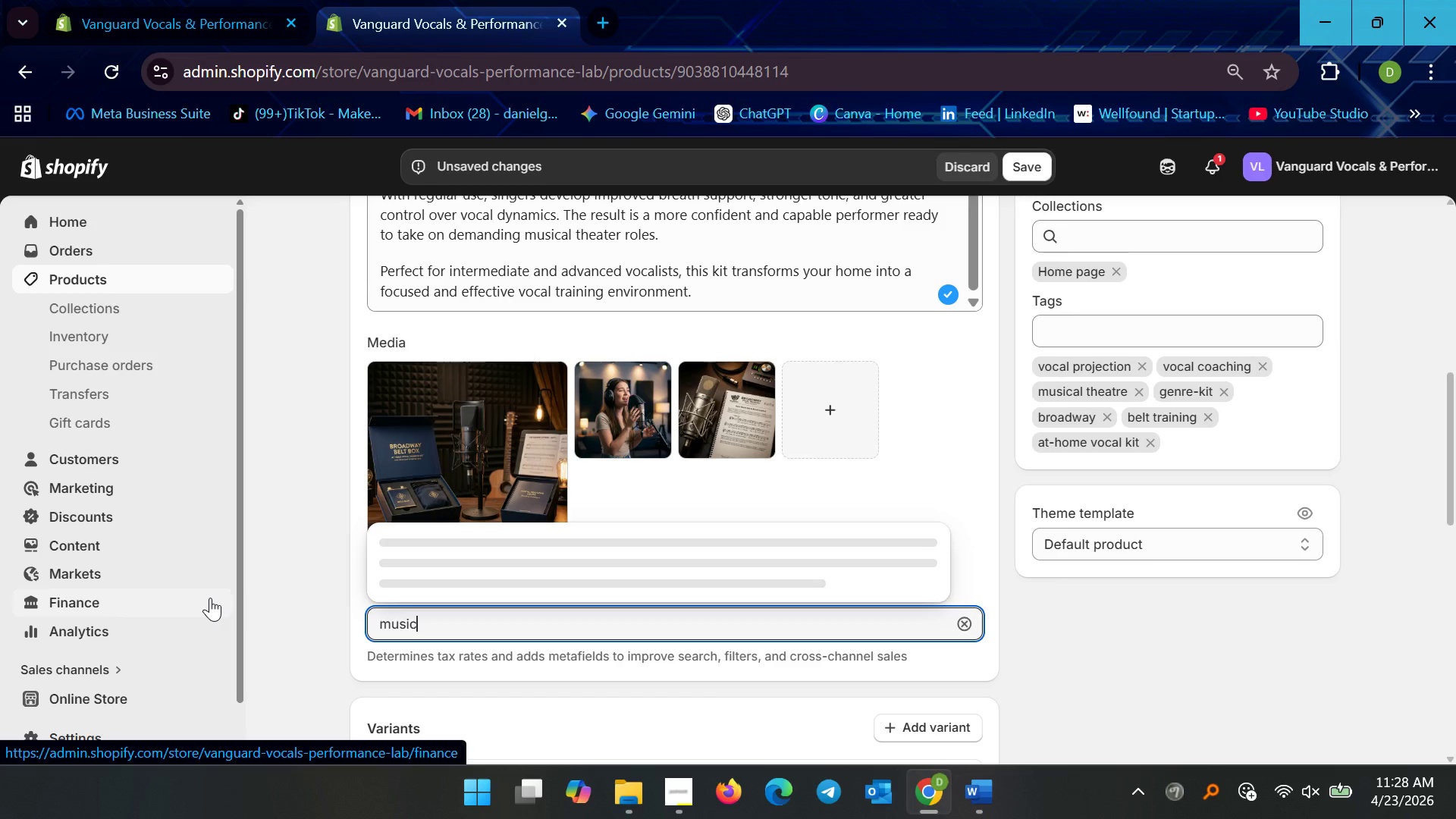 
hold_key(key=Backspace, duration=1.08)
 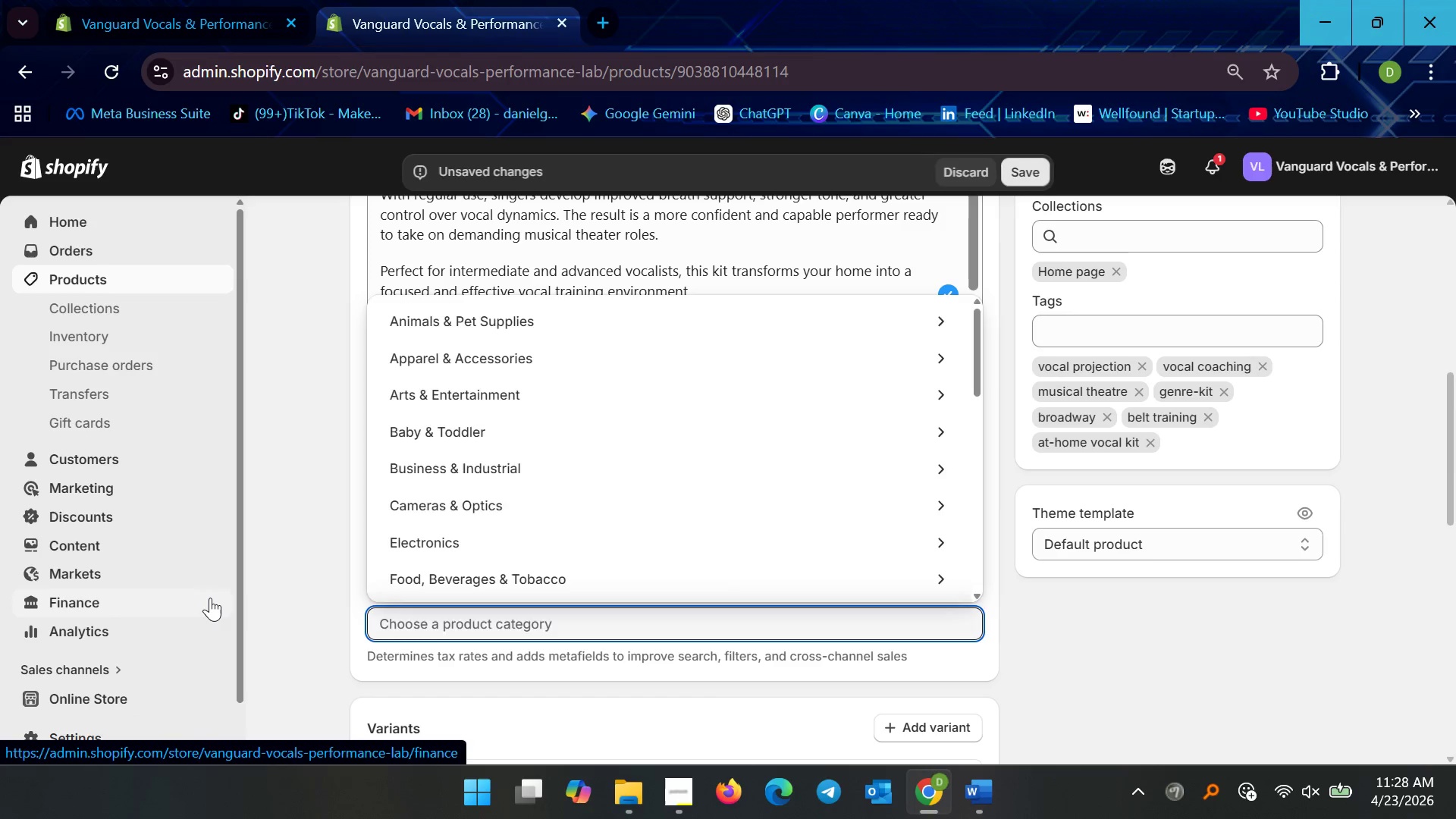 
hold_key(key=Backspace, duration=13.86)
 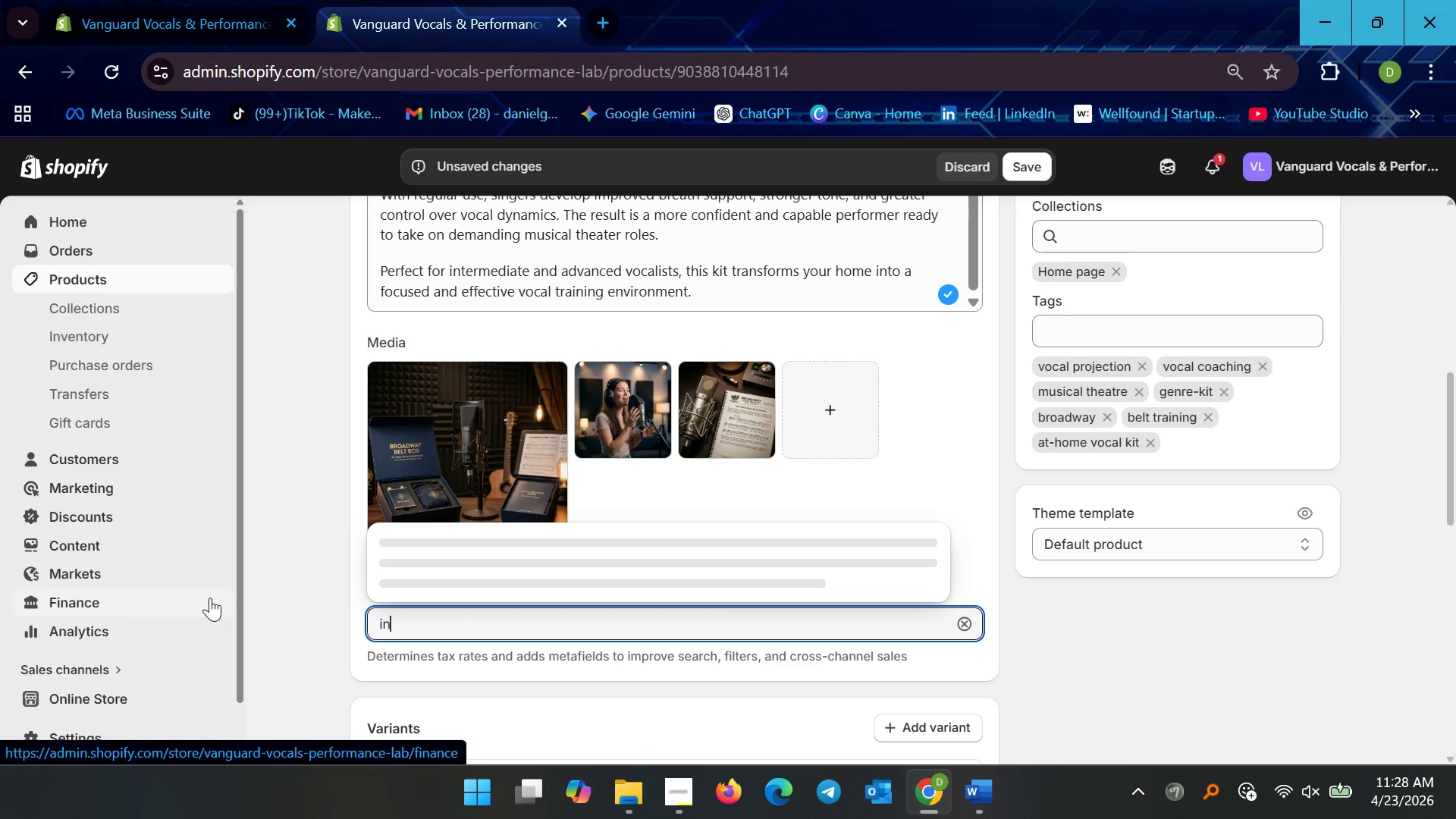 
key(Control+A)
 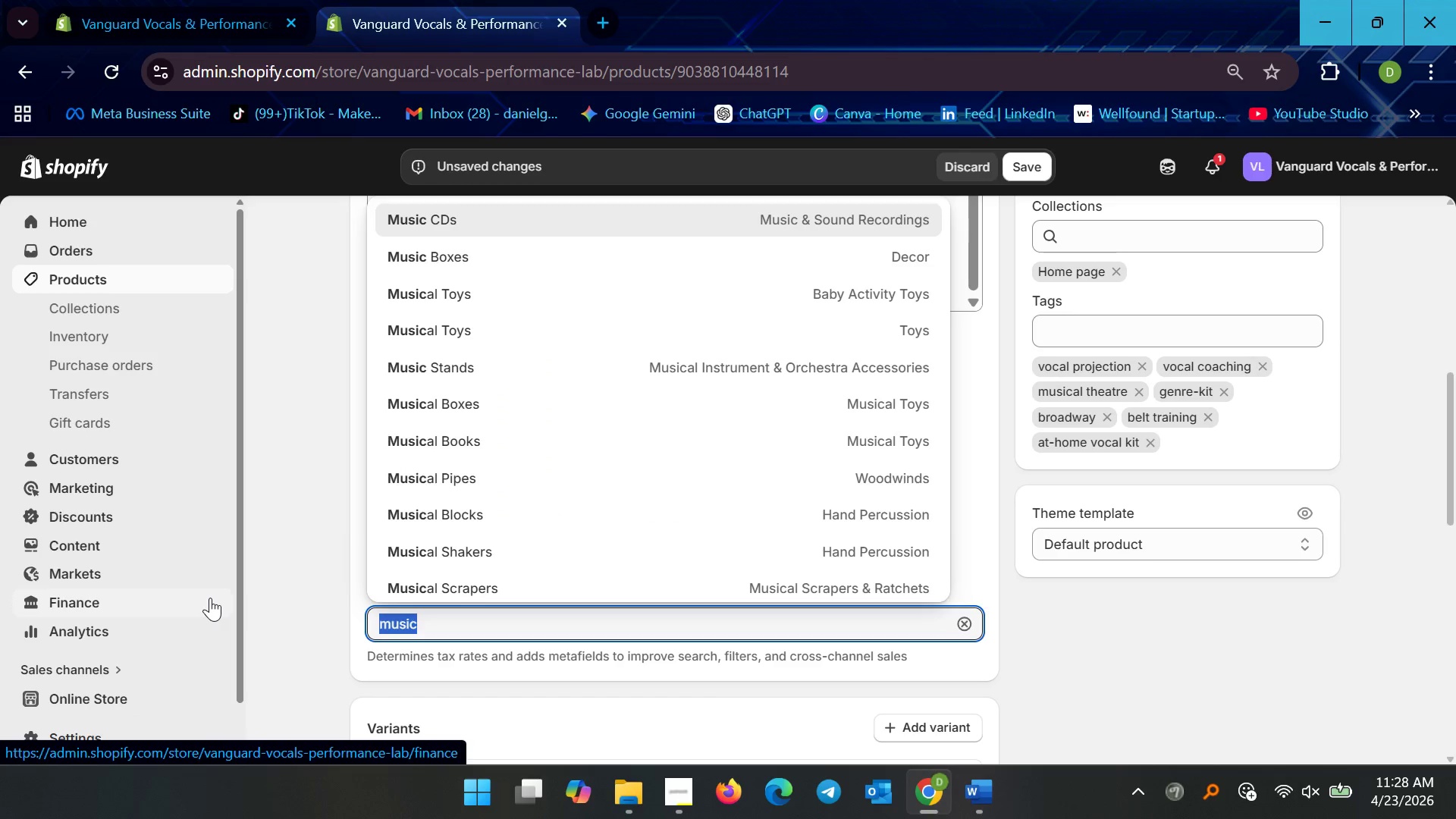 
type(imnstruments)
 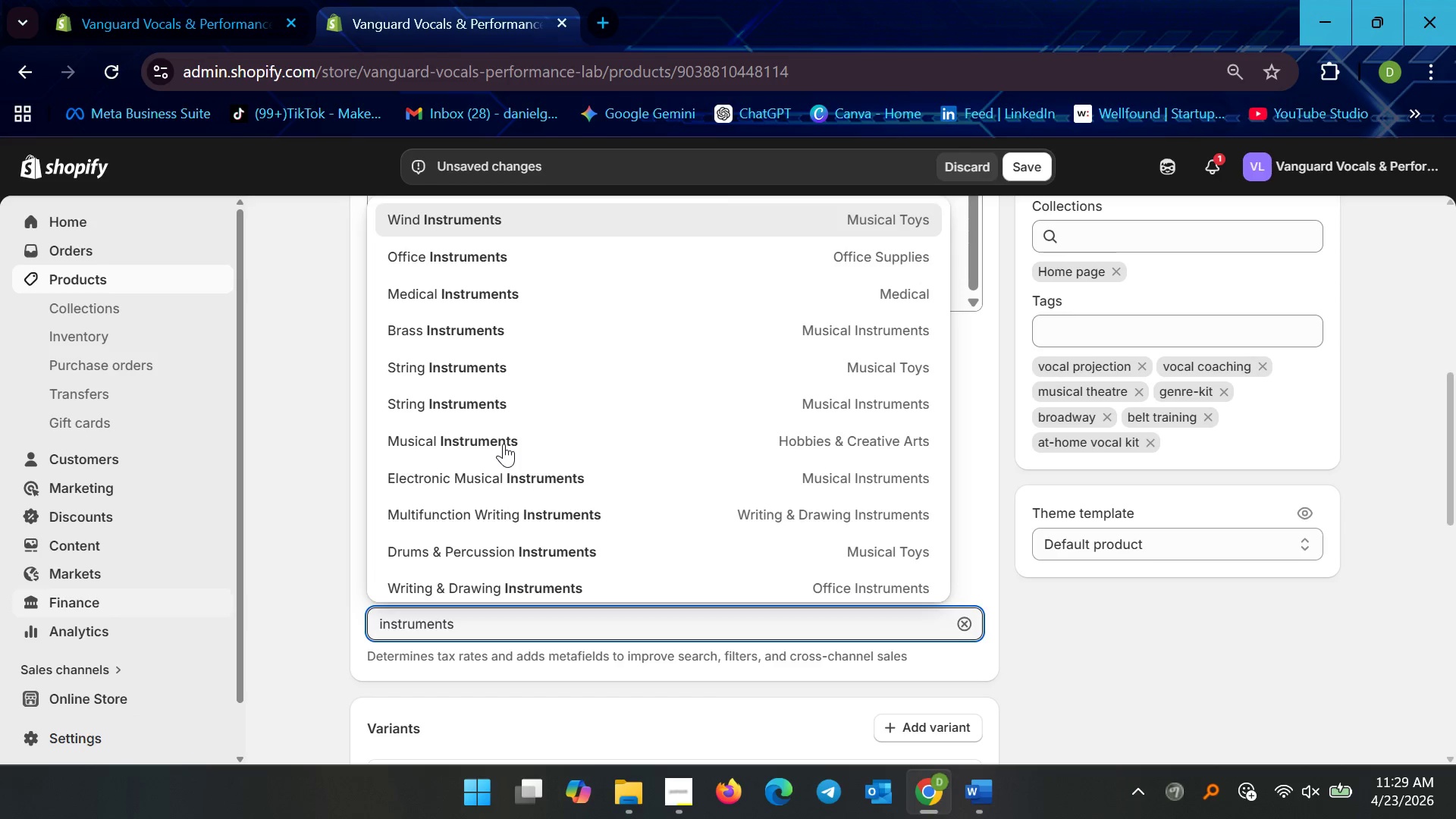 
wait(29.36)
 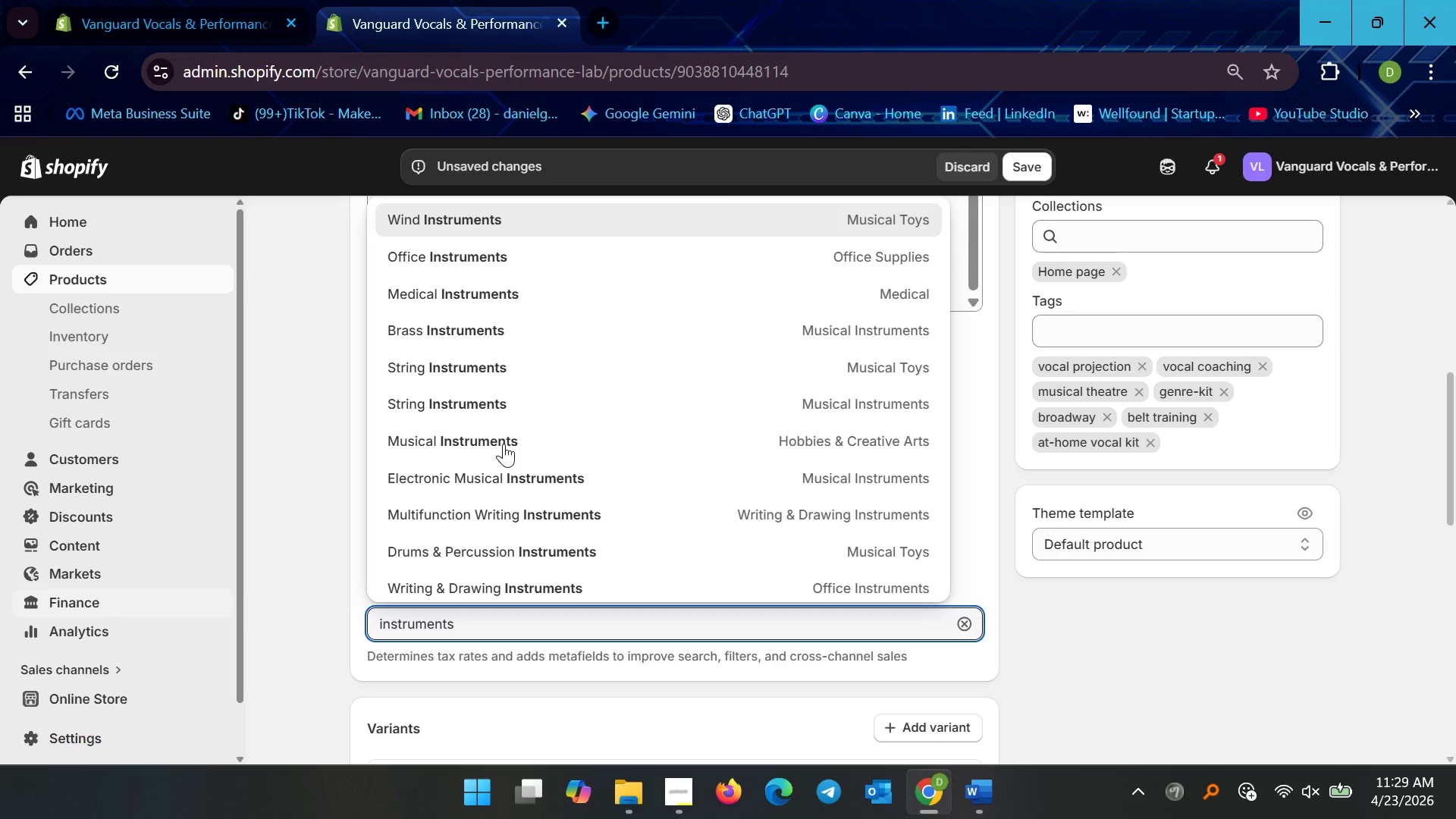 
left_click([480, 441])
 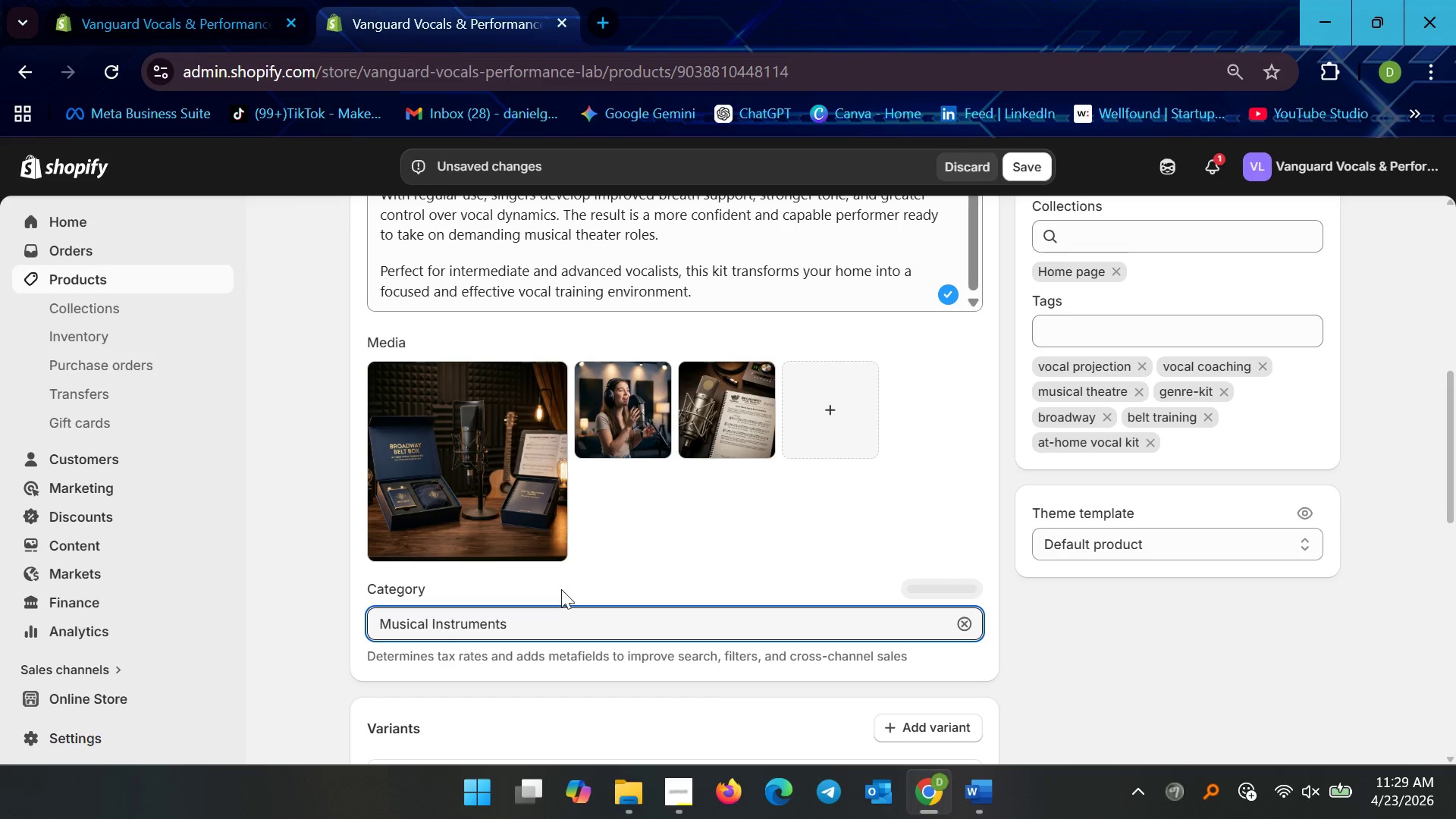 
left_click([560, 633])
 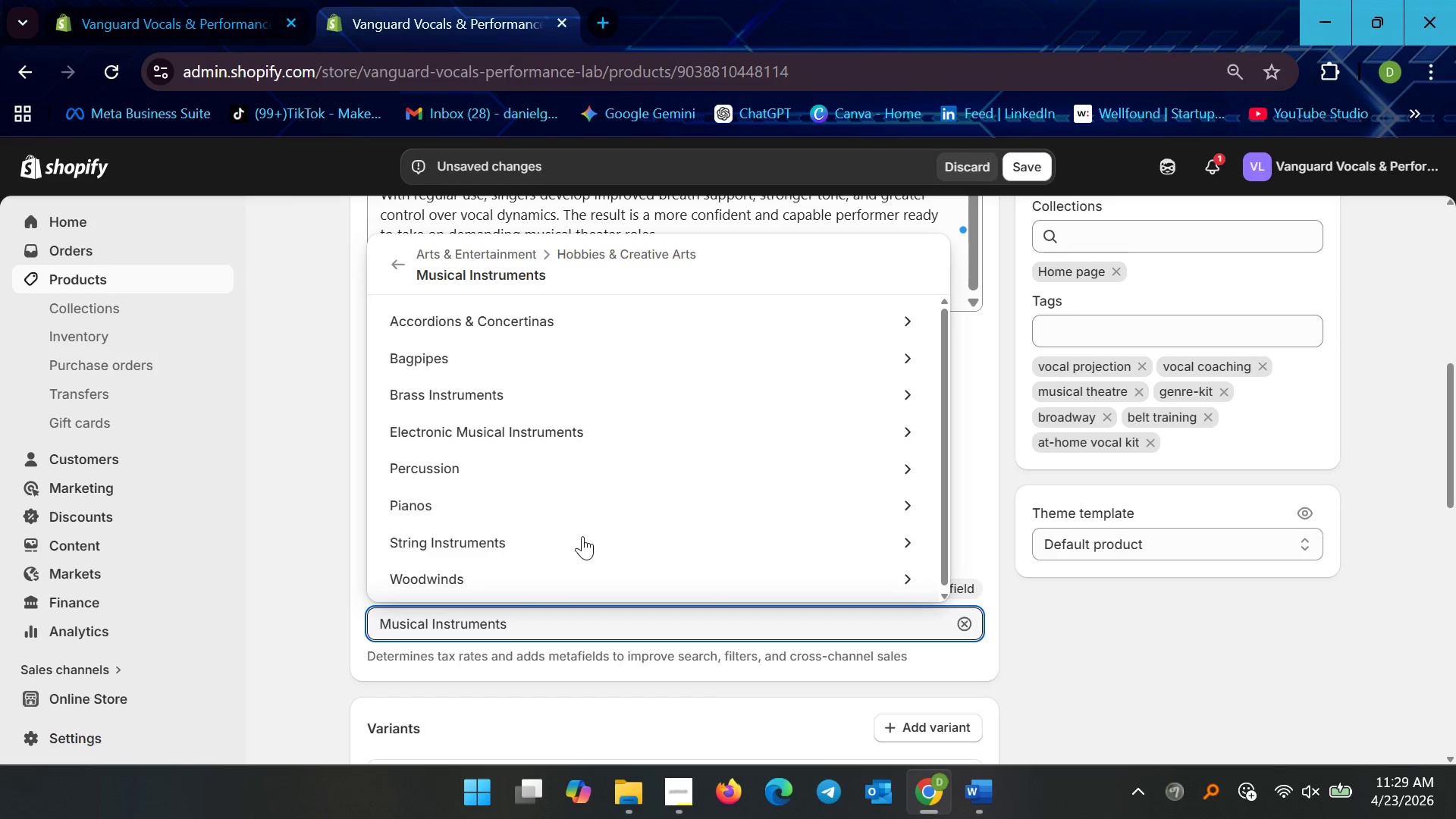 
scroll: coordinate [584, 556], scroll_direction: down, amount: 1.0
 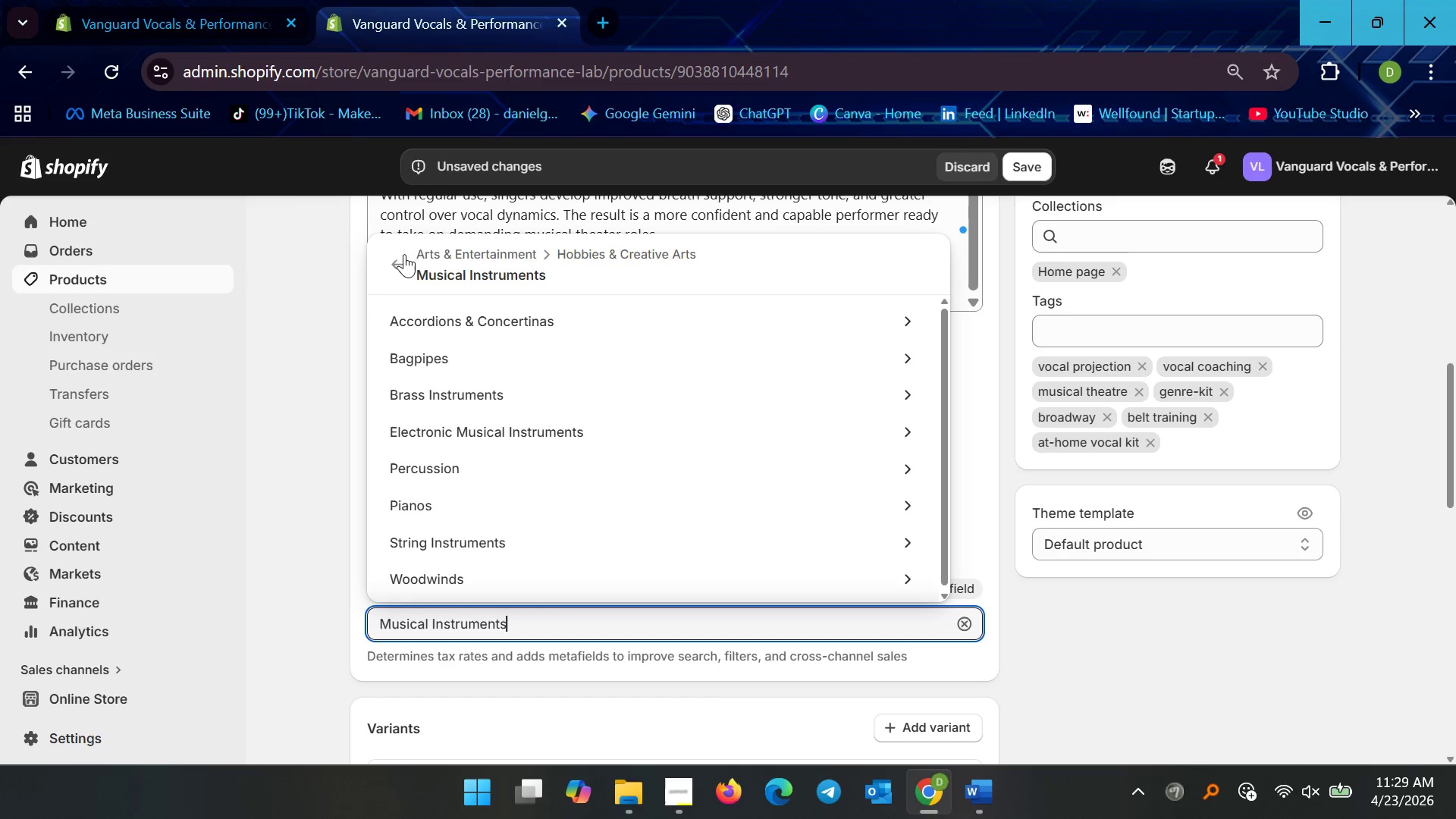 
left_click([404, 255])
 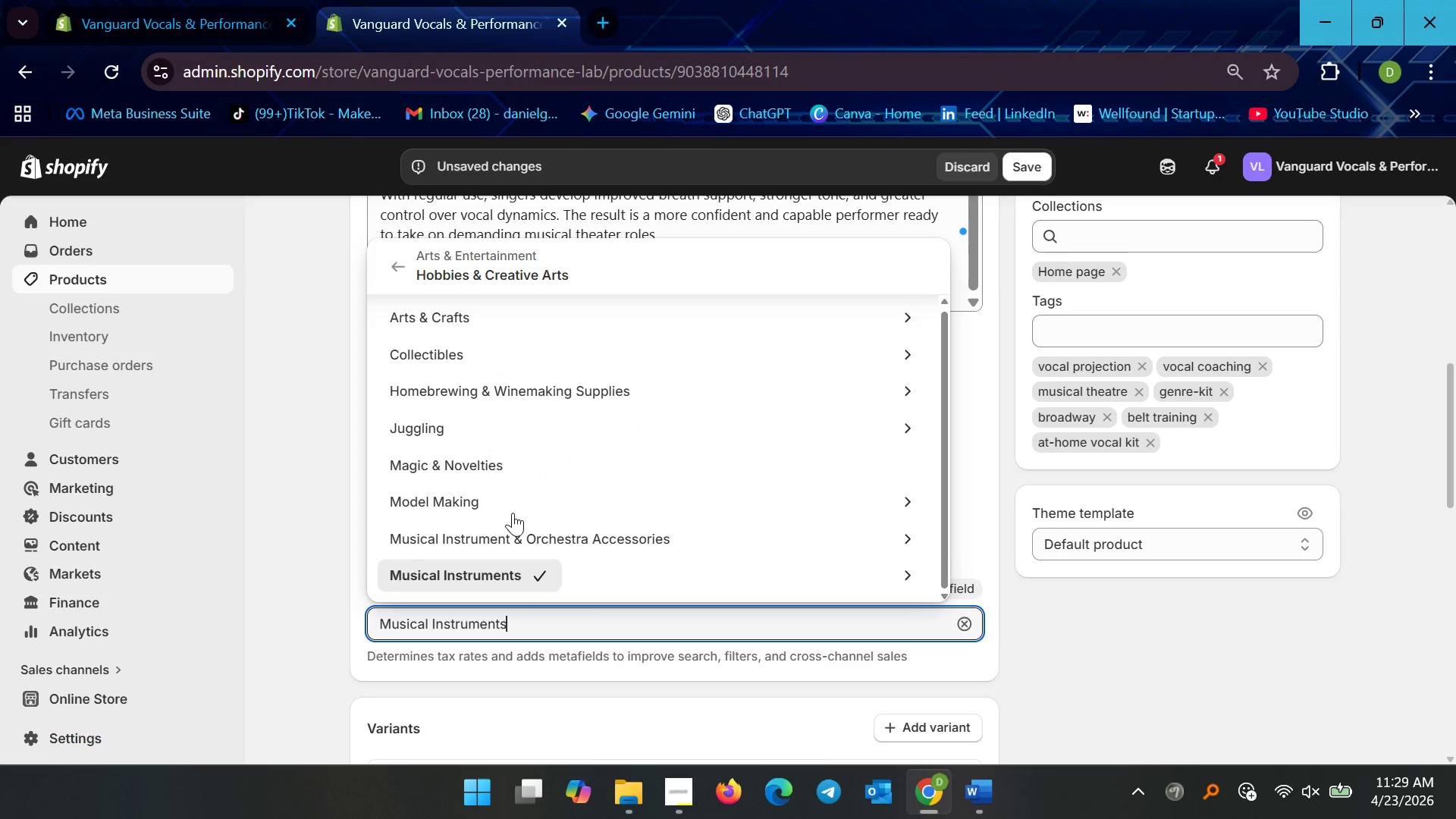 
left_click([532, 621])
 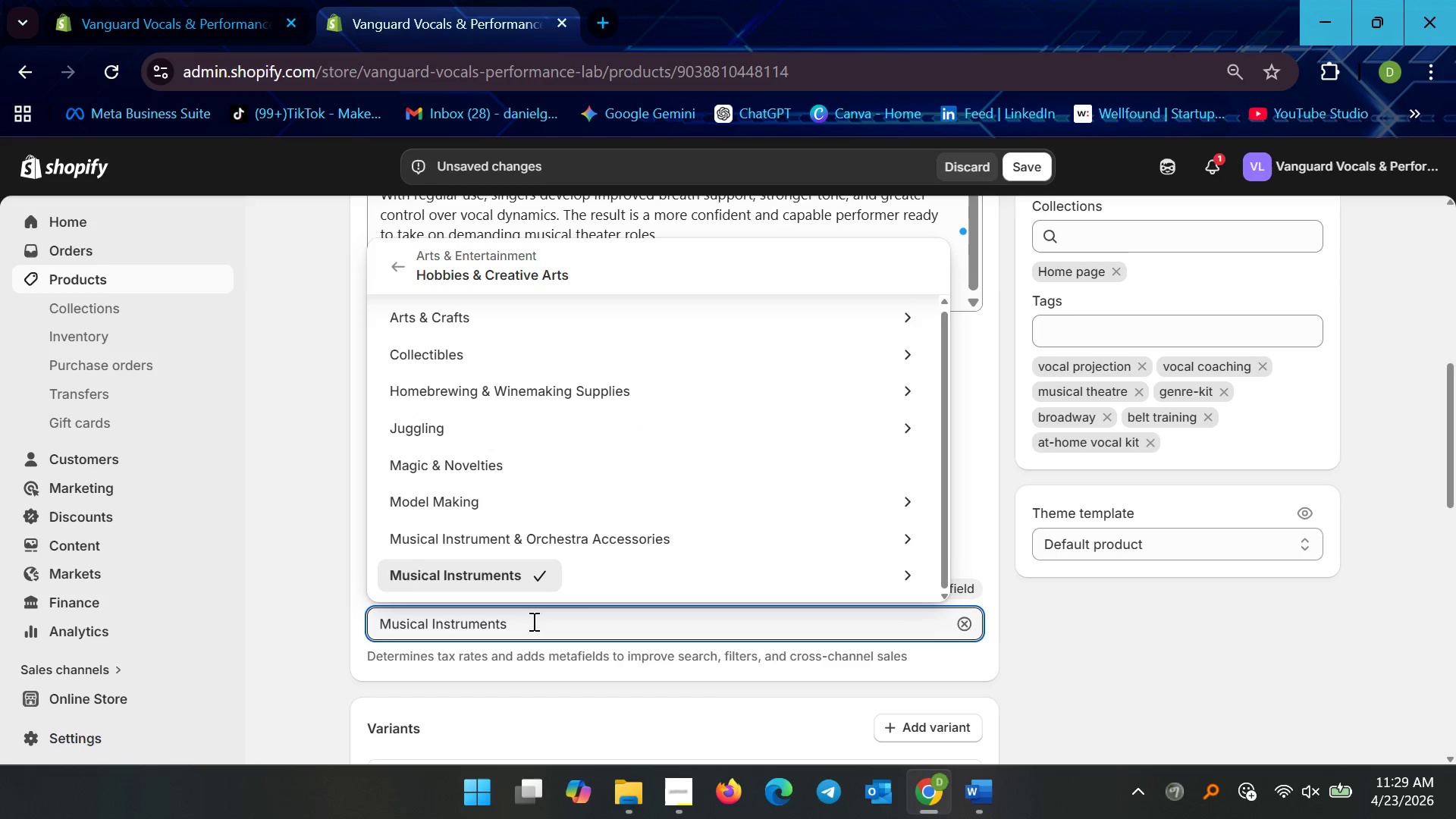 
left_click([532, 621])
 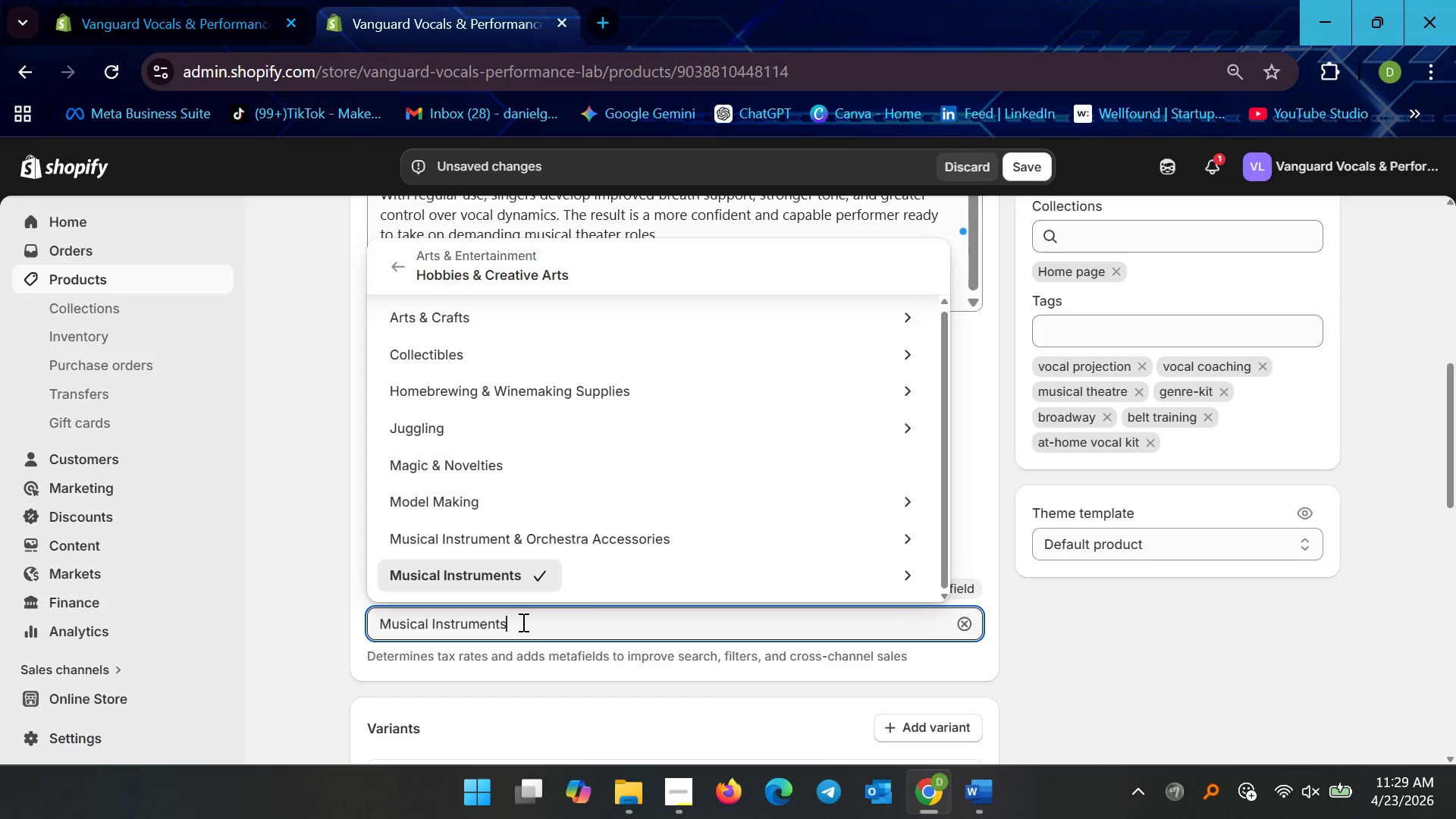 
left_click([522, 622])
 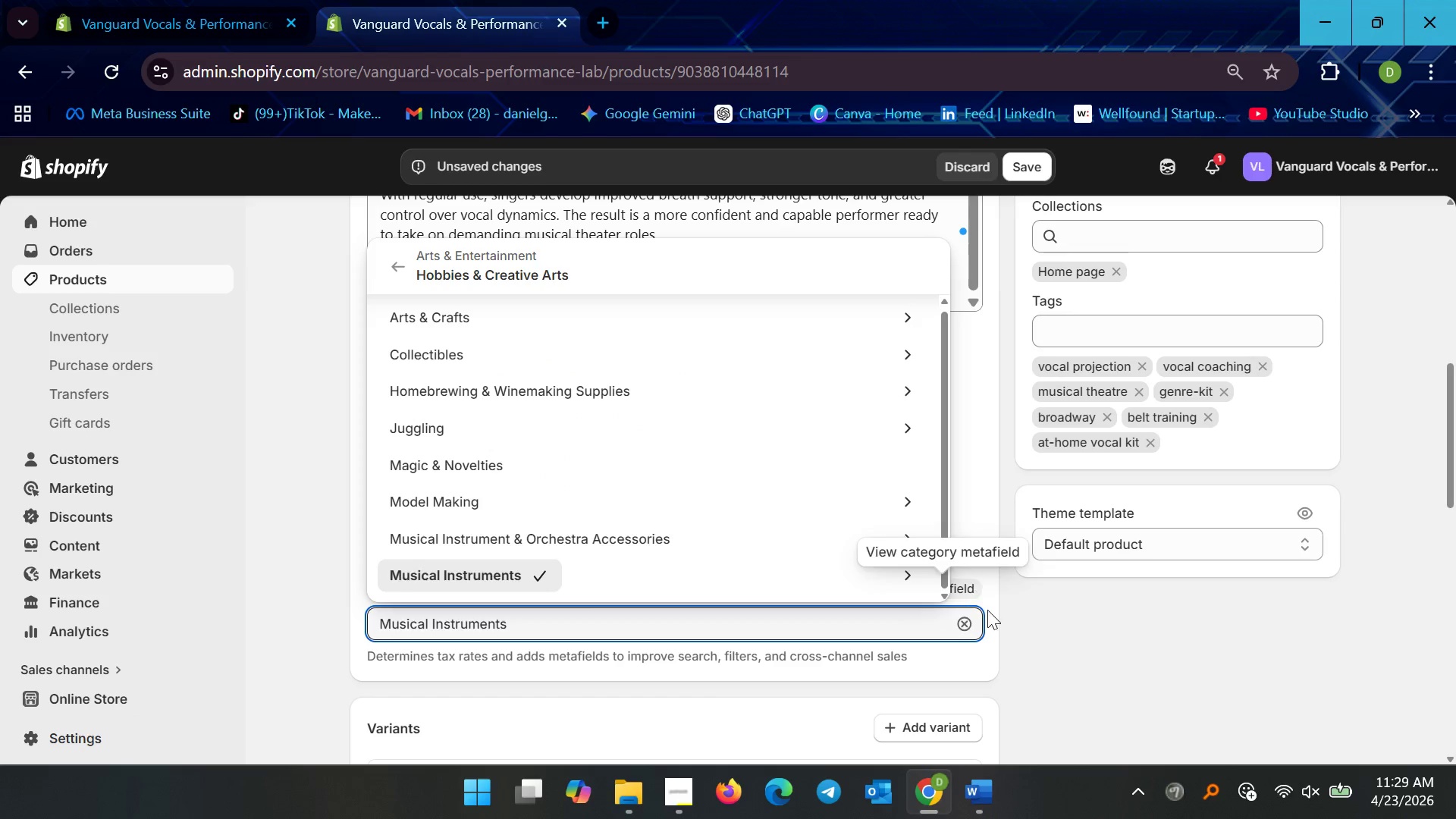 
left_click([1097, 682])
 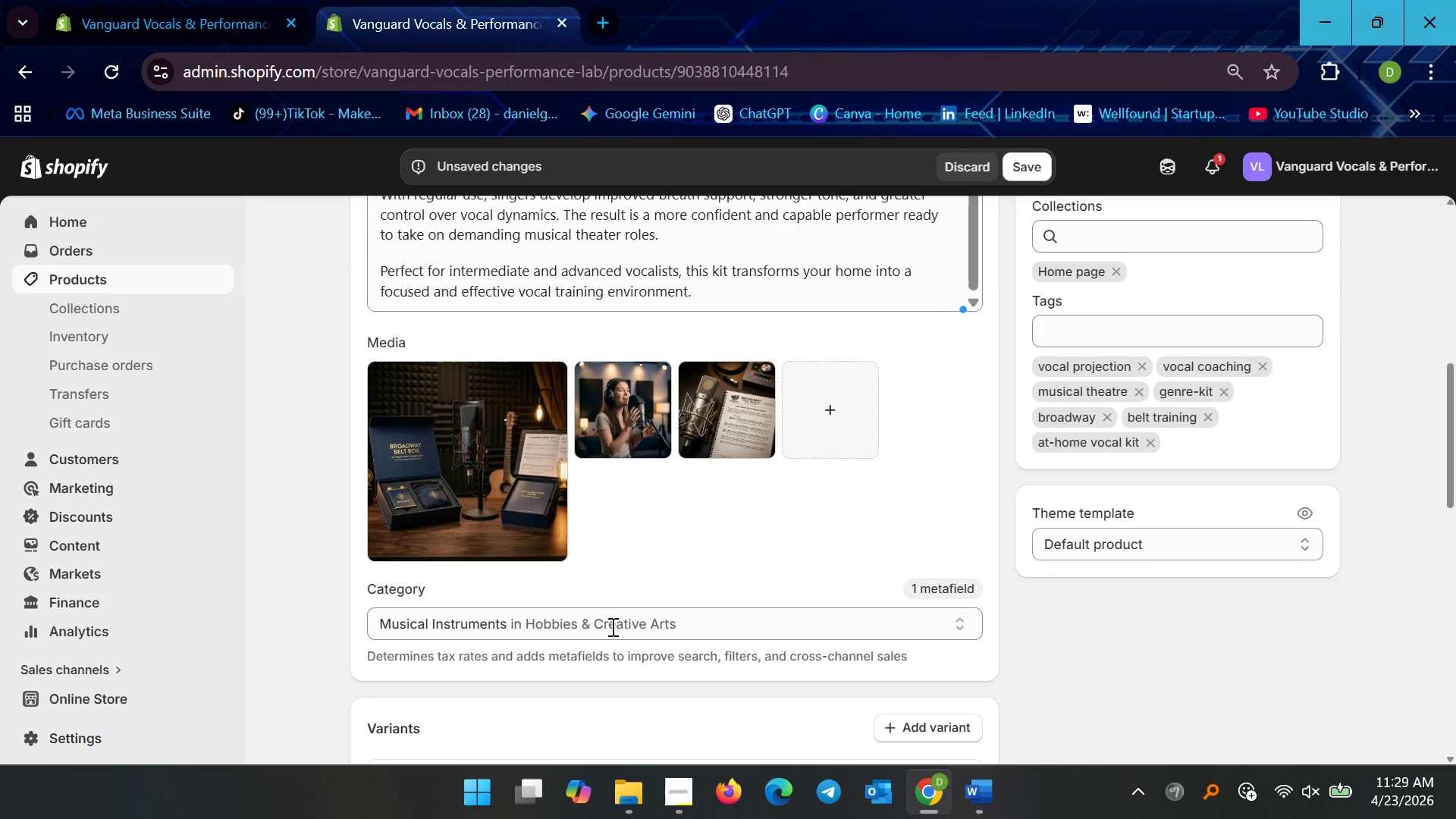 
left_click([615, 629])
 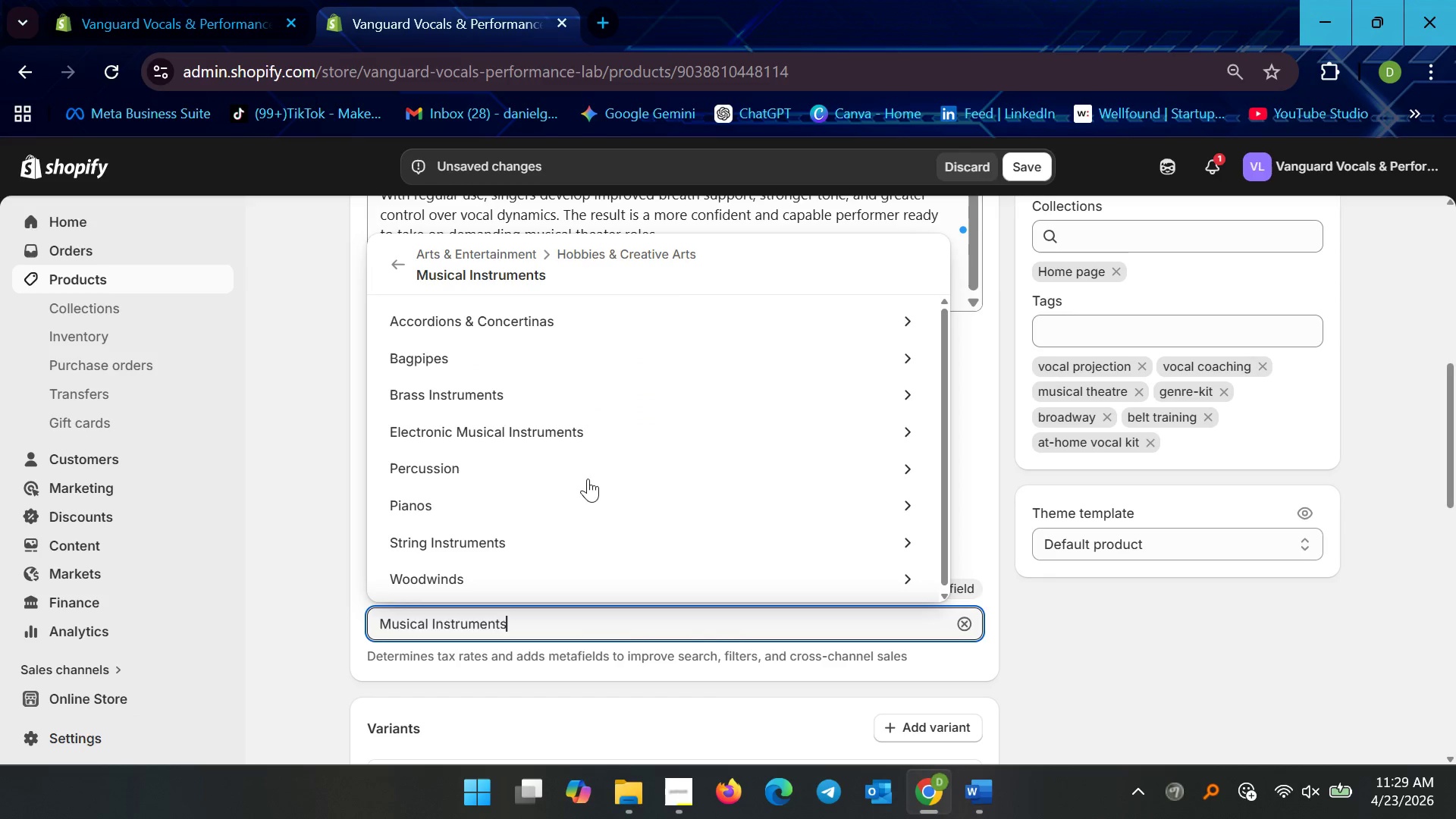 
left_click([523, 425])
 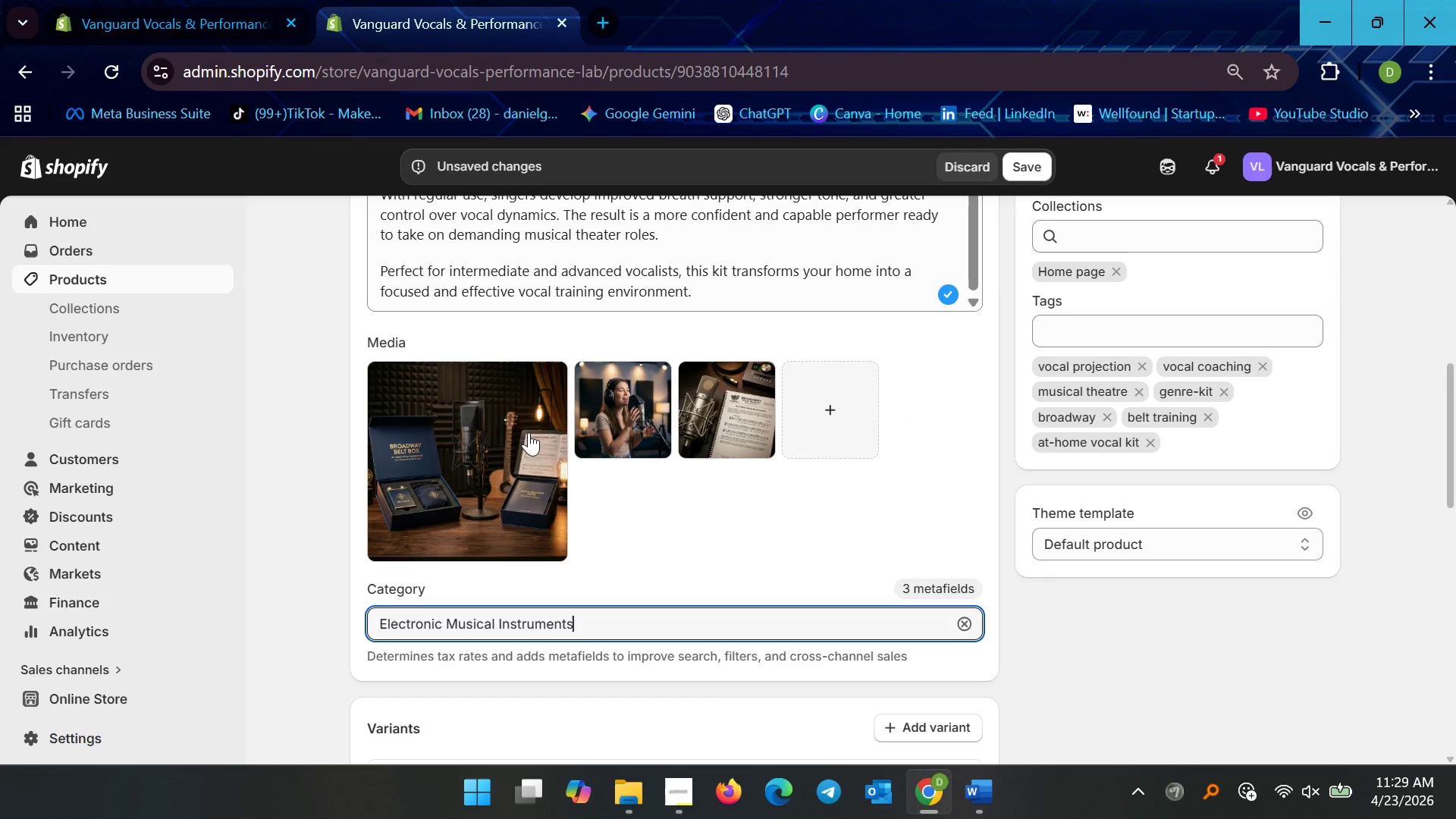 
mouse_move([627, 595])
 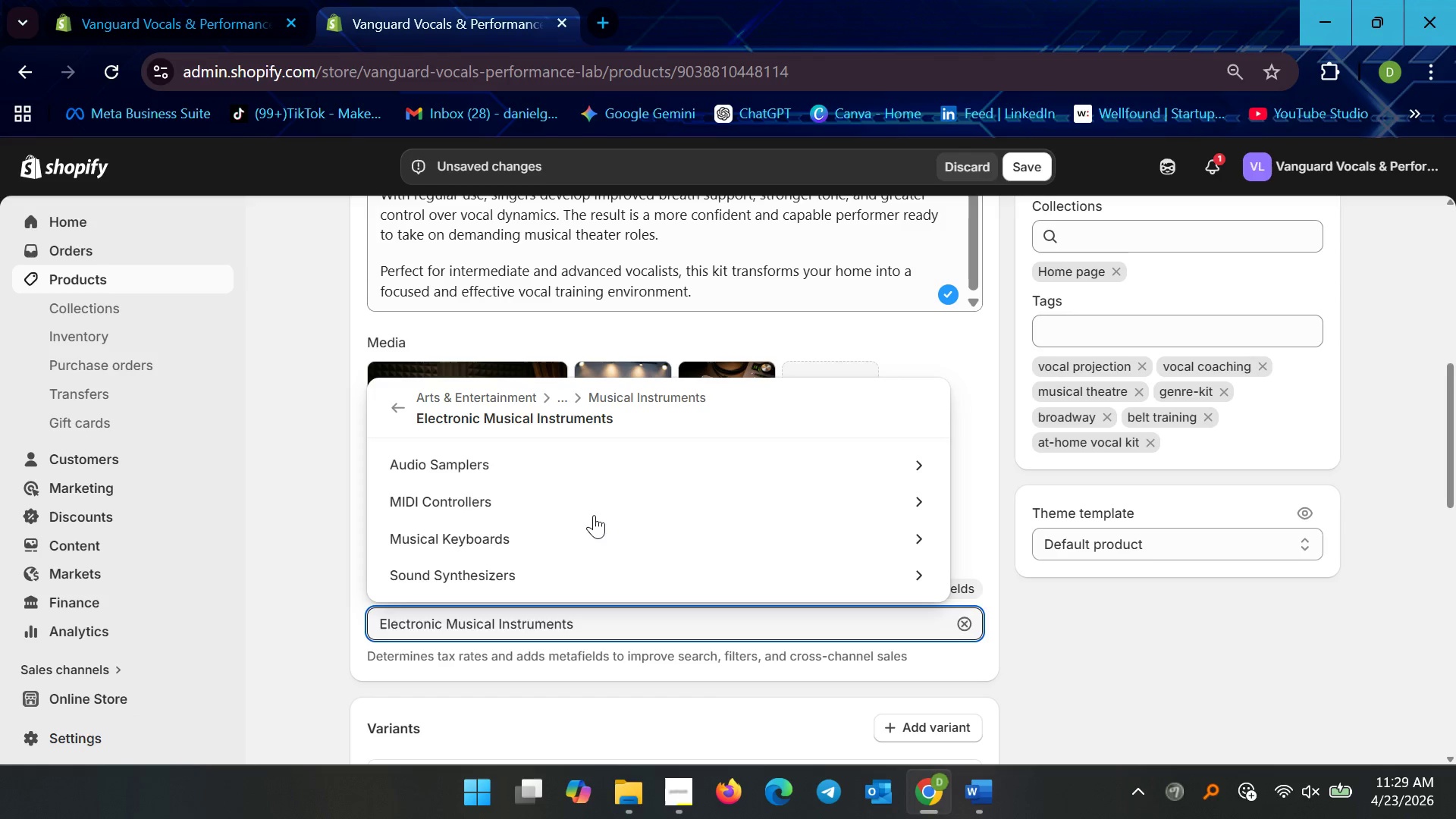 
scroll: coordinate [622, 544], scroll_direction: down, amount: 2.0
 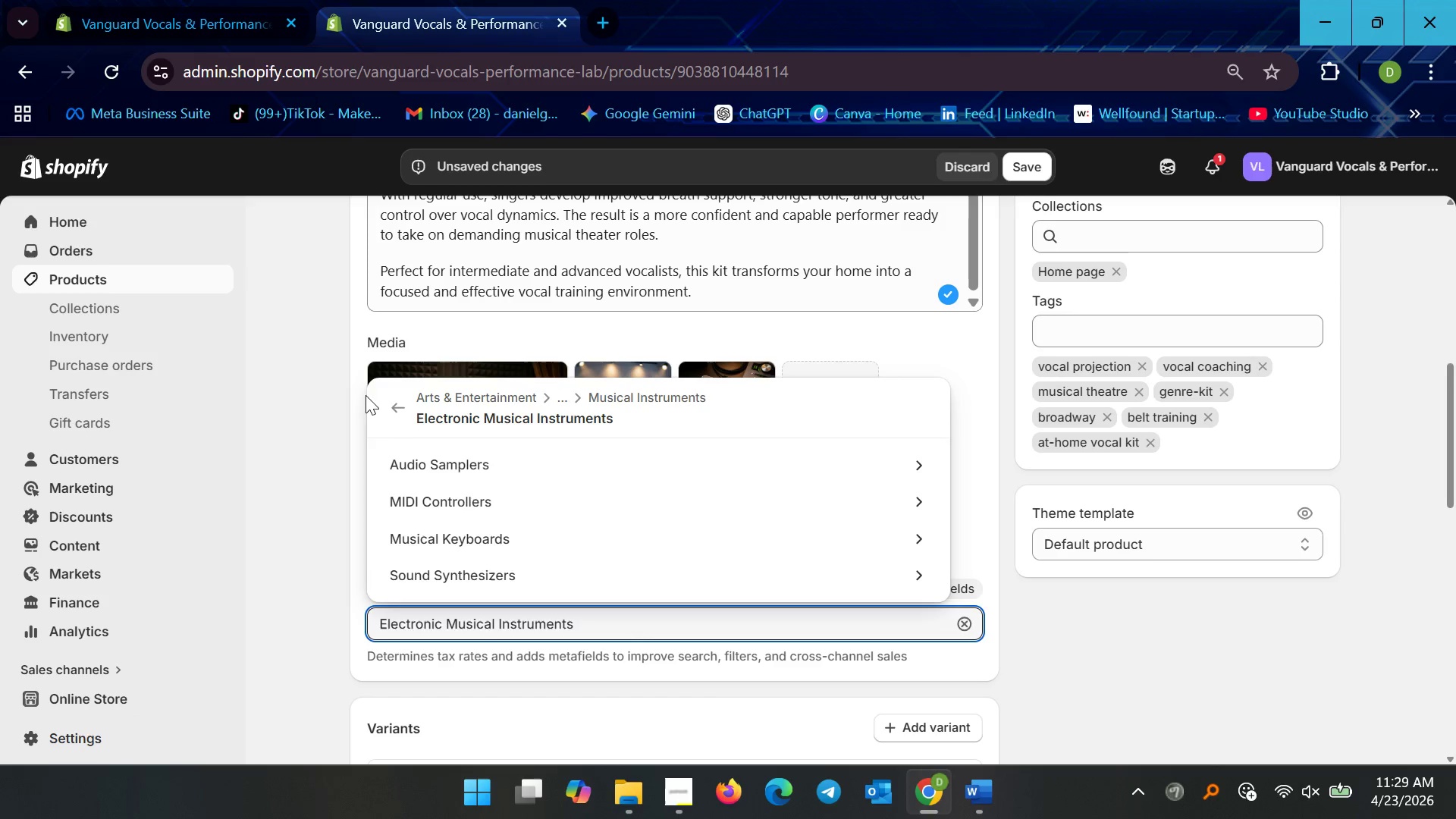 
left_click([400, 413])
 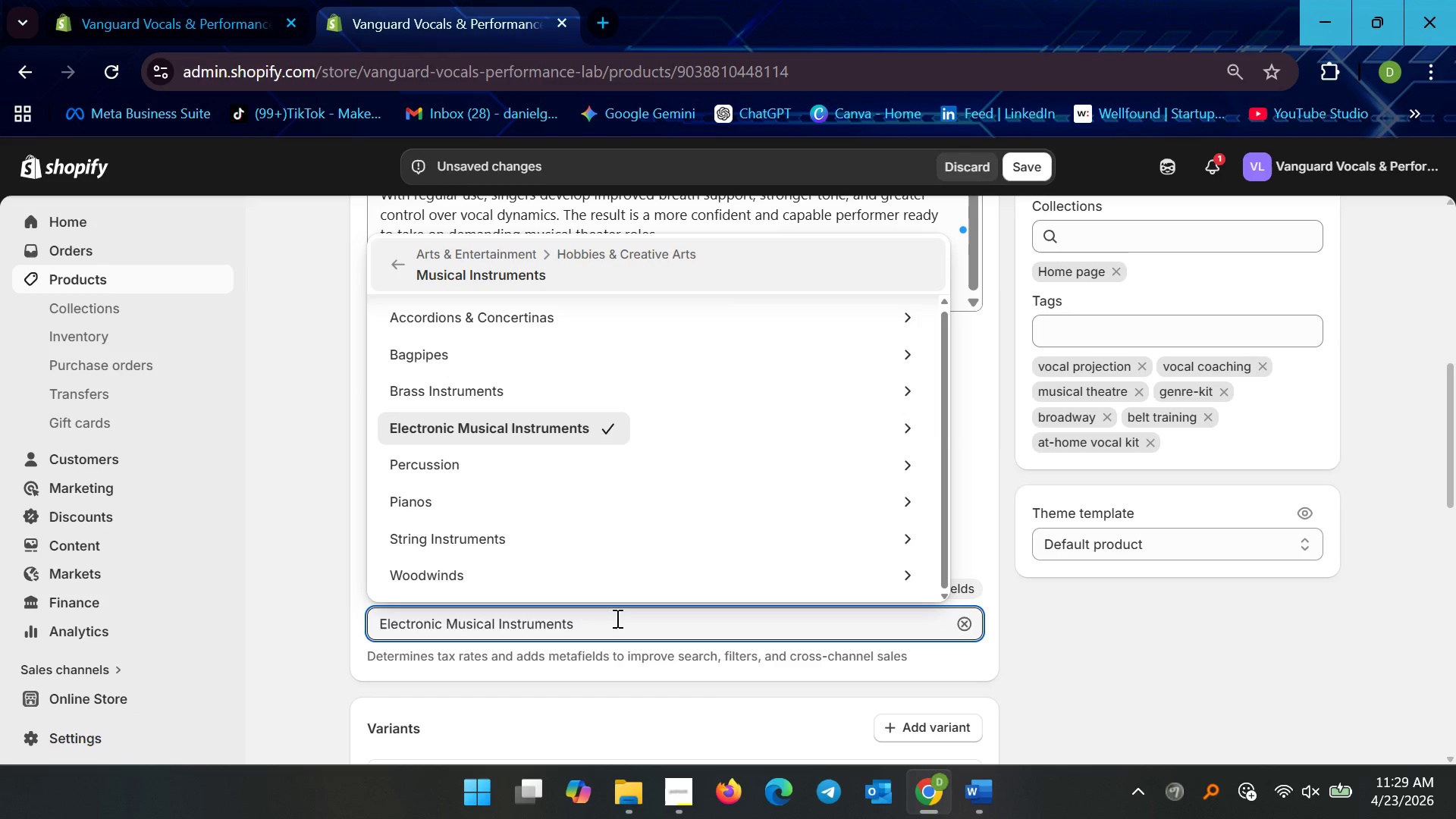 
wait(10.17)
 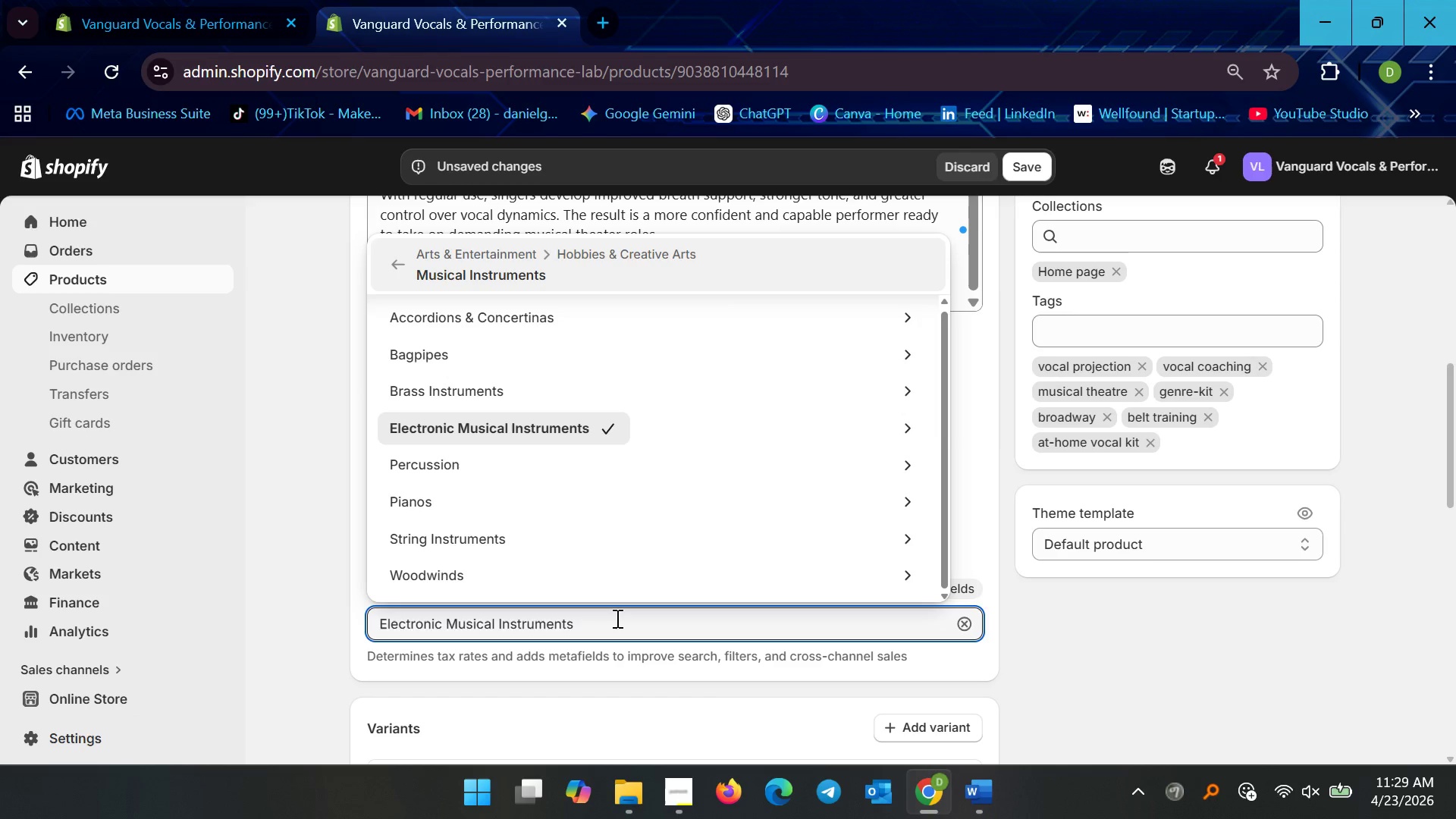 
left_click([293, 417])
 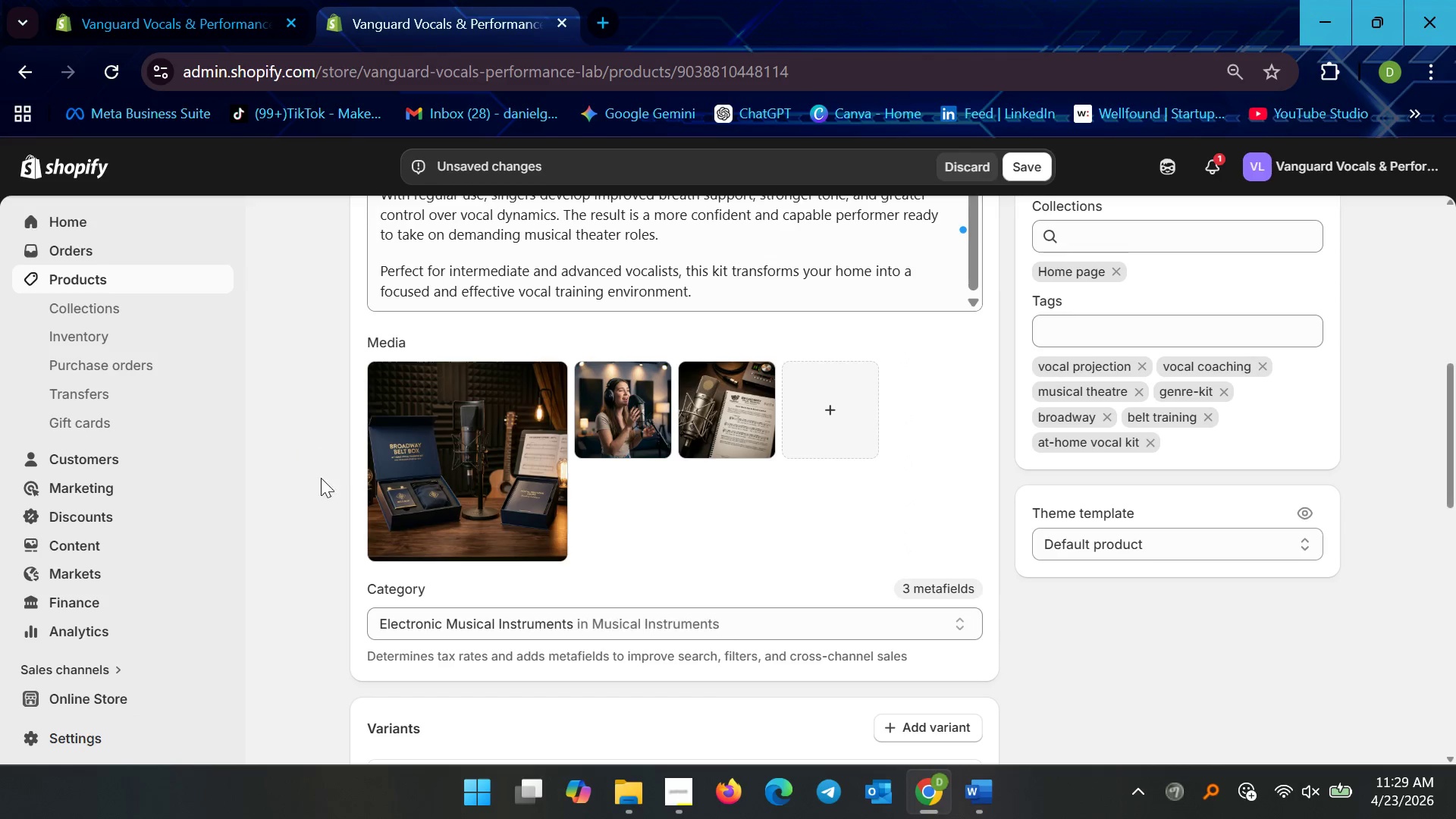 
scroll: coordinate [616, 492], scroll_direction: up, amount: 17.0
 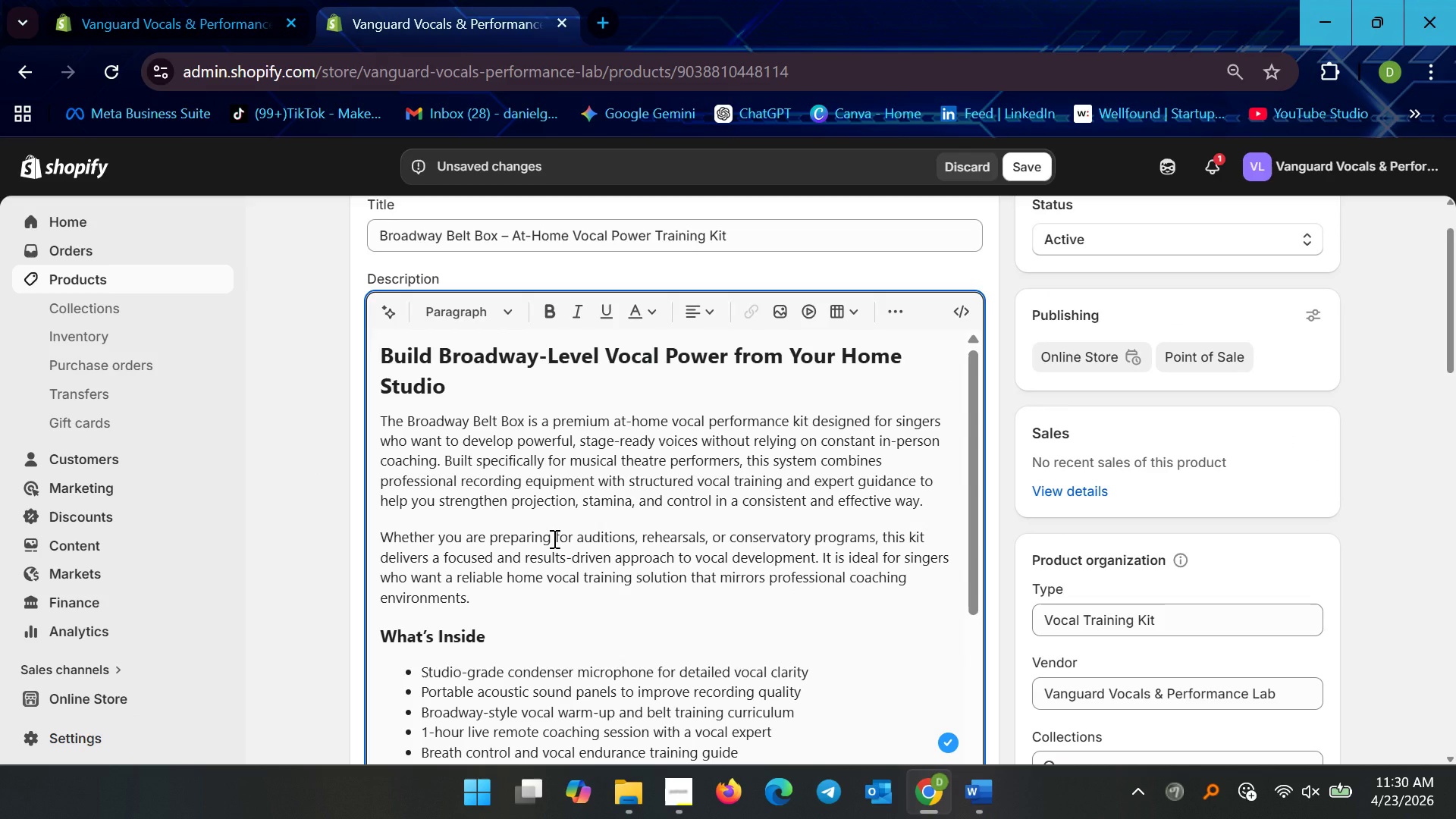 
wait(23.77)
 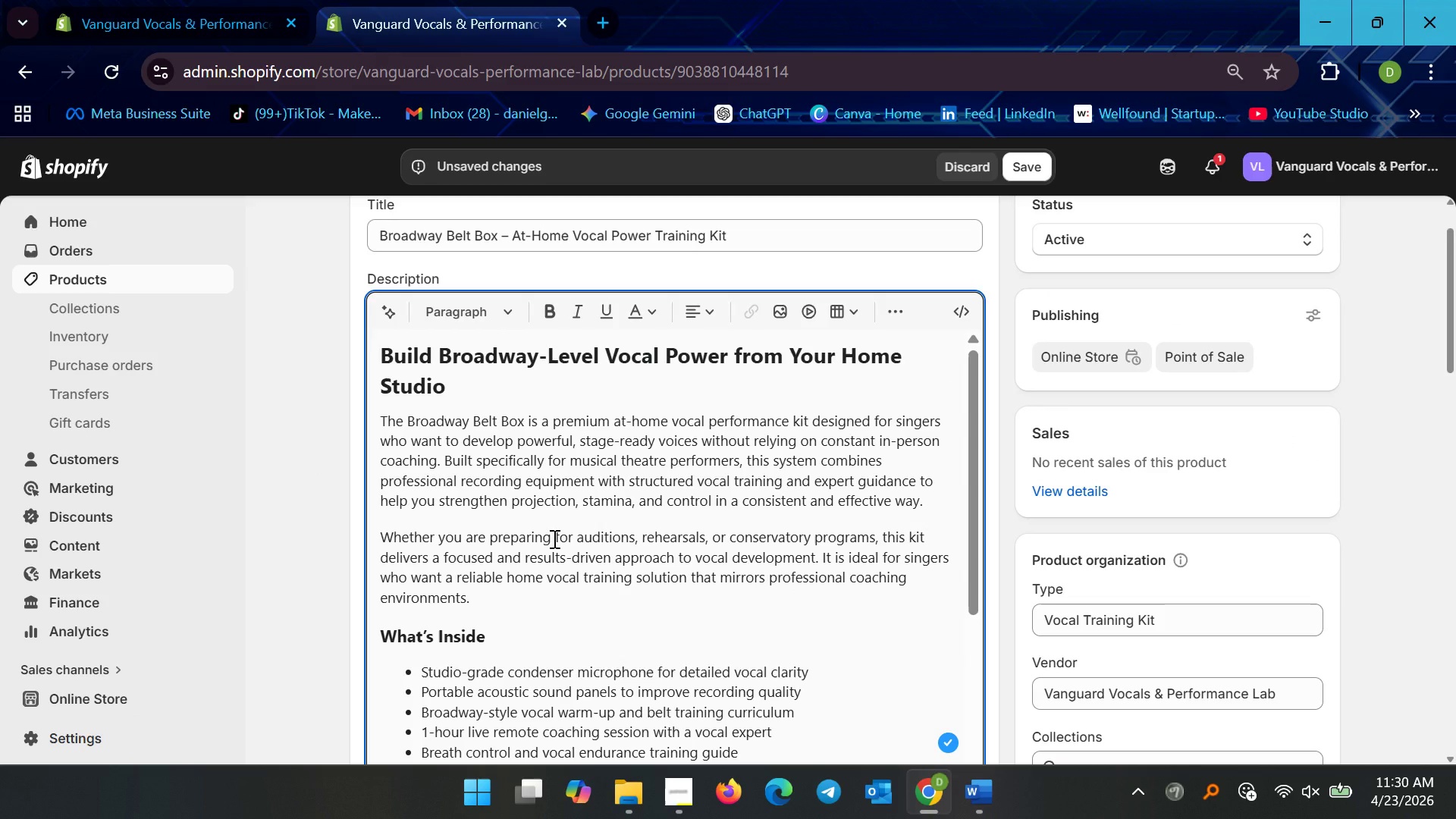 
left_click([592, 446])
 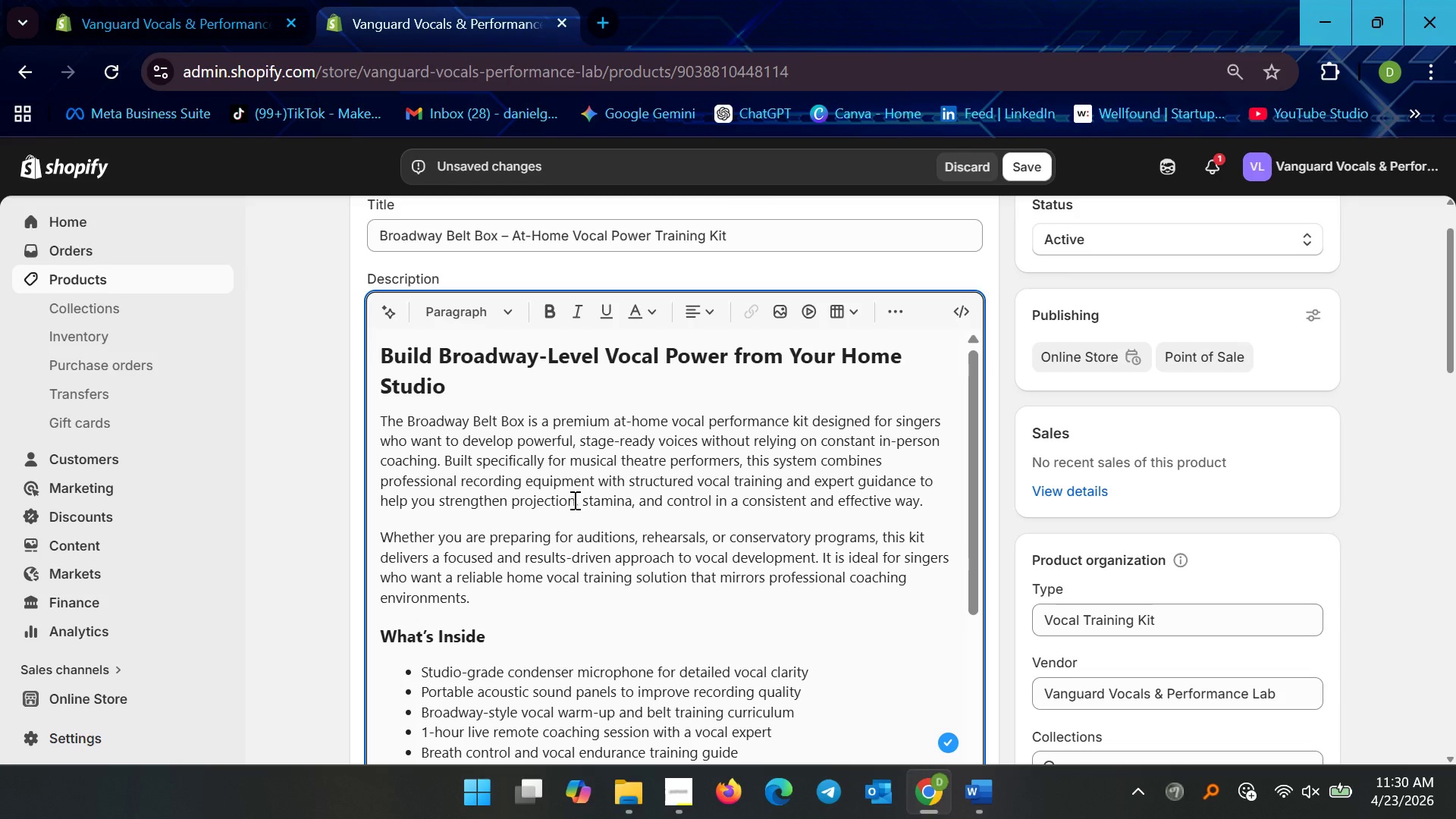 
scroll: coordinate [687, 605], scroll_direction: down, amount: 11.0
 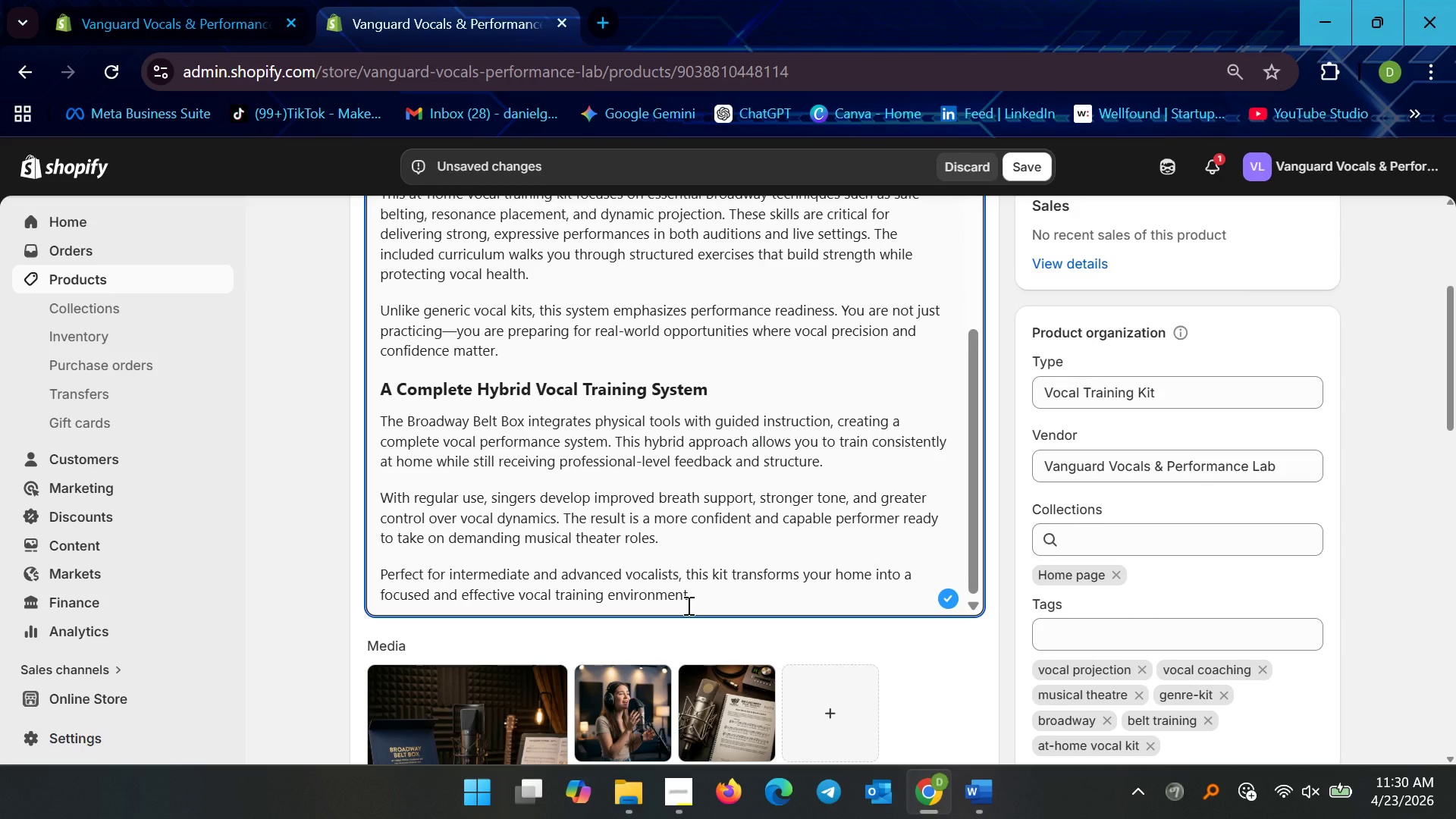 
scroll: coordinate [704, 443], scroll_direction: up, amount: 14.0
 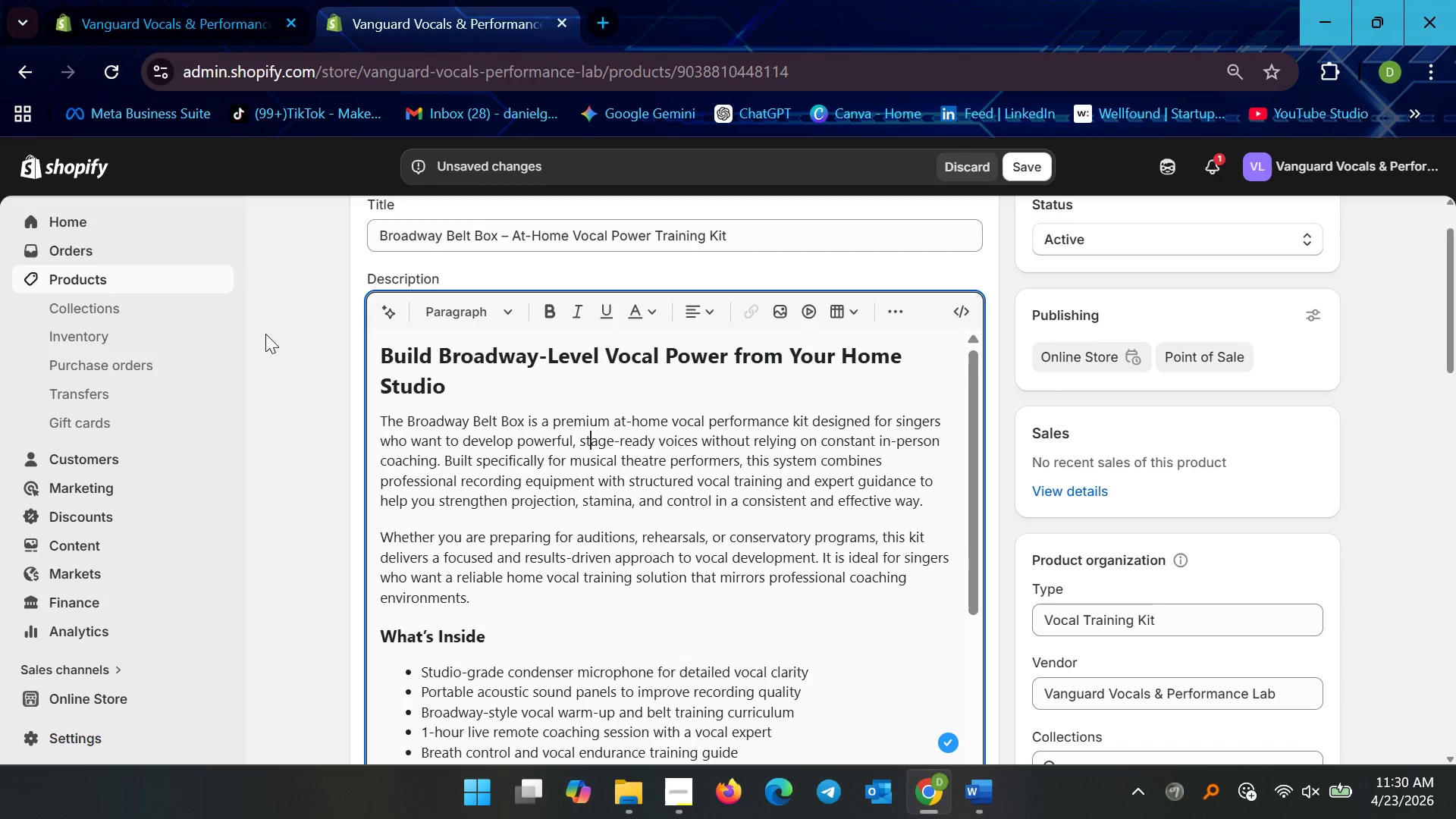 
left_click([276, 328])
 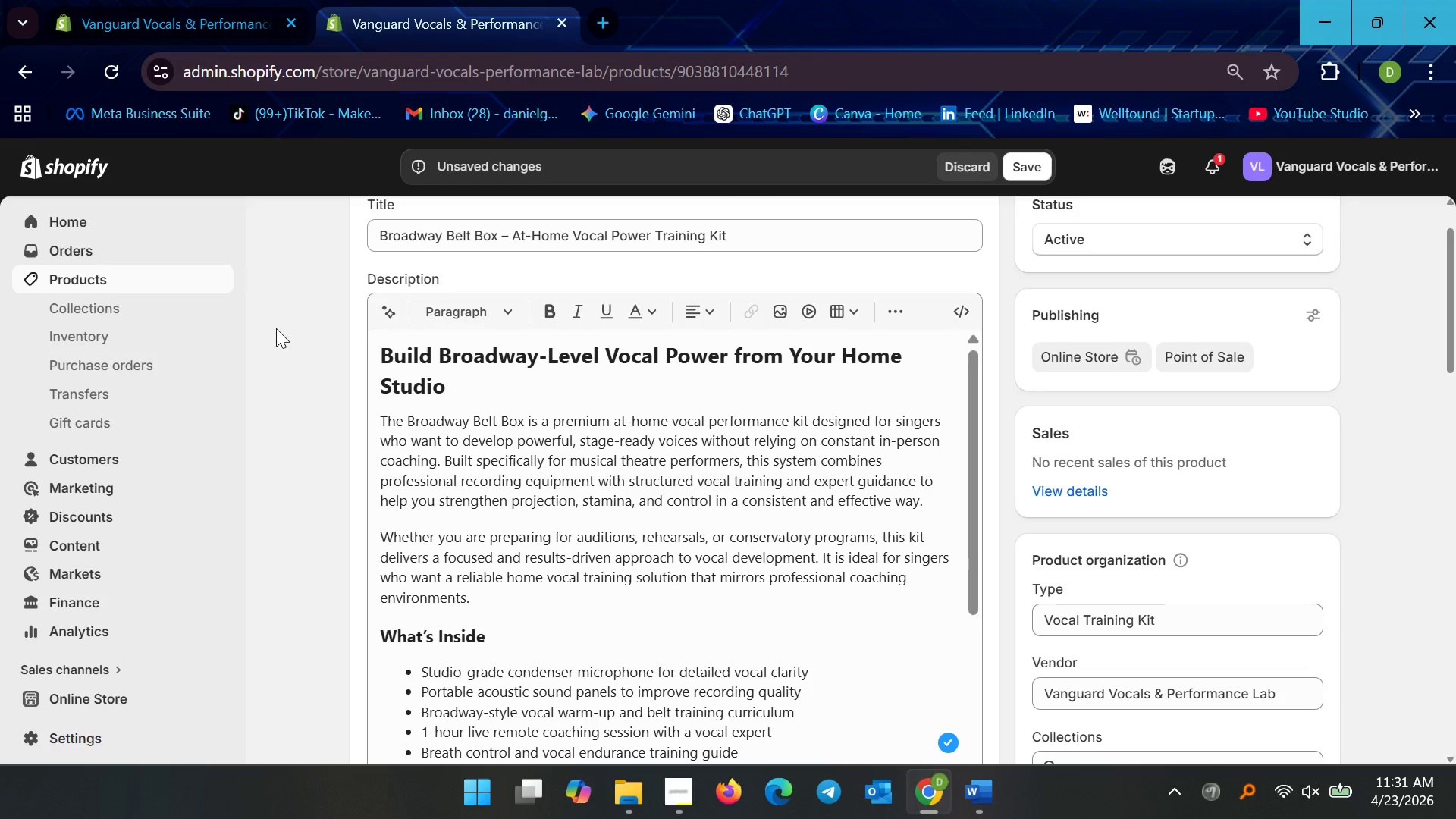 
wait(52.14)
 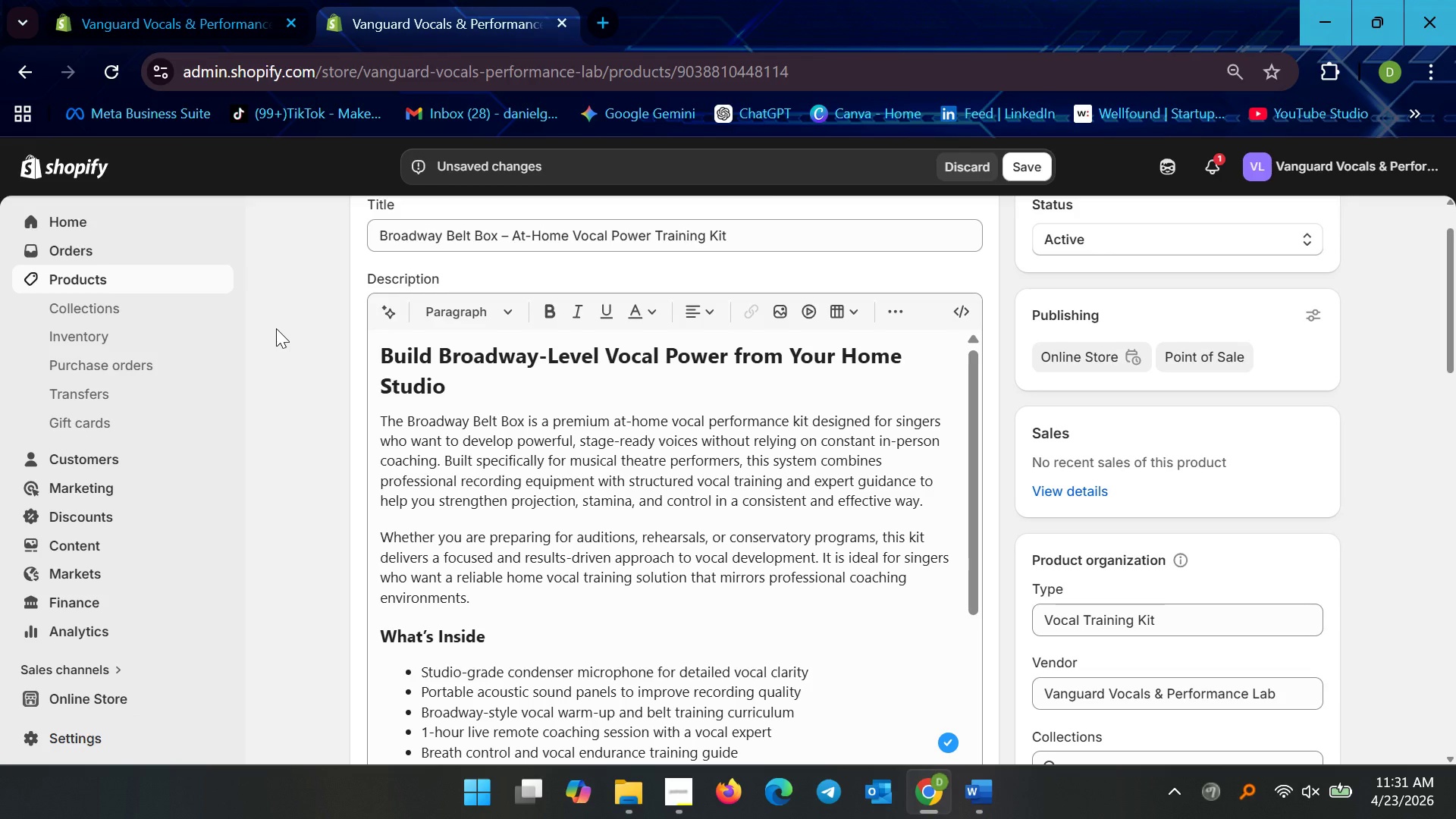 
left_click_drag(start_coordinate=[584, 438], to_coordinate=[590, 445])
 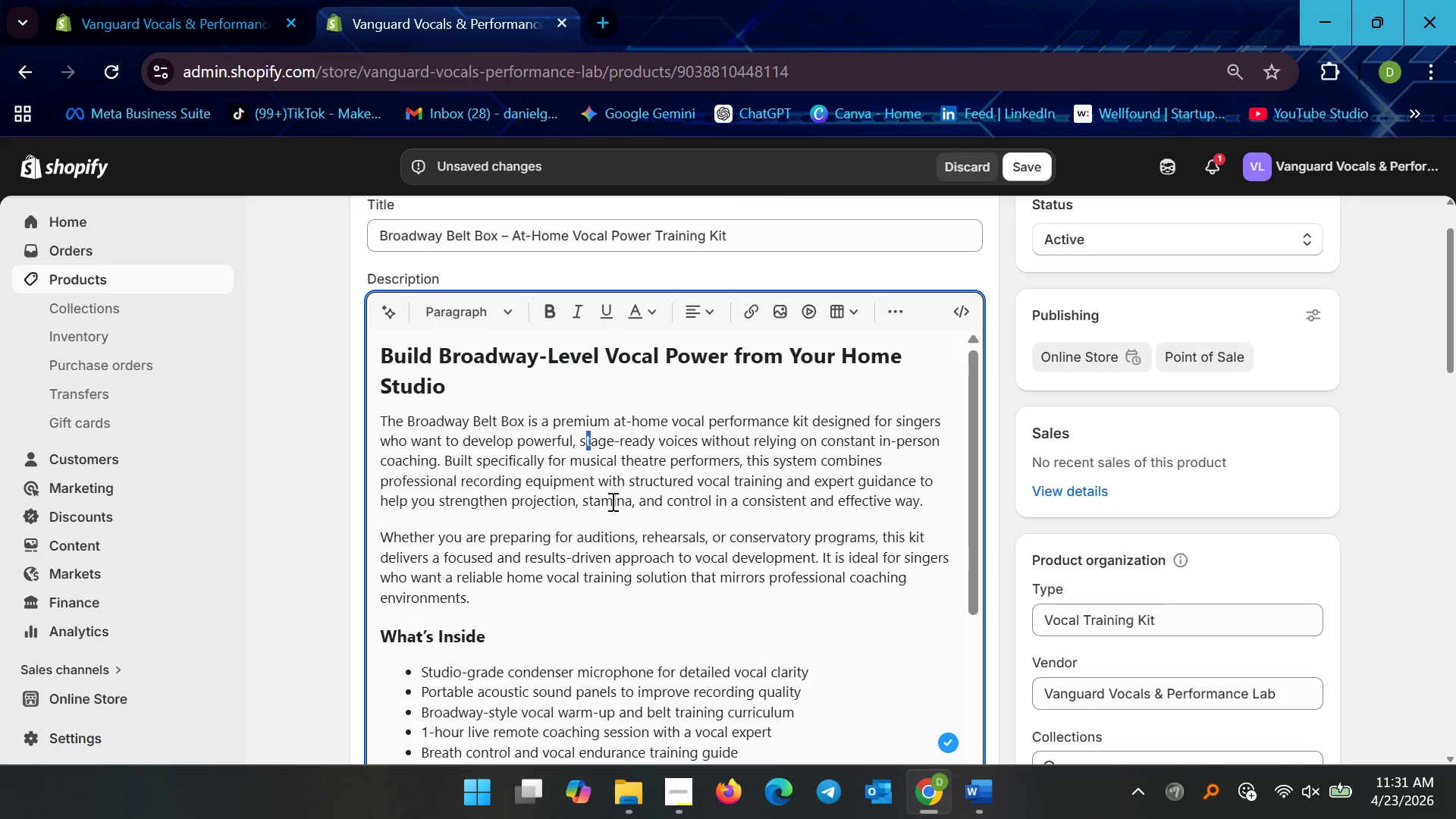 
scroll: coordinate [765, 585], scroll_direction: down, amount: 17.0
 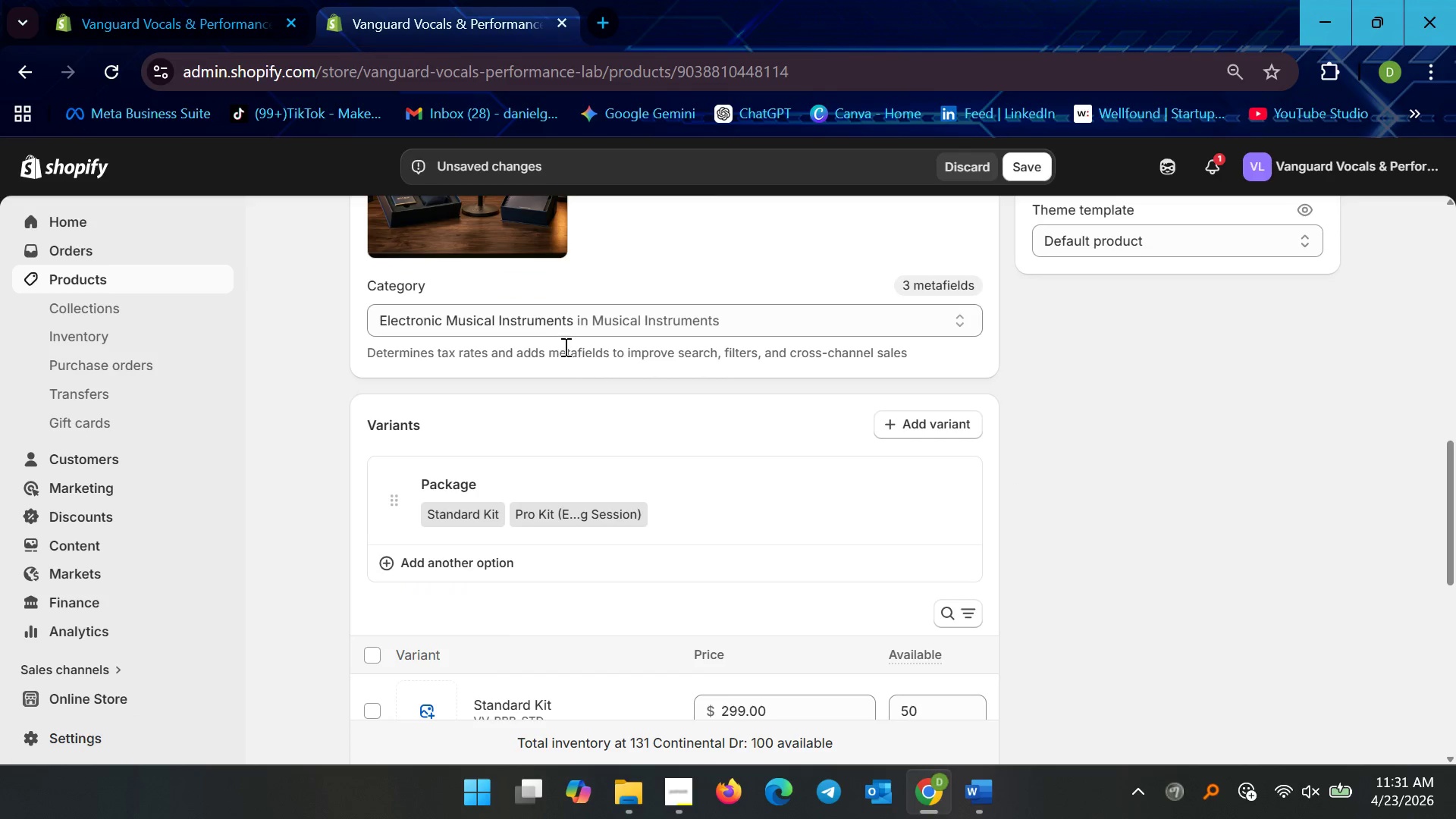 
left_click([592, 321])
 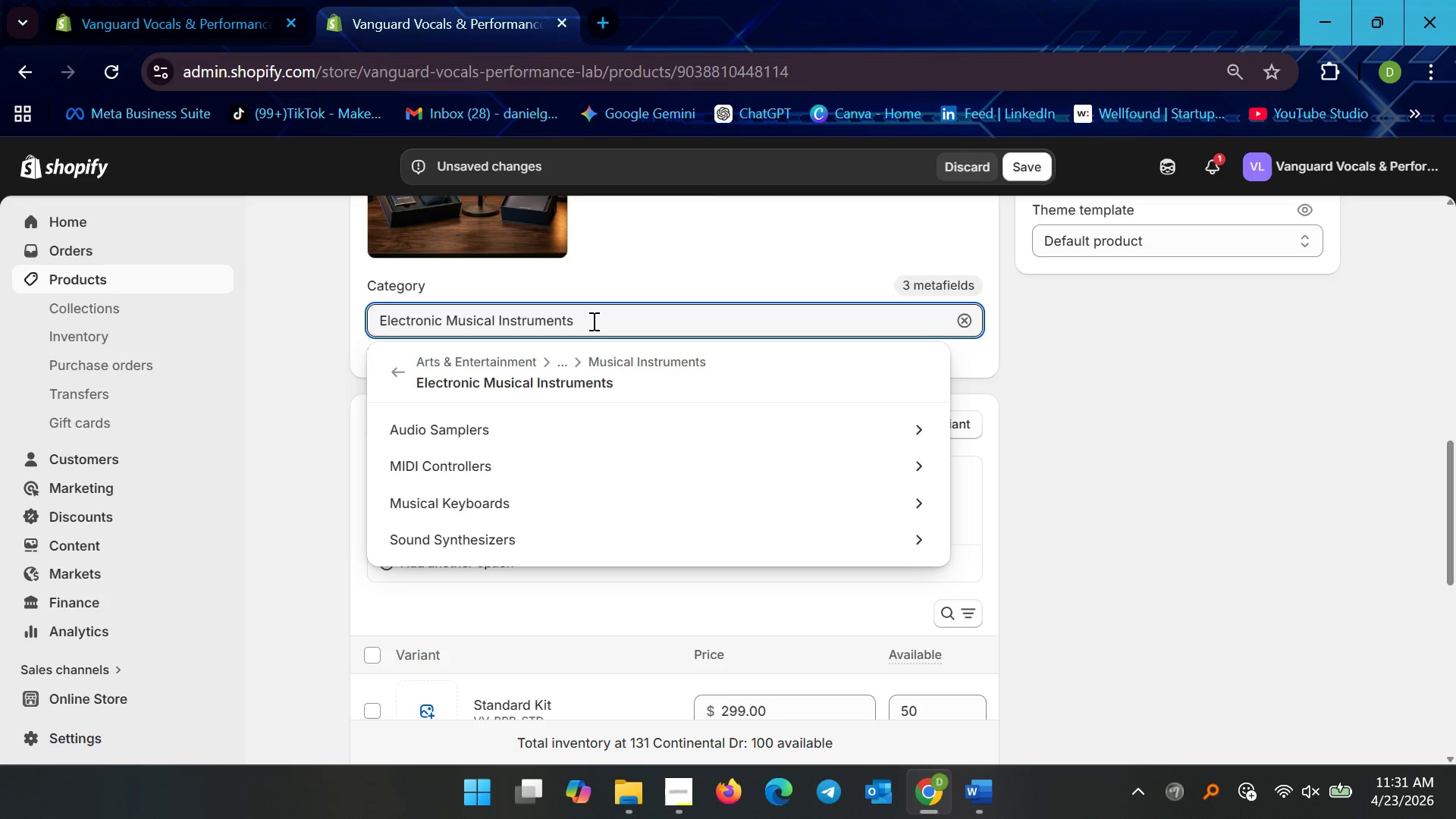 
left_click_drag(start_coordinate=[592, 321], to_coordinate=[445, 327])
 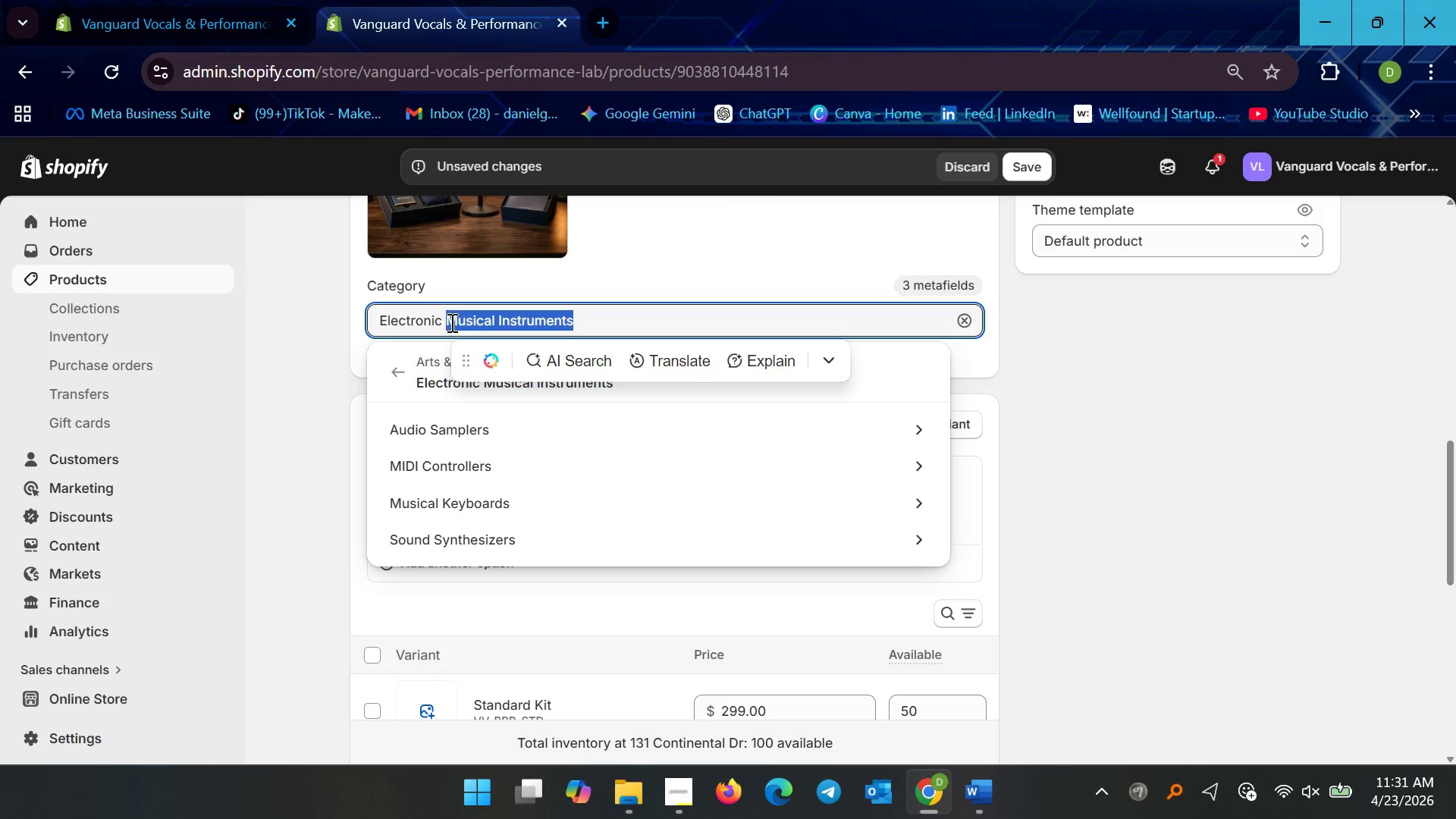 
left_click([450, 322])
 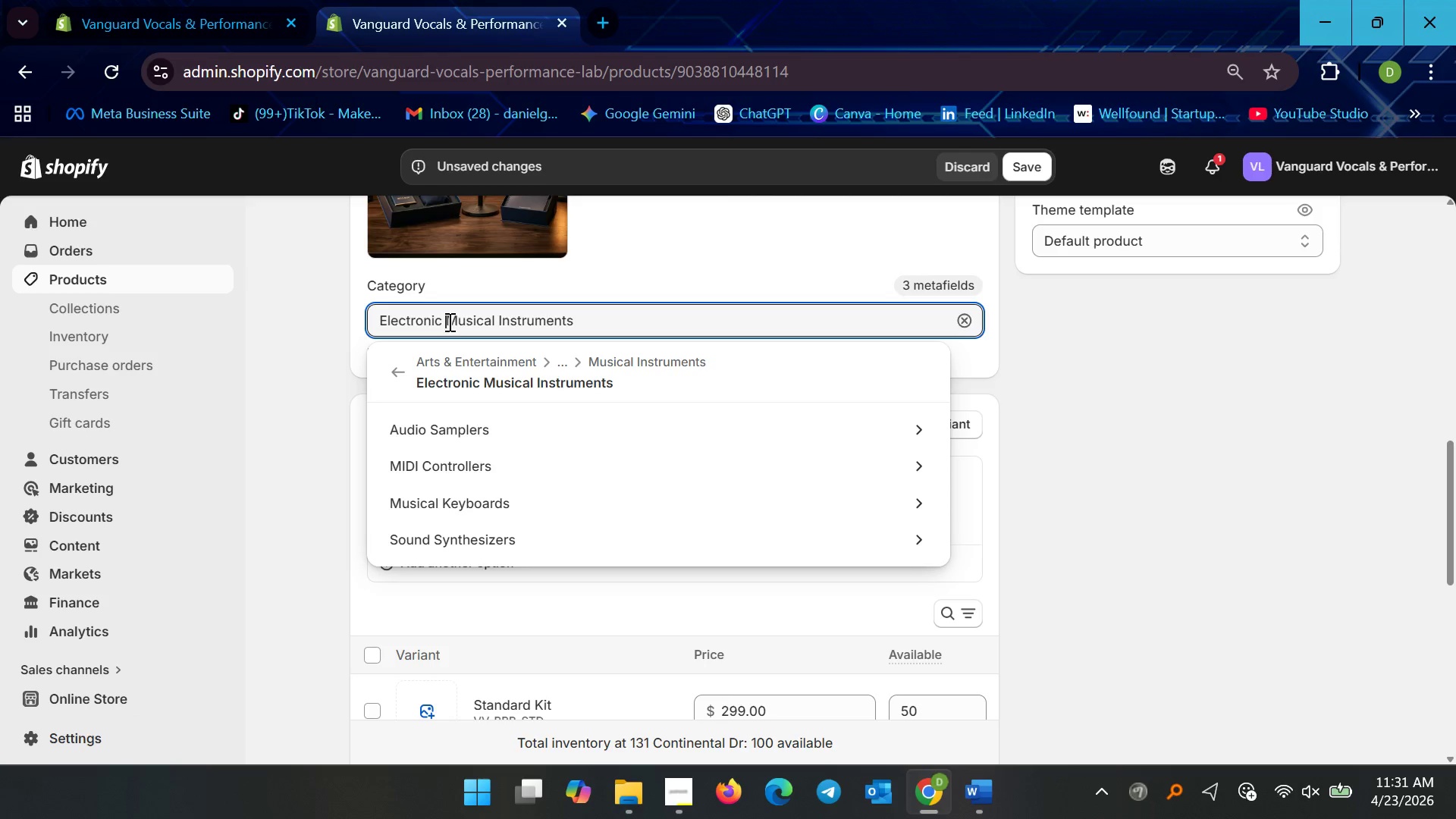 
left_click_drag(start_coordinate=[448, 322], to_coordinate=[337, 315])
 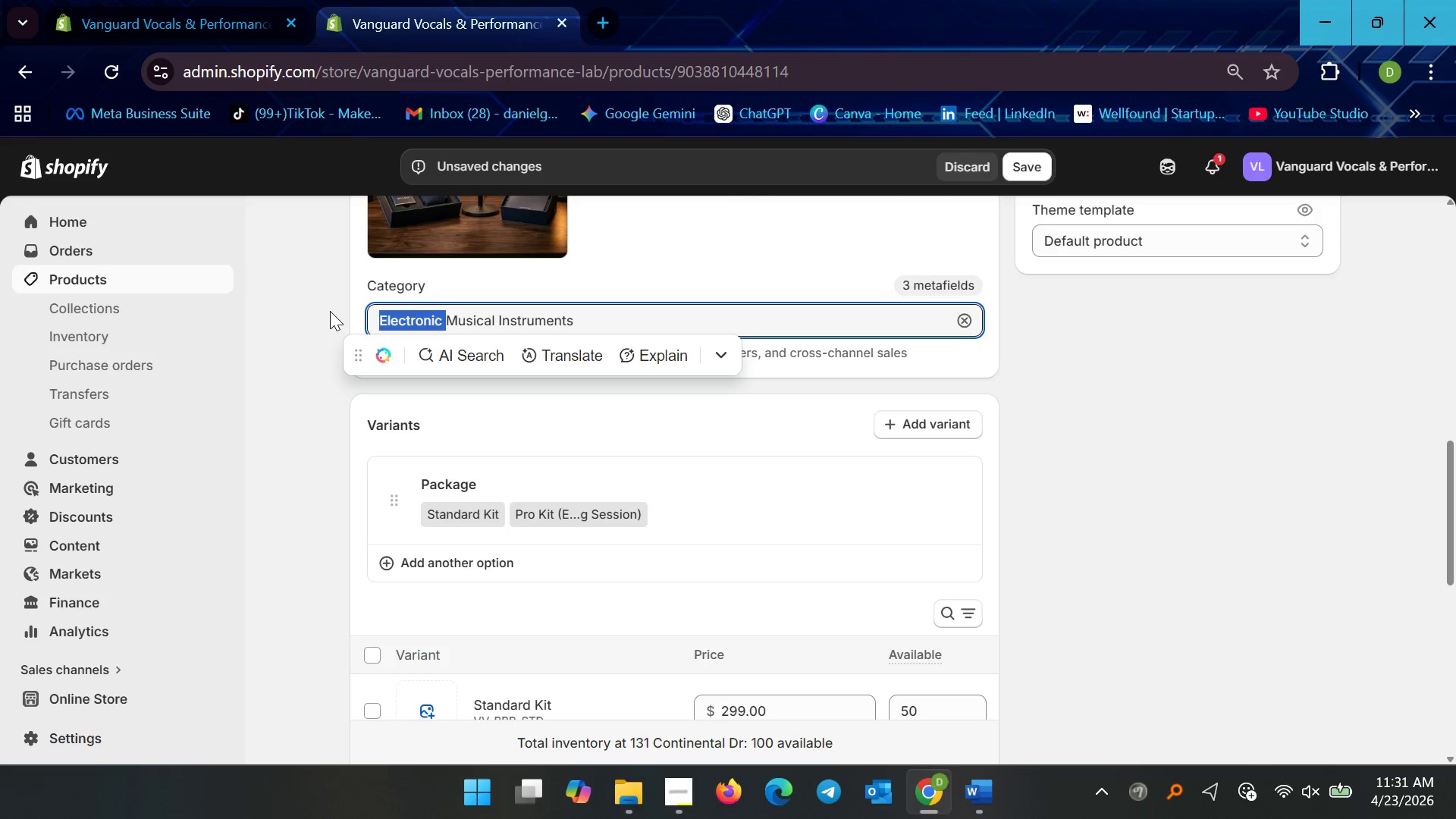 
key(Backspace)
 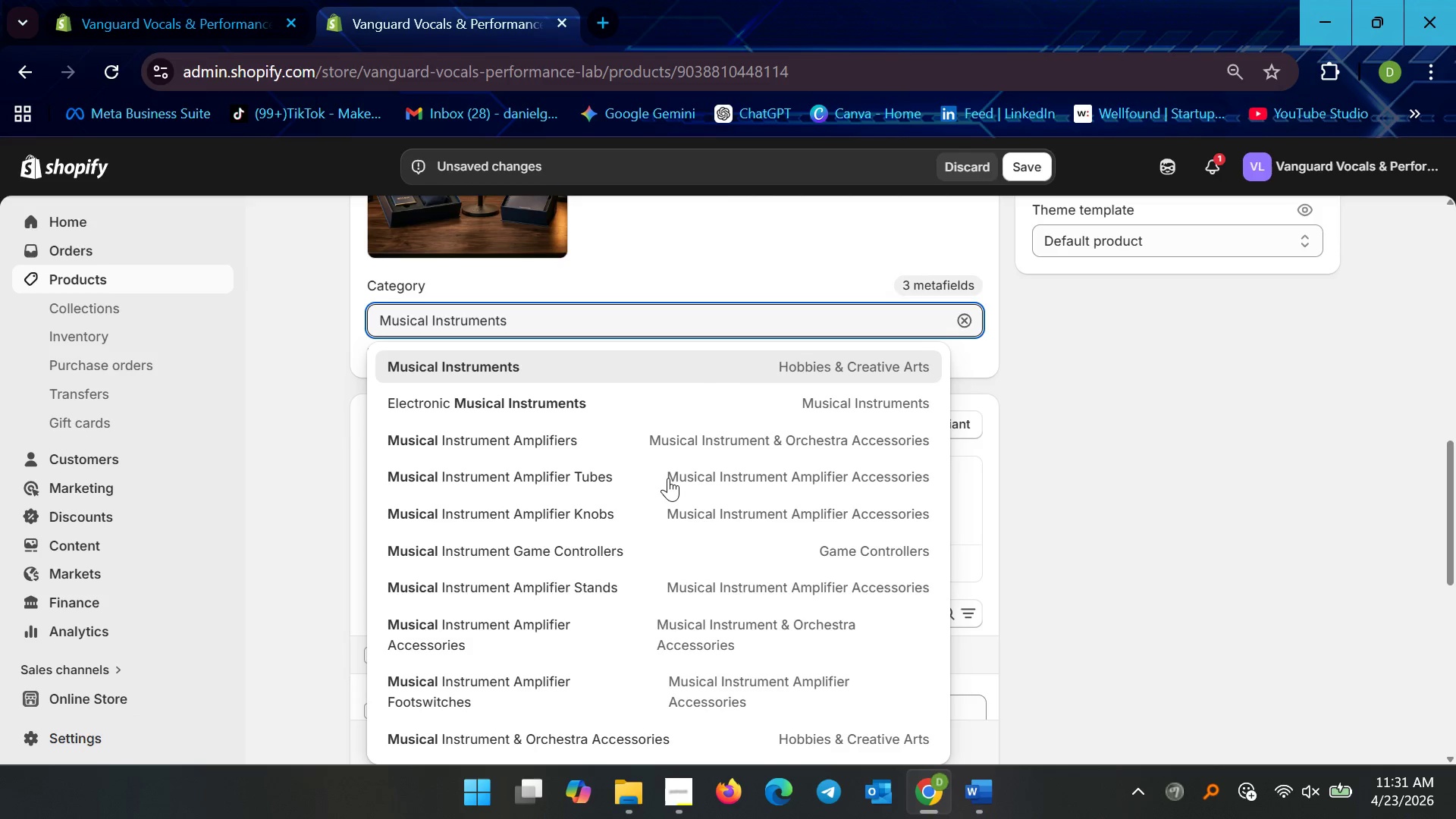 
wait(10.23)
 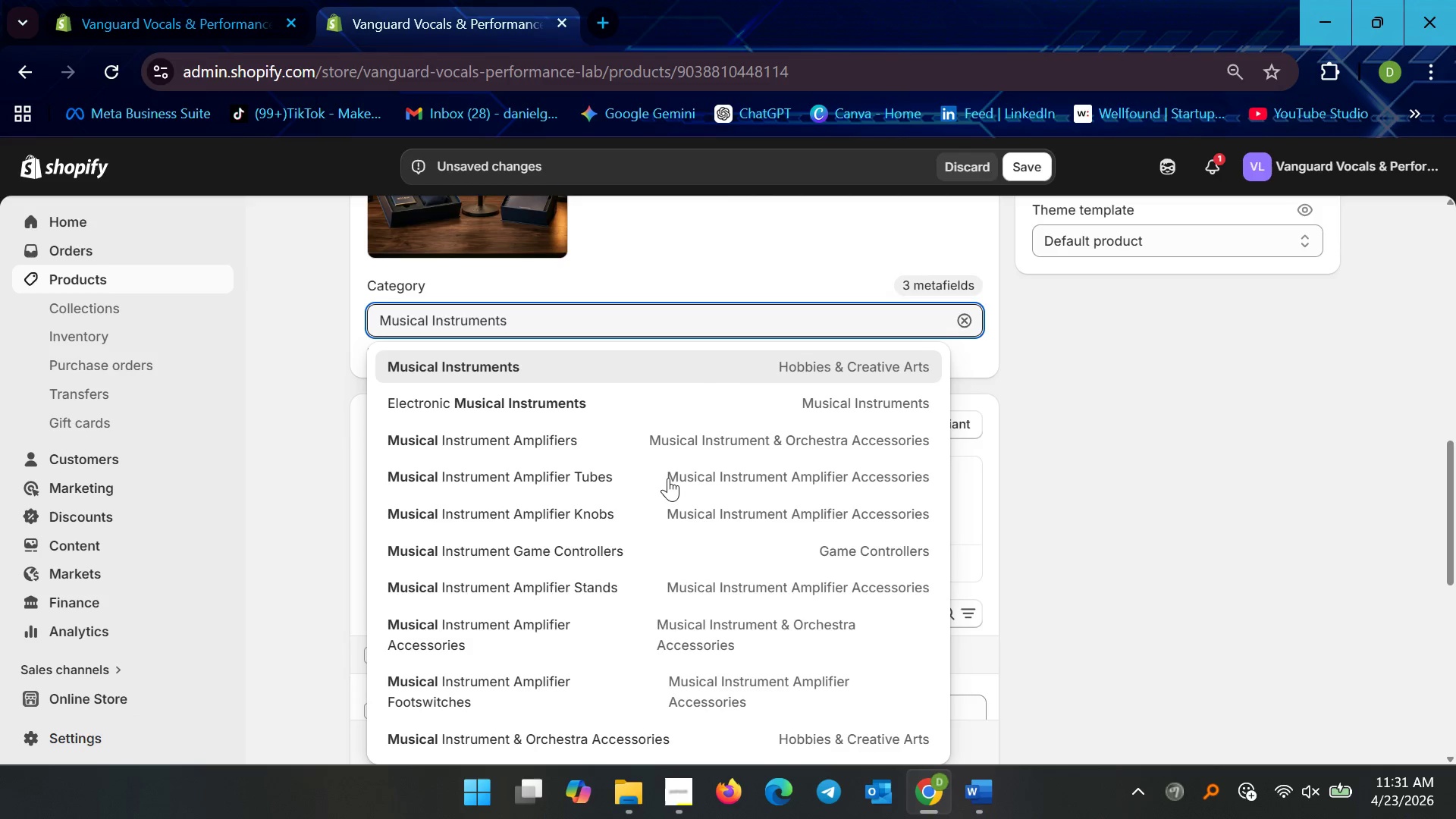 
left_click([558, 311])
 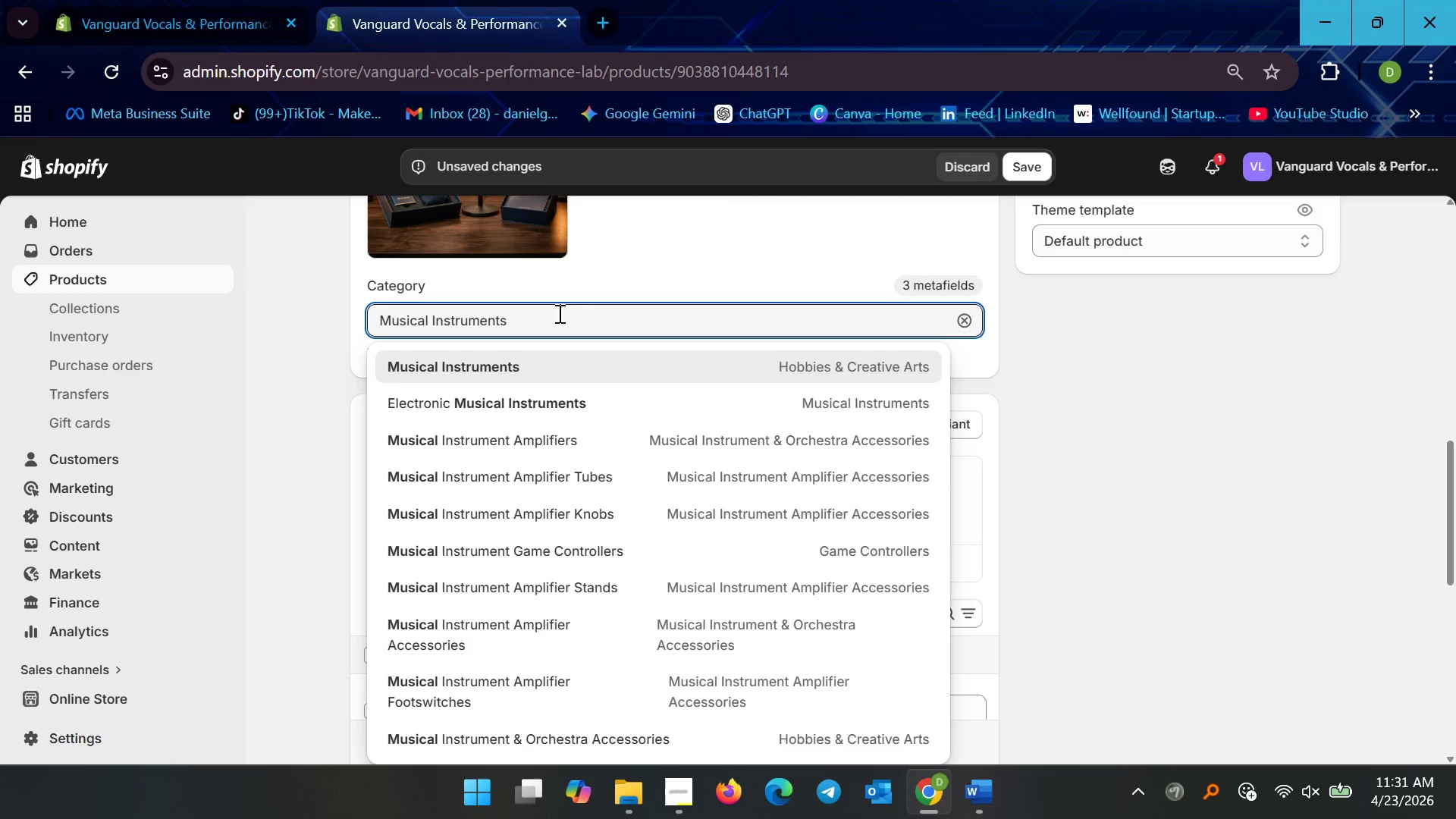 
type( access)
 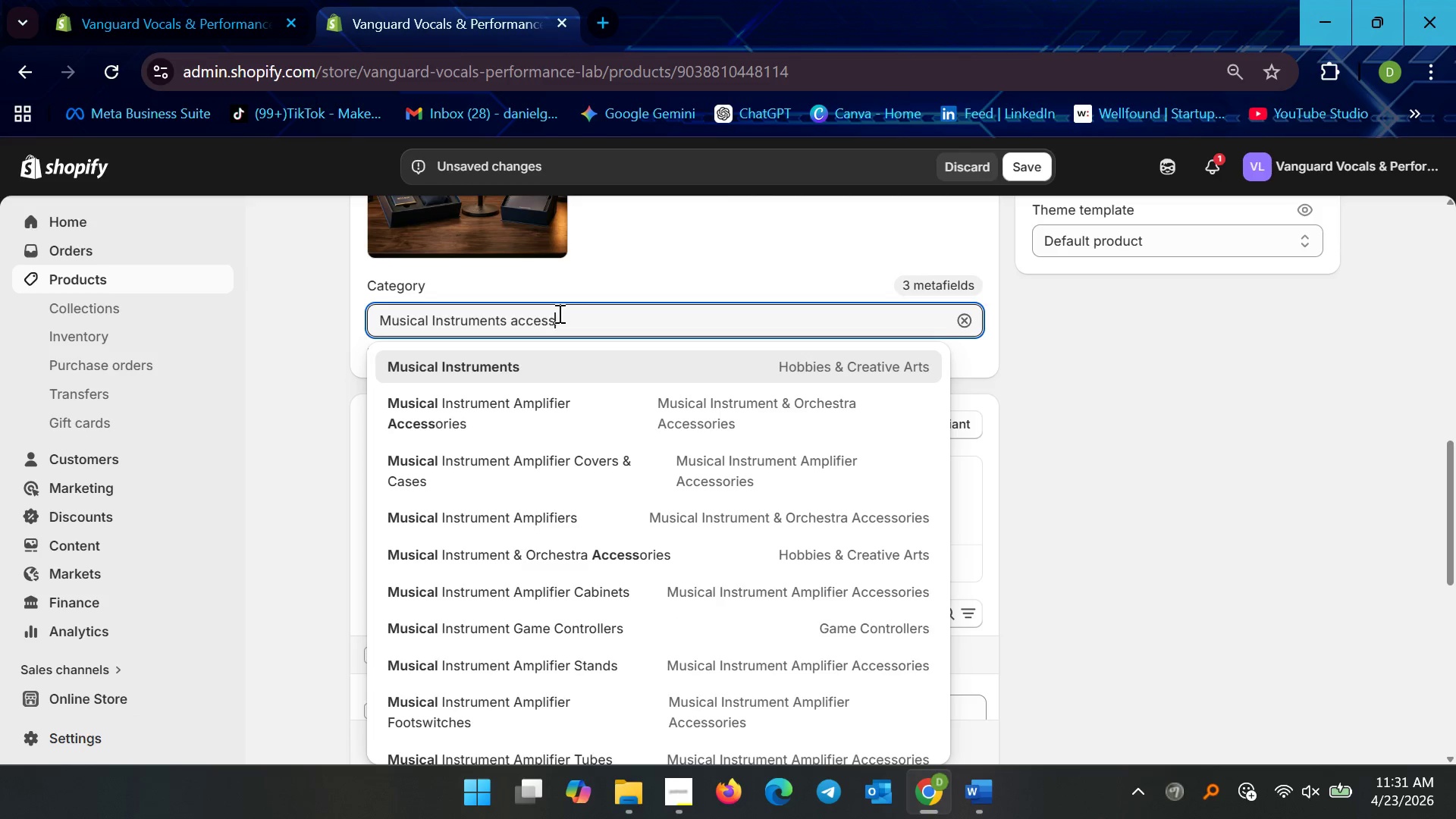 
type(ories)
 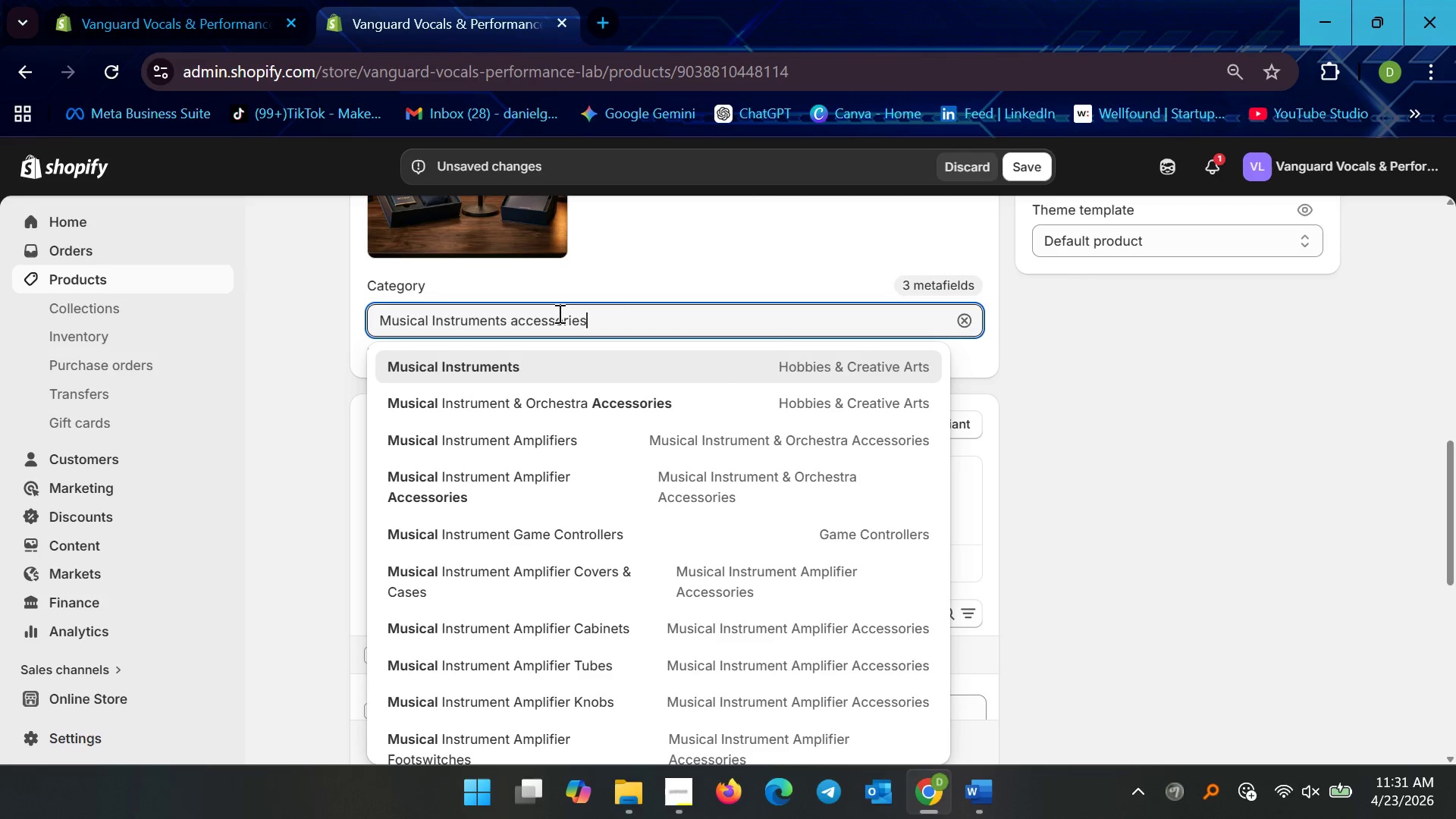 
scroll: coordinate [1106, 561], scroll_direction: down, amount: 10.0
 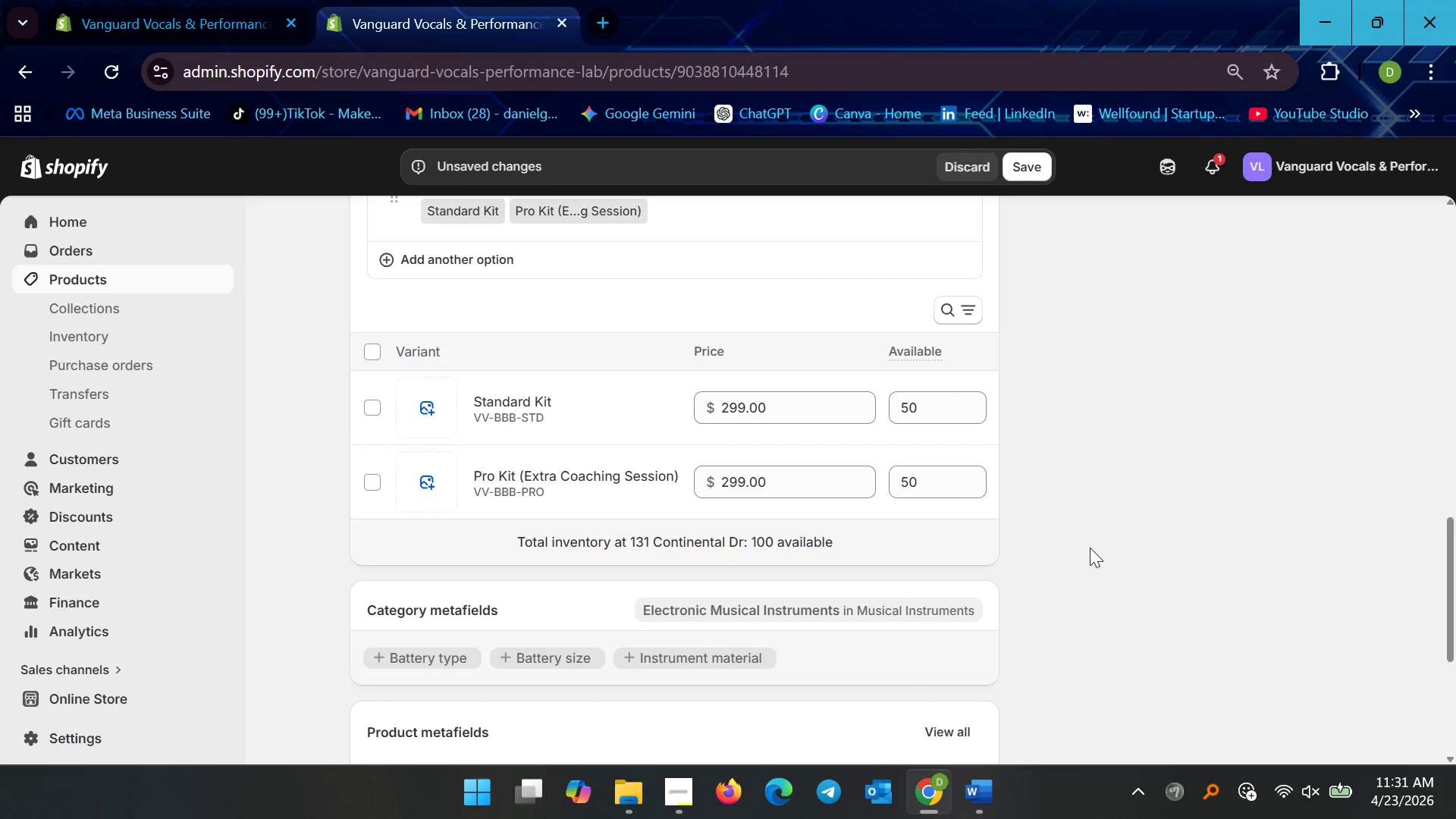 
scroll: coordinate [1048, 533], scroll_direction: up, amount: 4.0
 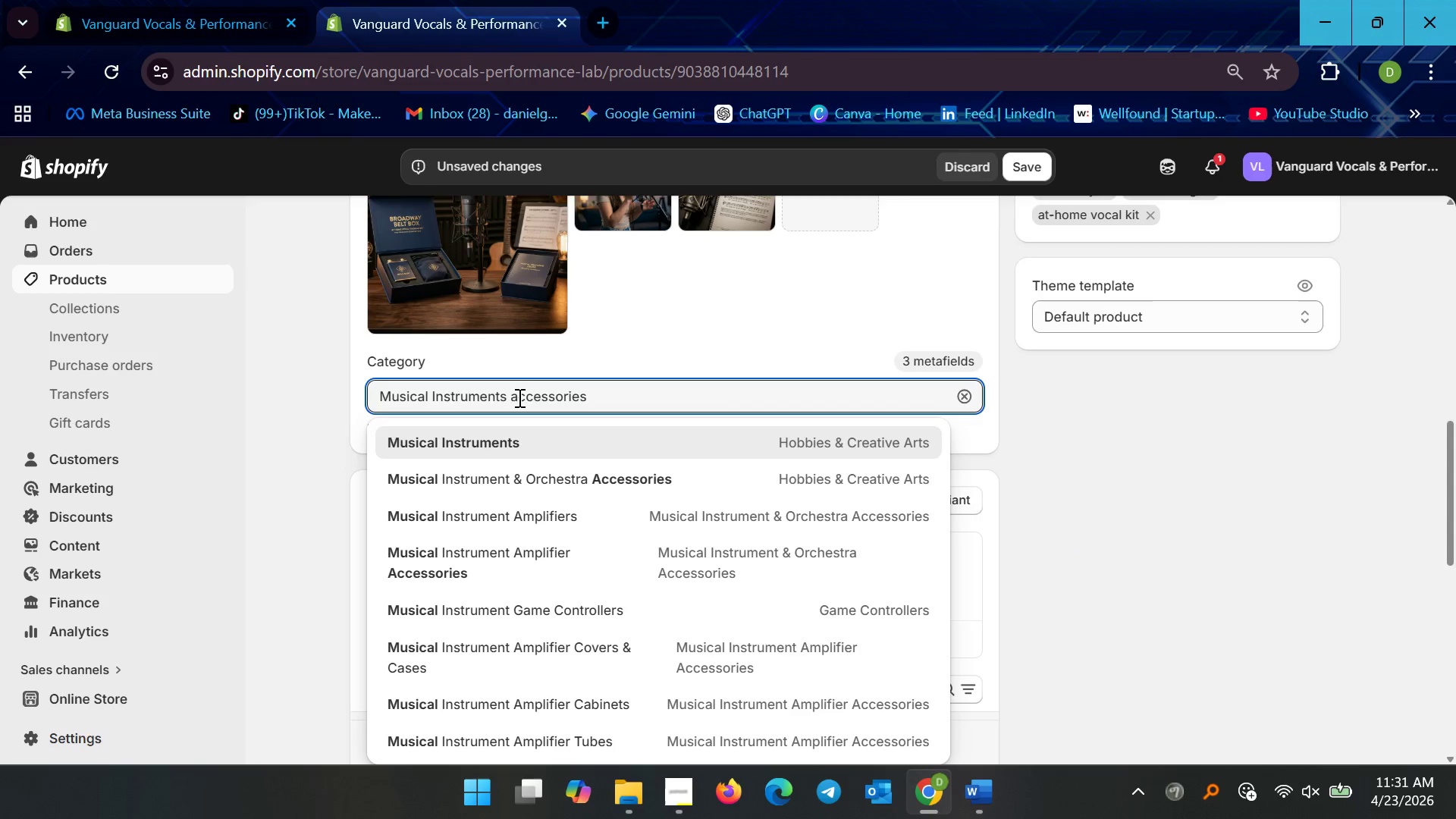 
left_click_drag(start_coordinate=[510, 396], to_coordinate=[429, 404])
 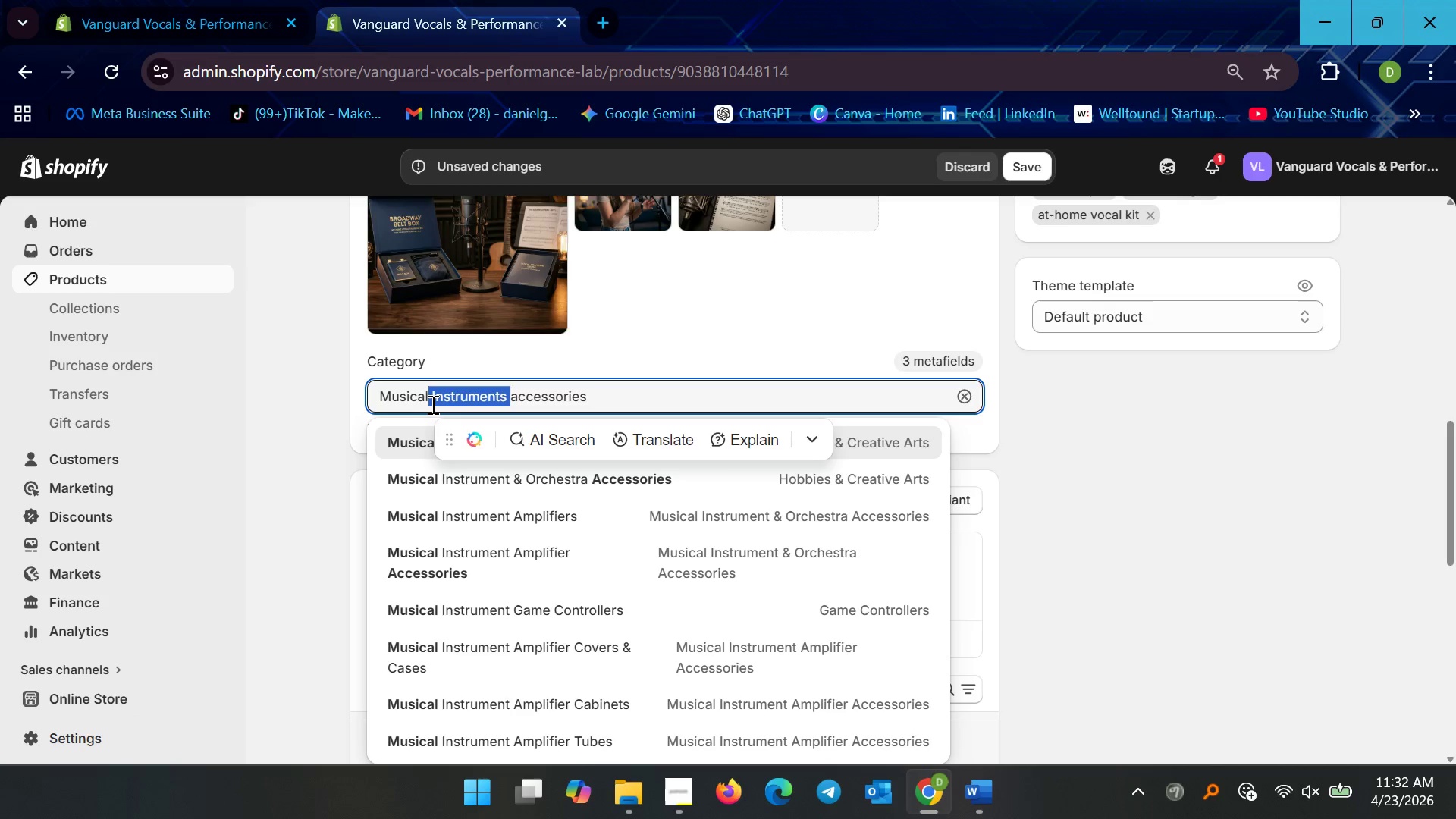 
key(Backspace)
 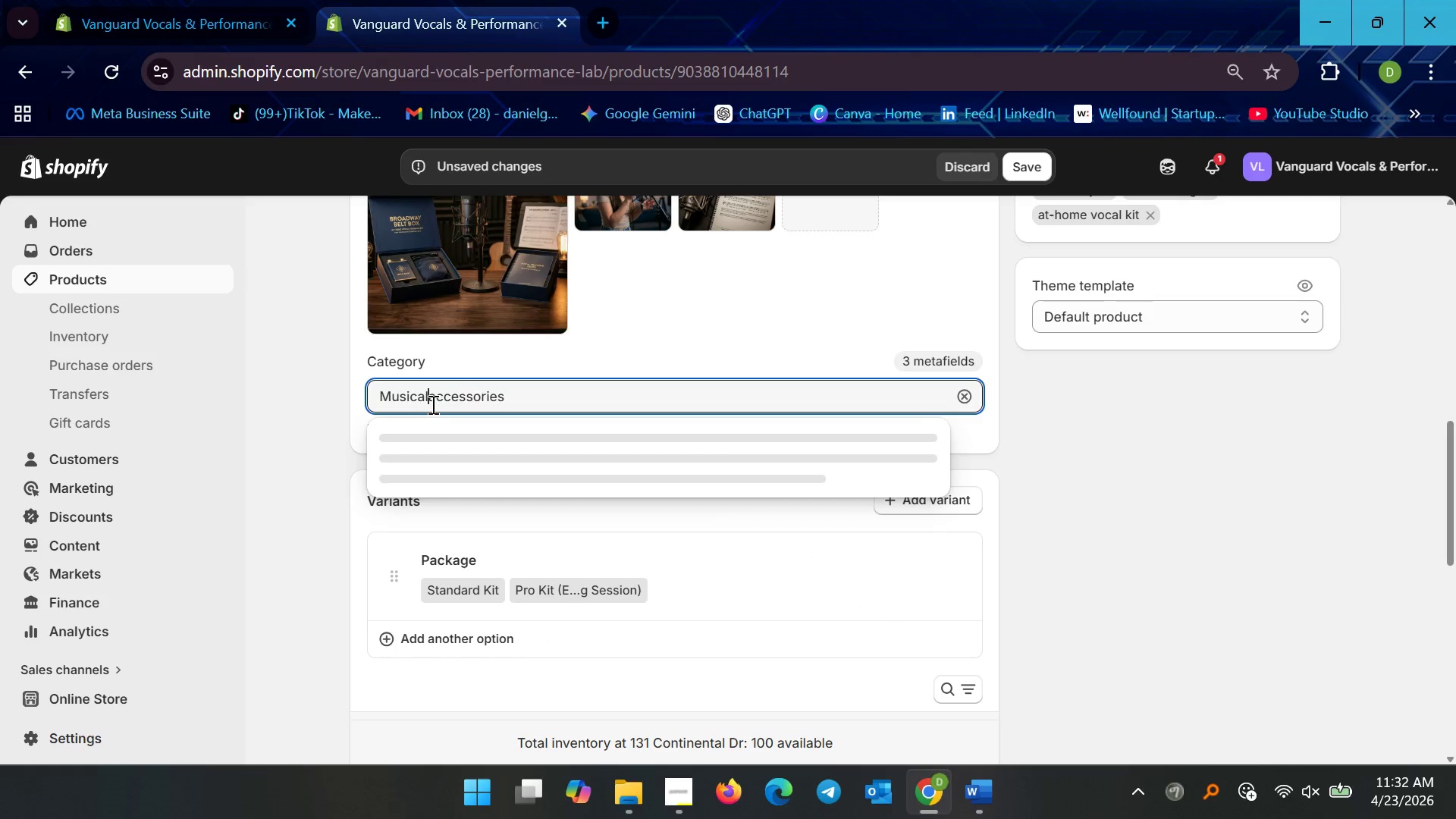 
key(Space)
 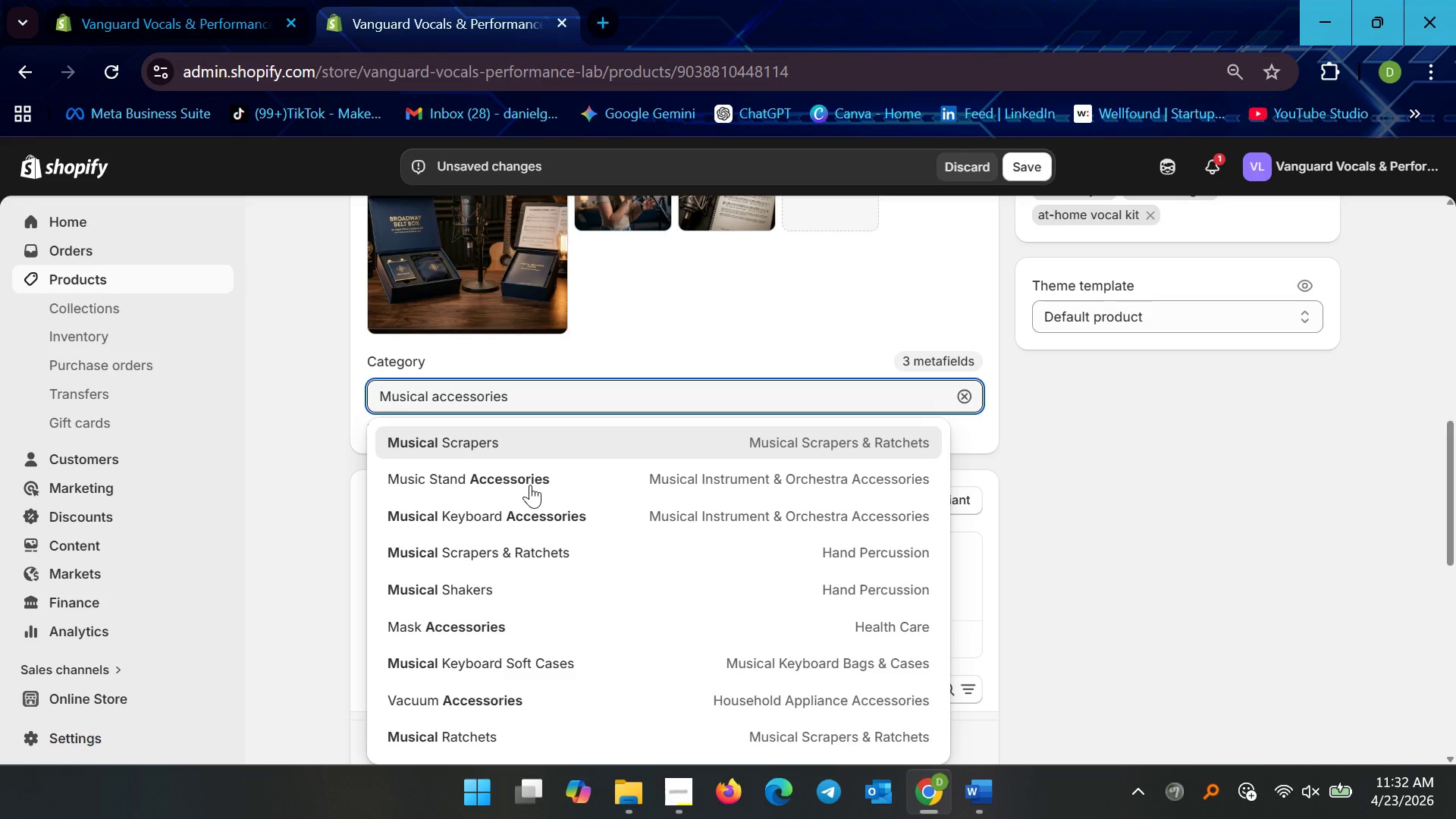 
wait(12.24)
 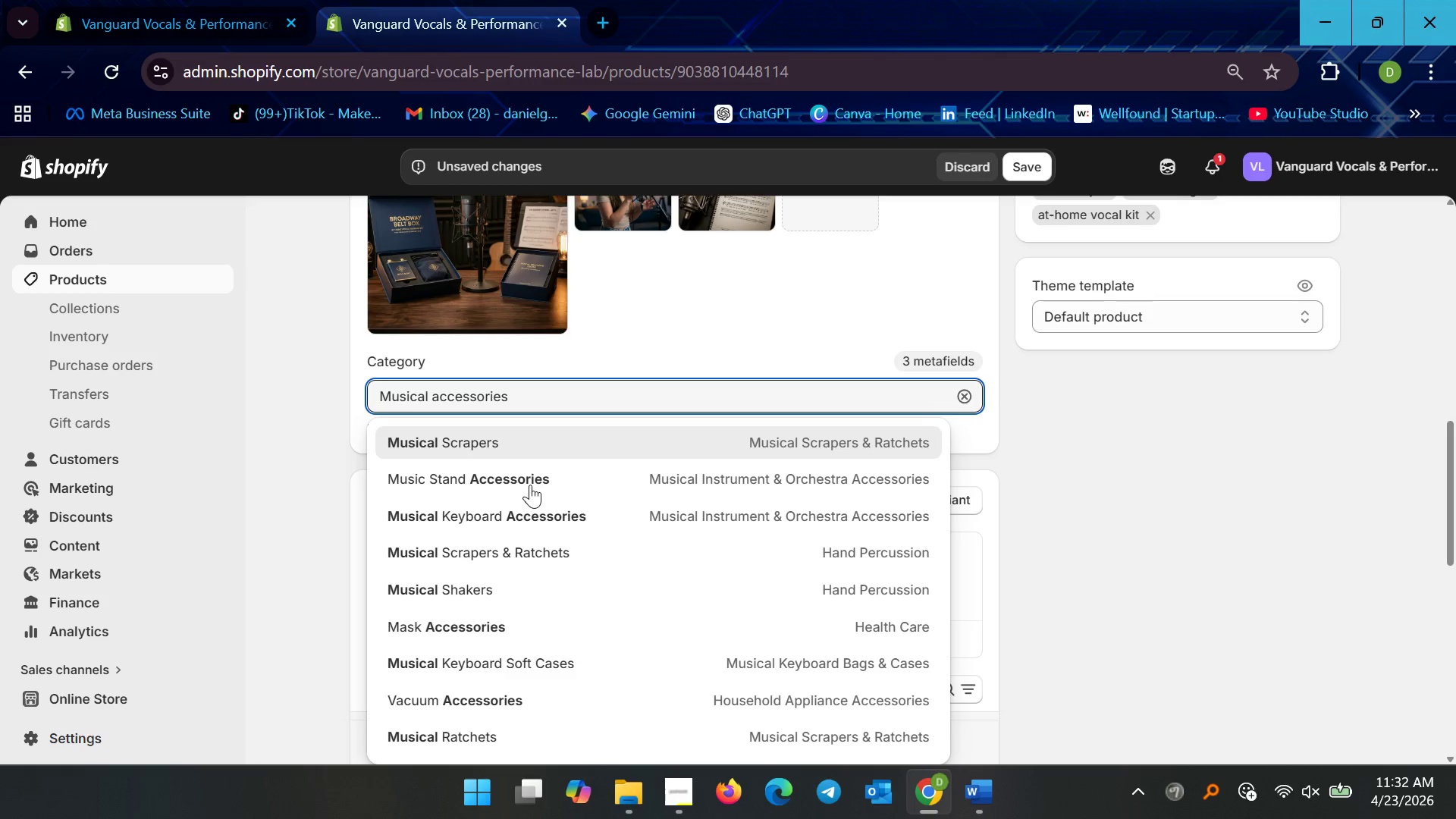 
scroll: coordinate [544, 712], scroll_direction: down, amount: 8.0
 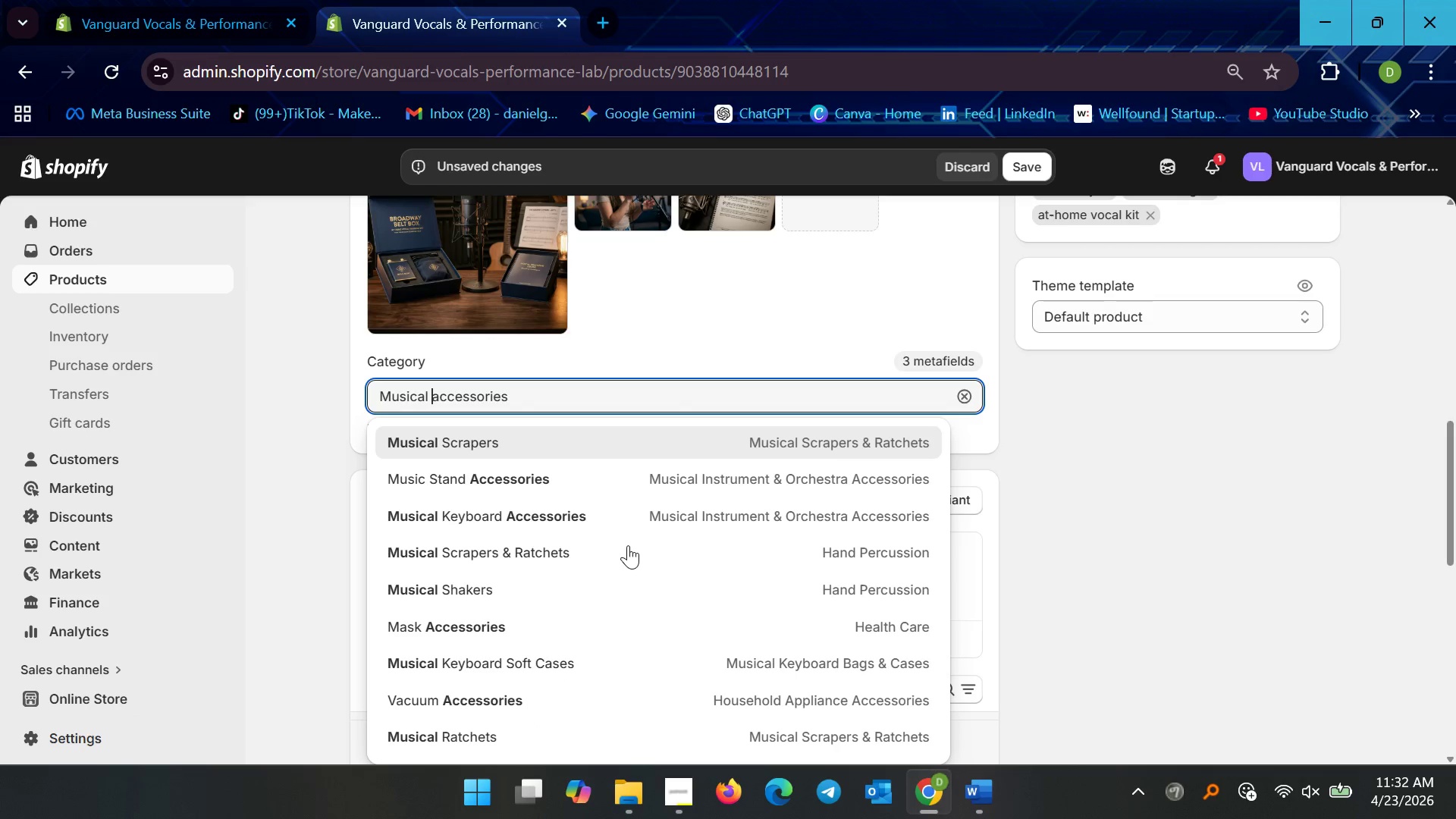 
wait(9.69)
 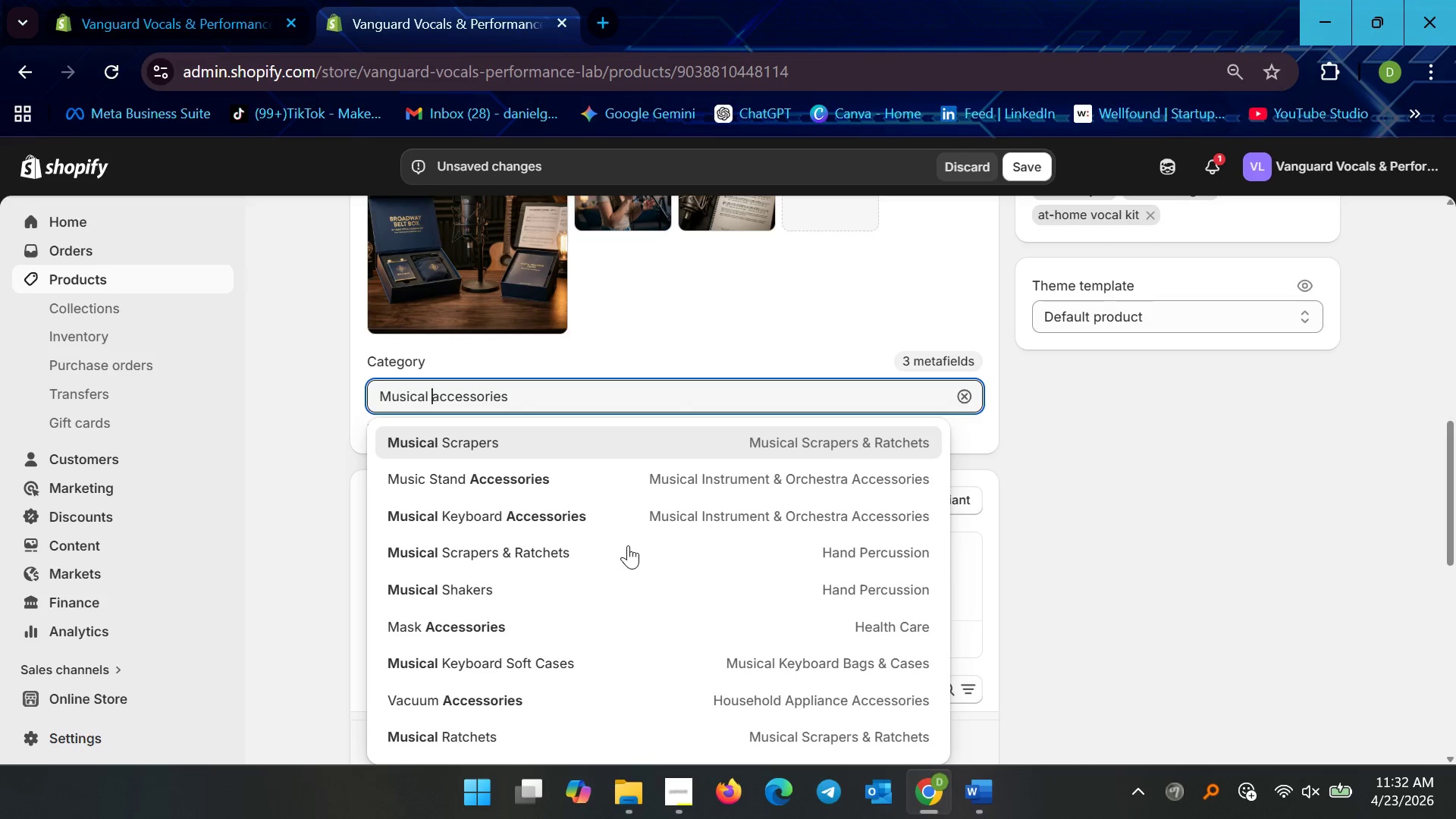 
left_click_drag(start_coordinate=[588, 401], to_coordinate=[339, 403])
 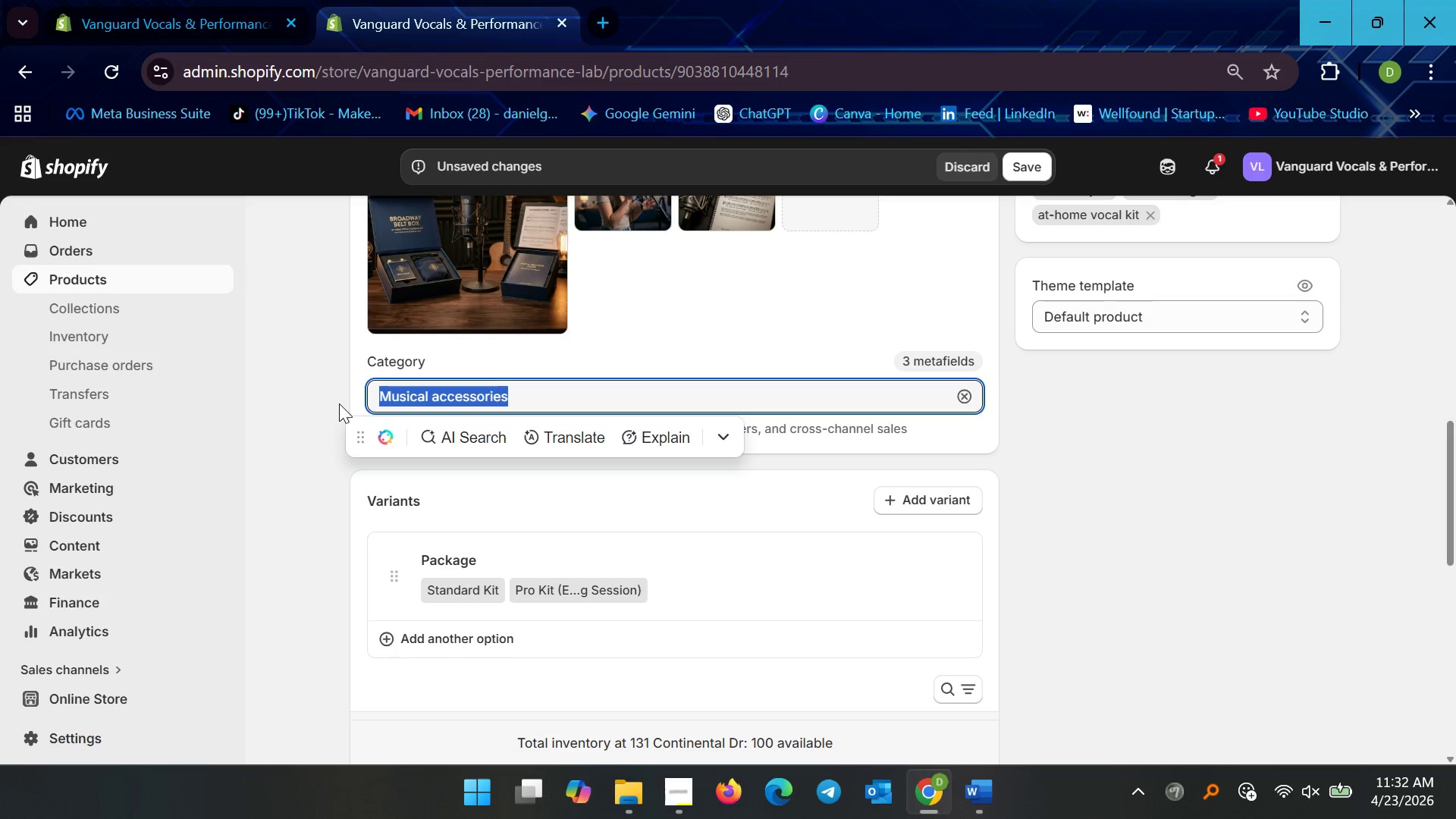 
type(musical instry)
key(Backspace)
type(u)
 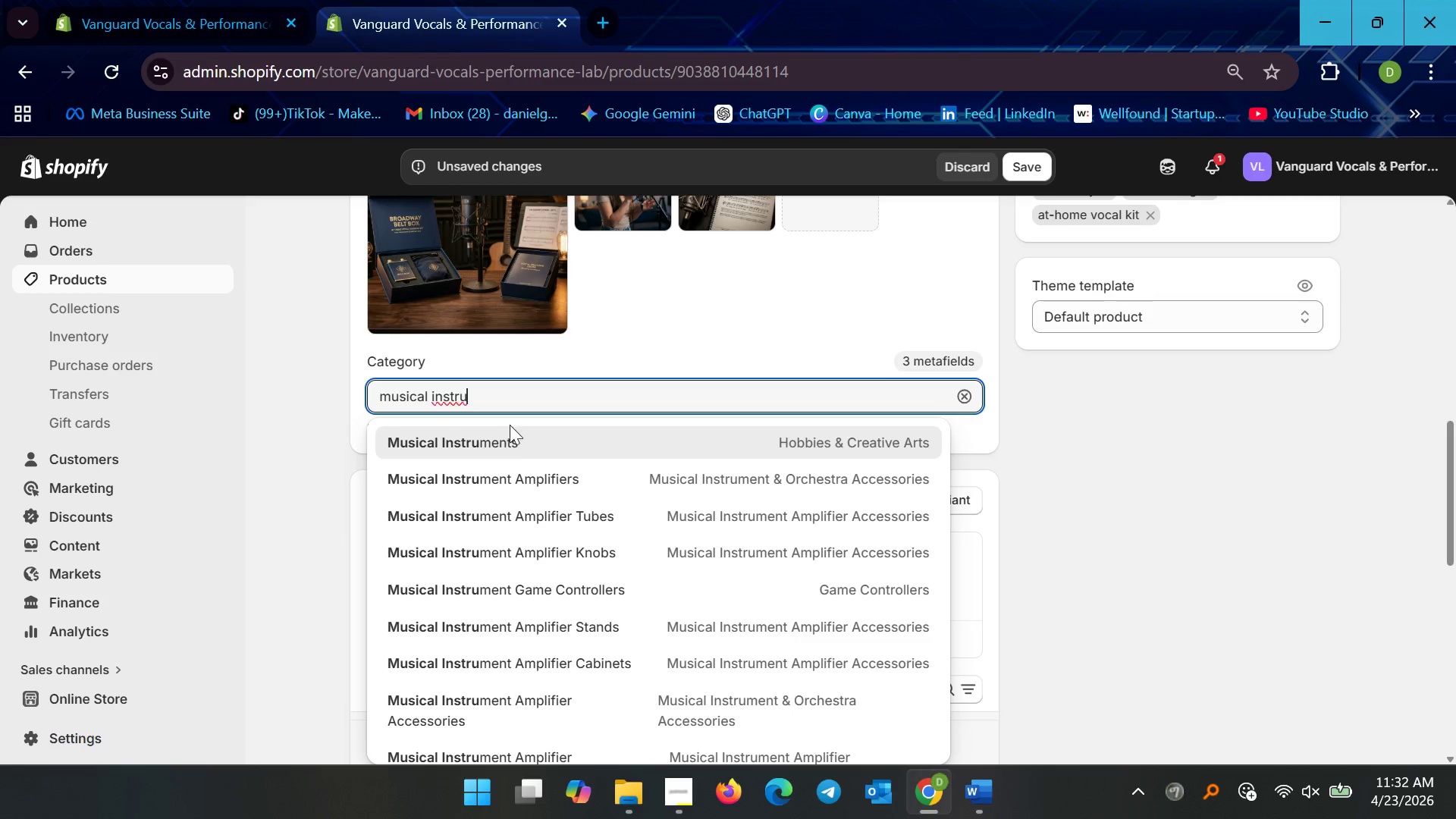 
left_click([515, 434])
 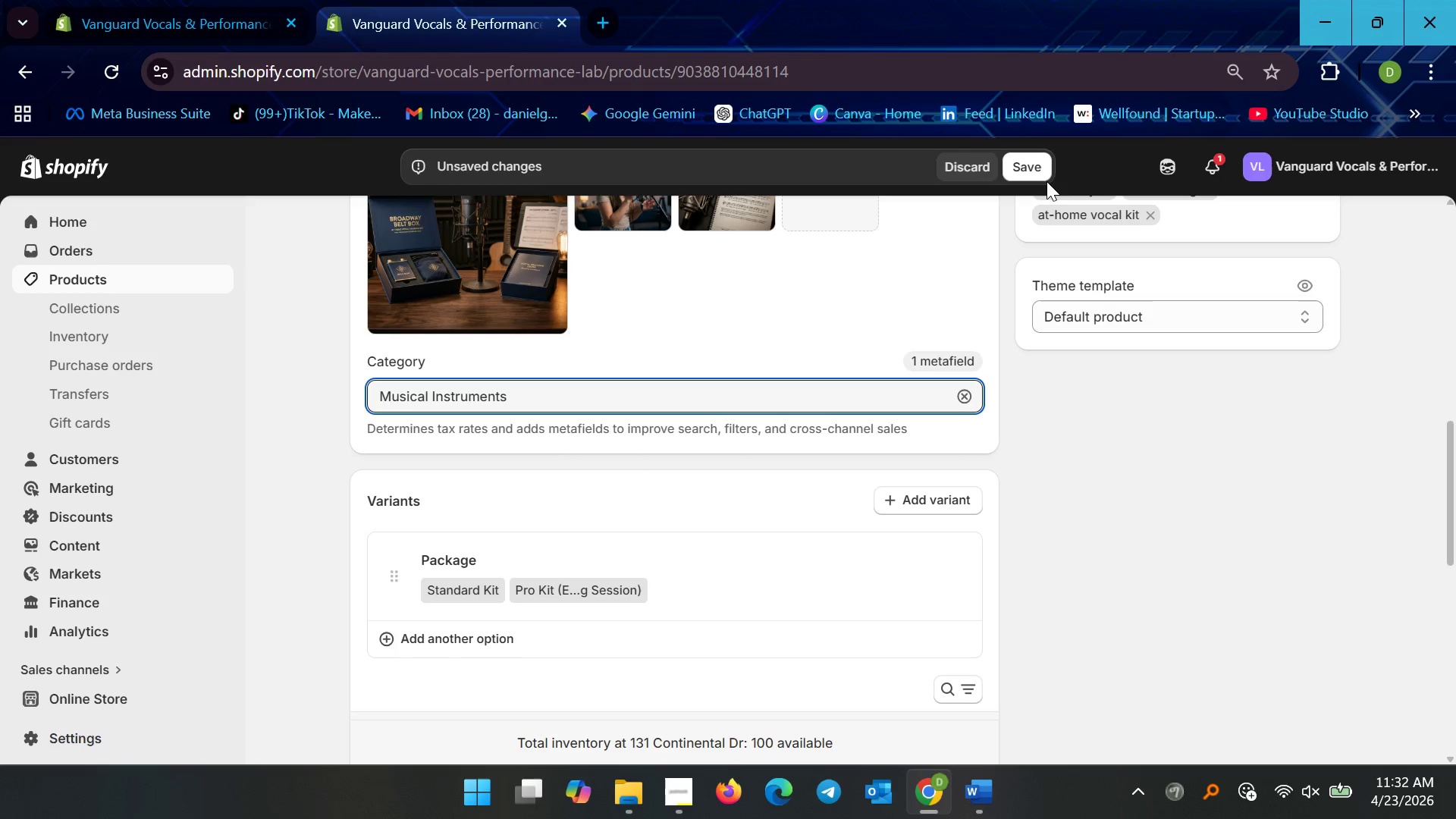 
left_click([1040, 175])
 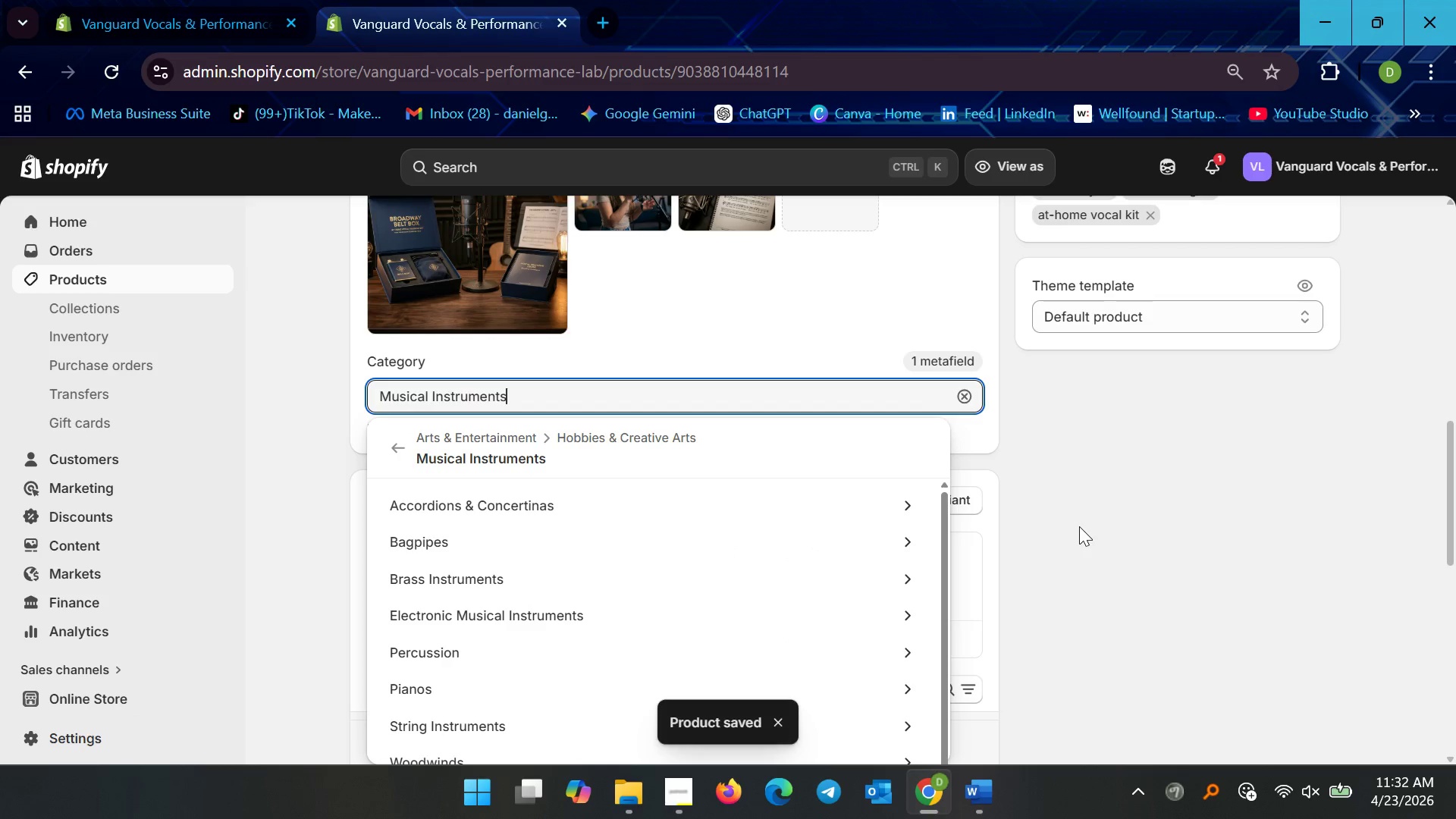 
wait(5.08)
 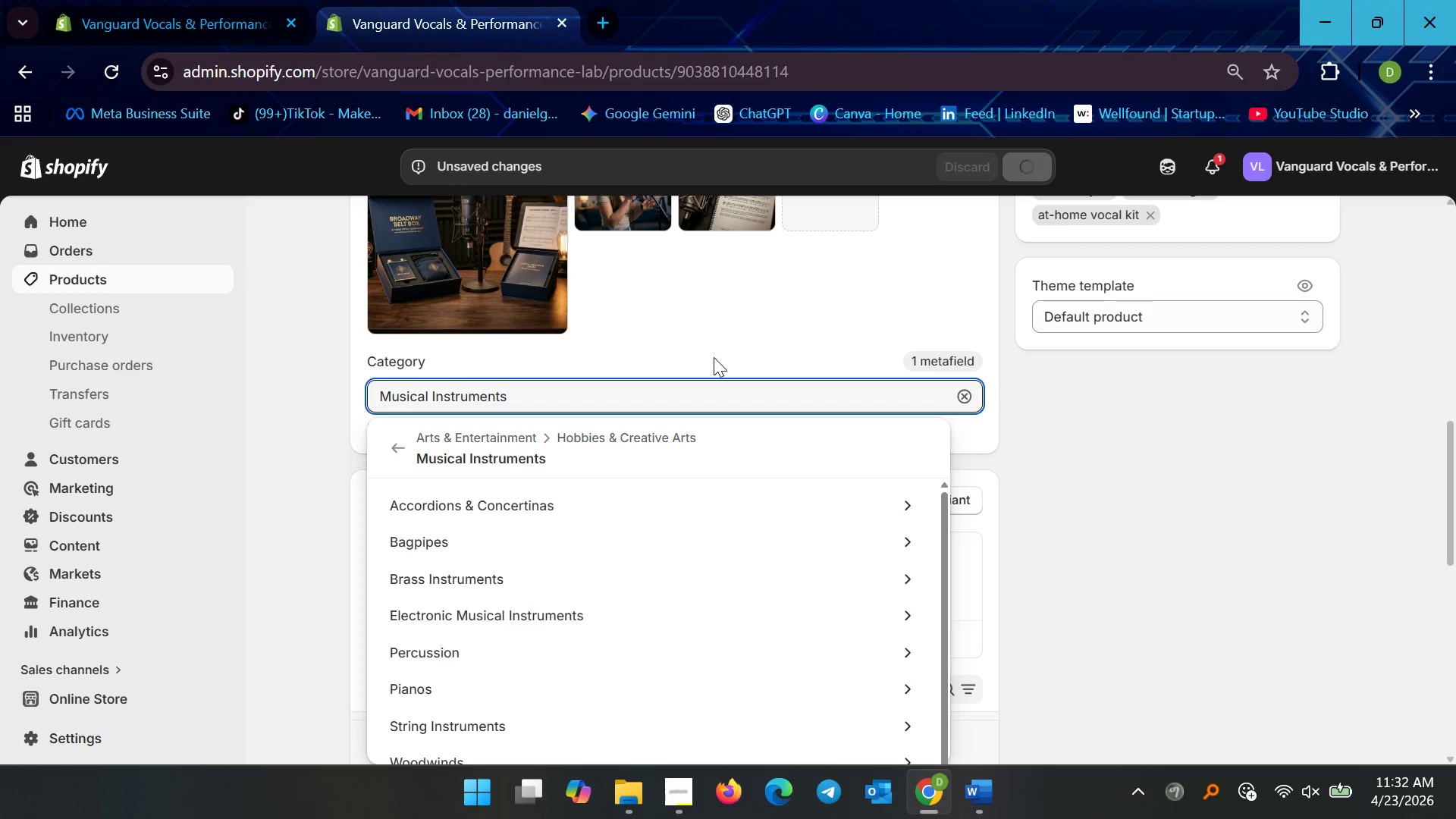 
scroll: coordinate [525, 513], scroll_direction: up, amount: 12.0
 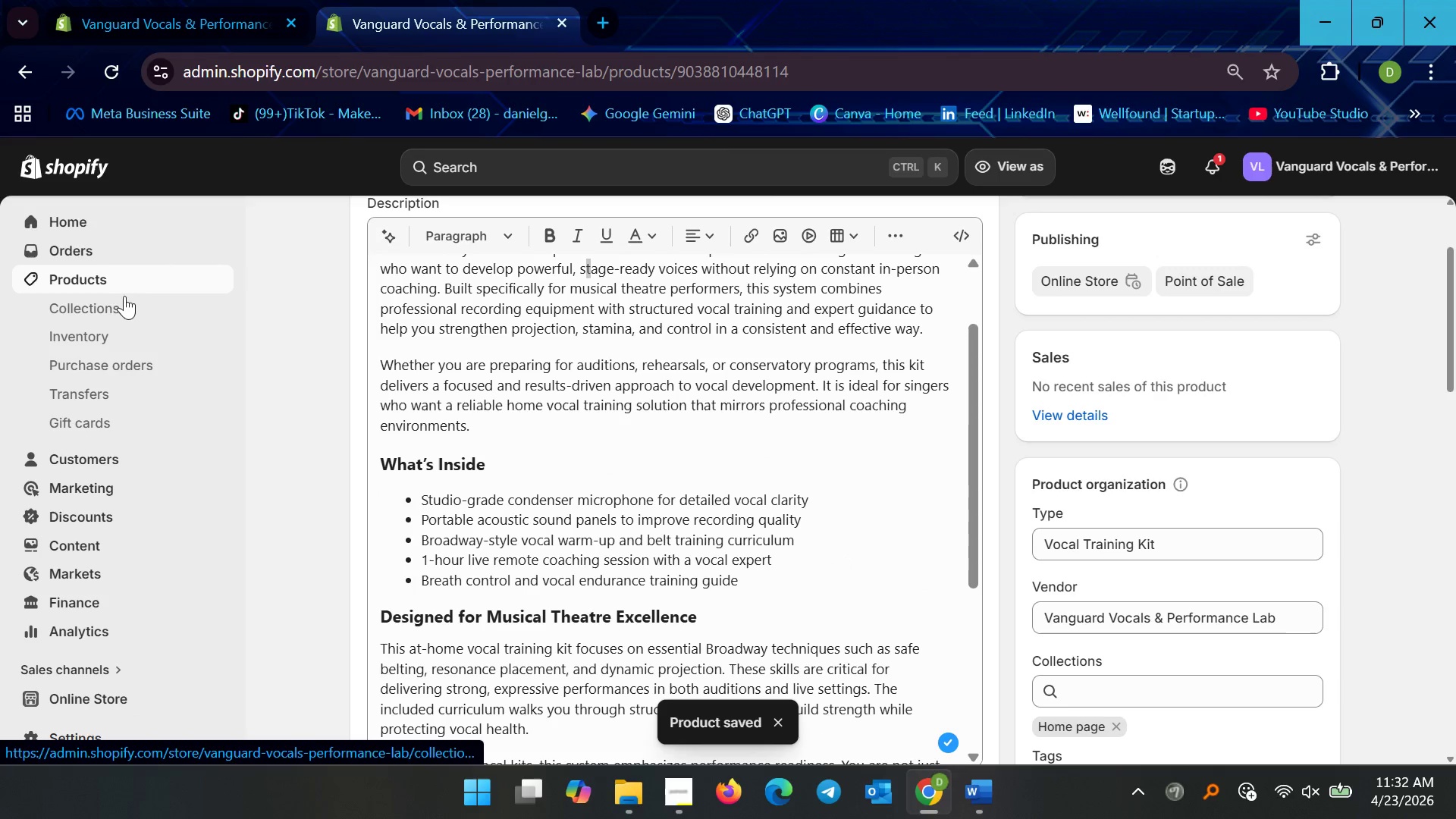 
left_click([139, 286])
 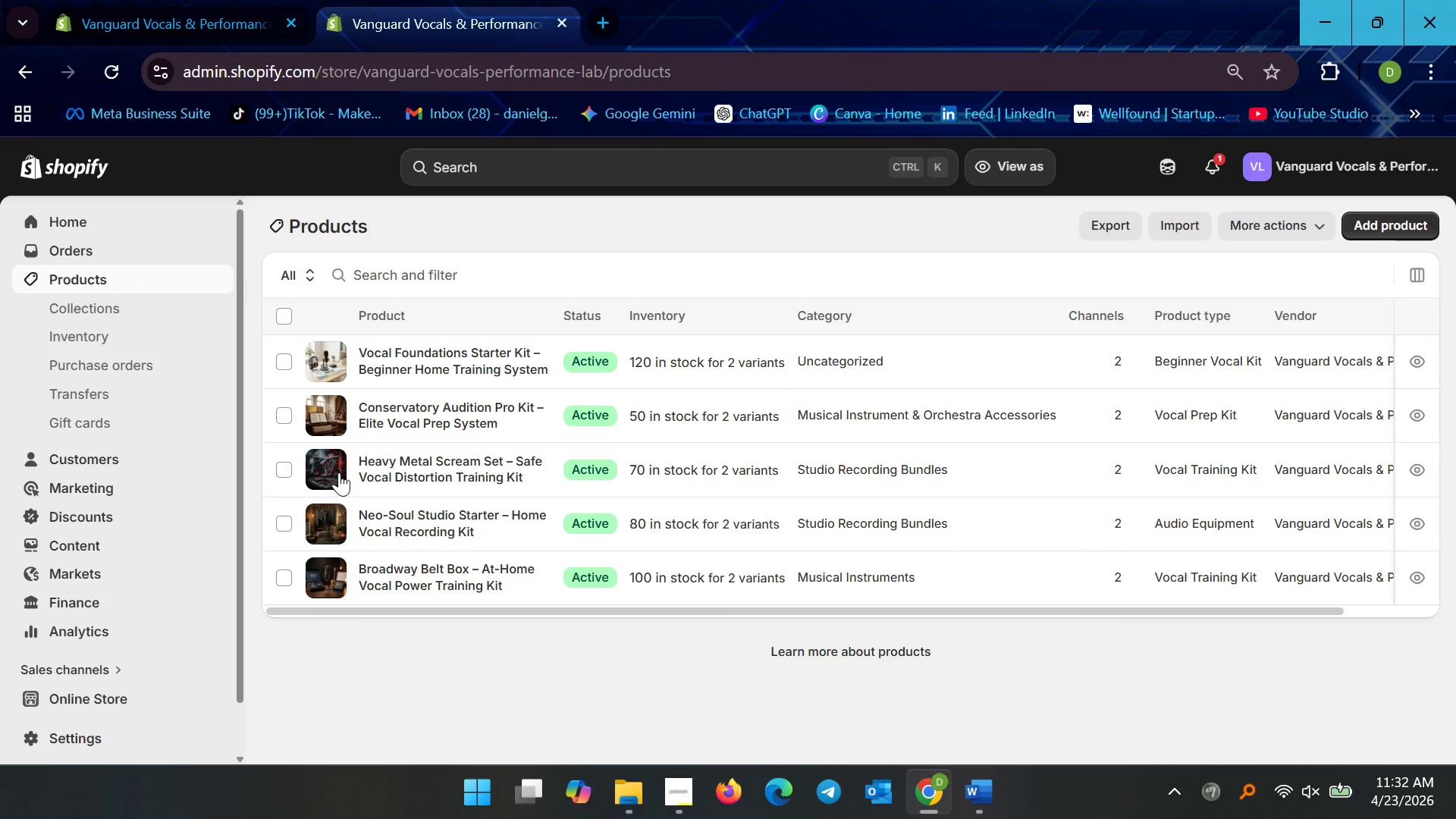 
wait(12.39)
 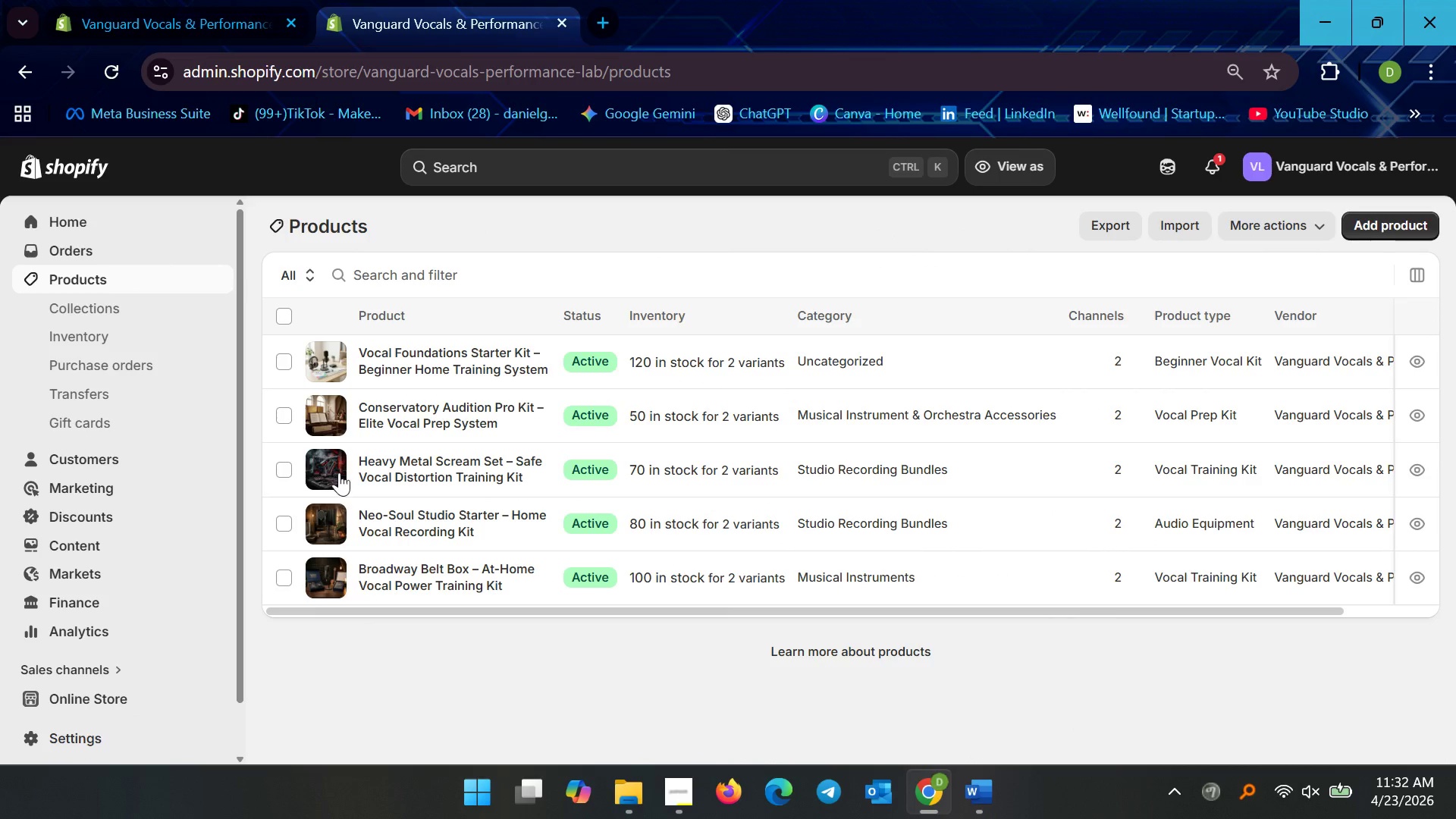 
left_click([451, 531])
 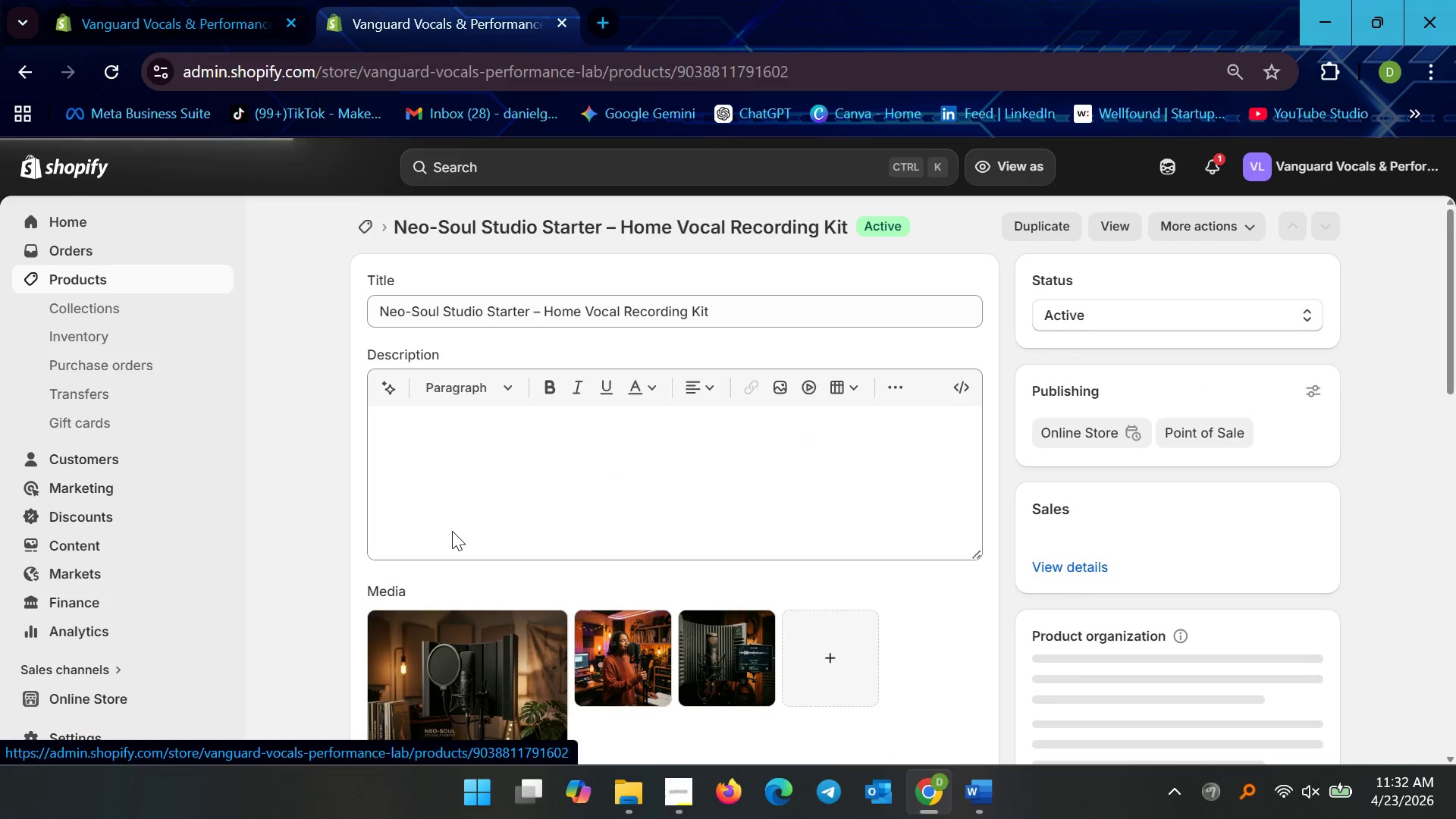 
scroll: coordinate [715, 659], scroll_direction: down, amount: 17.0
 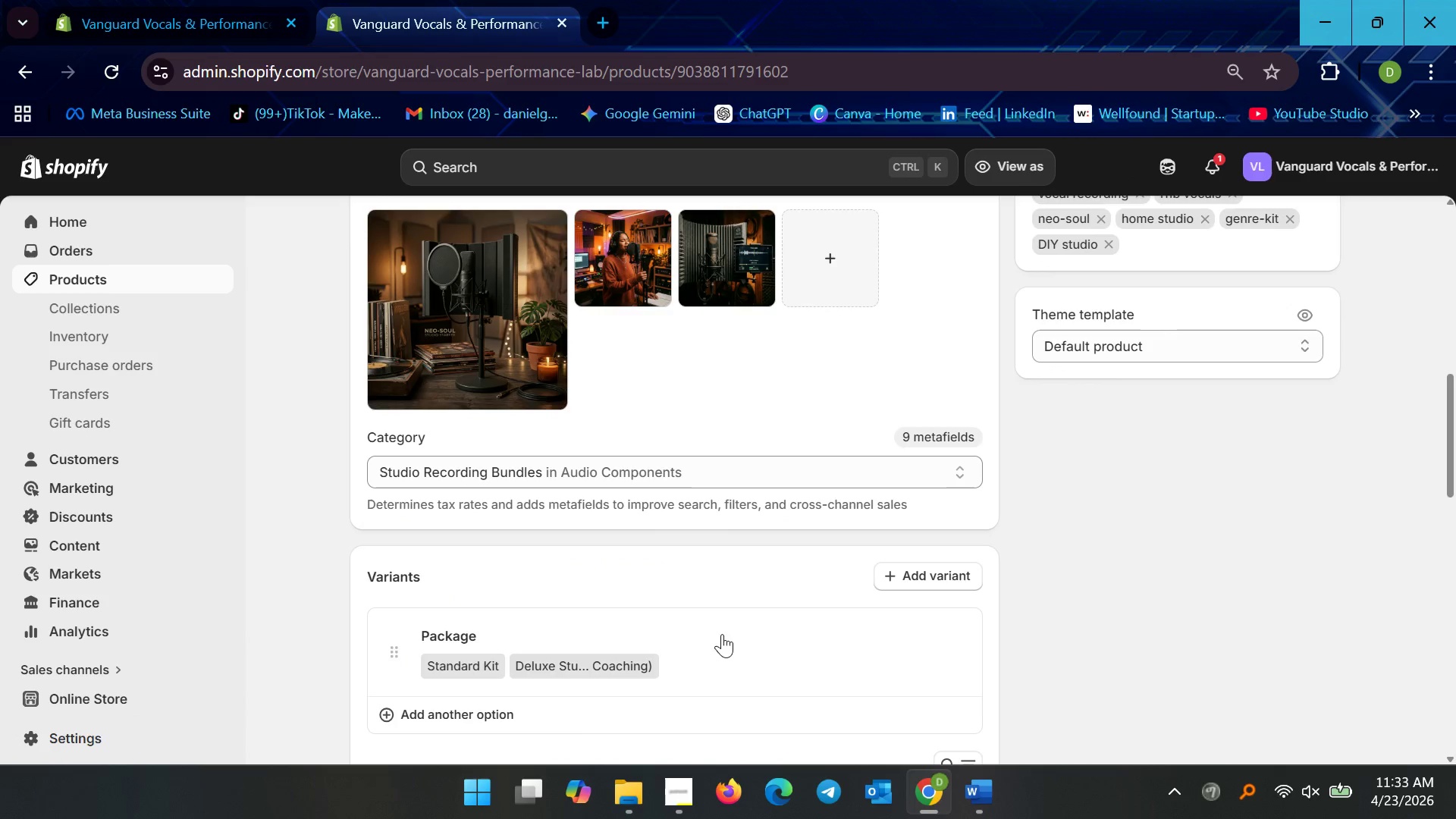 
scroll: coordinate [691, 619], scroll_direction: up, amount: 5.0
 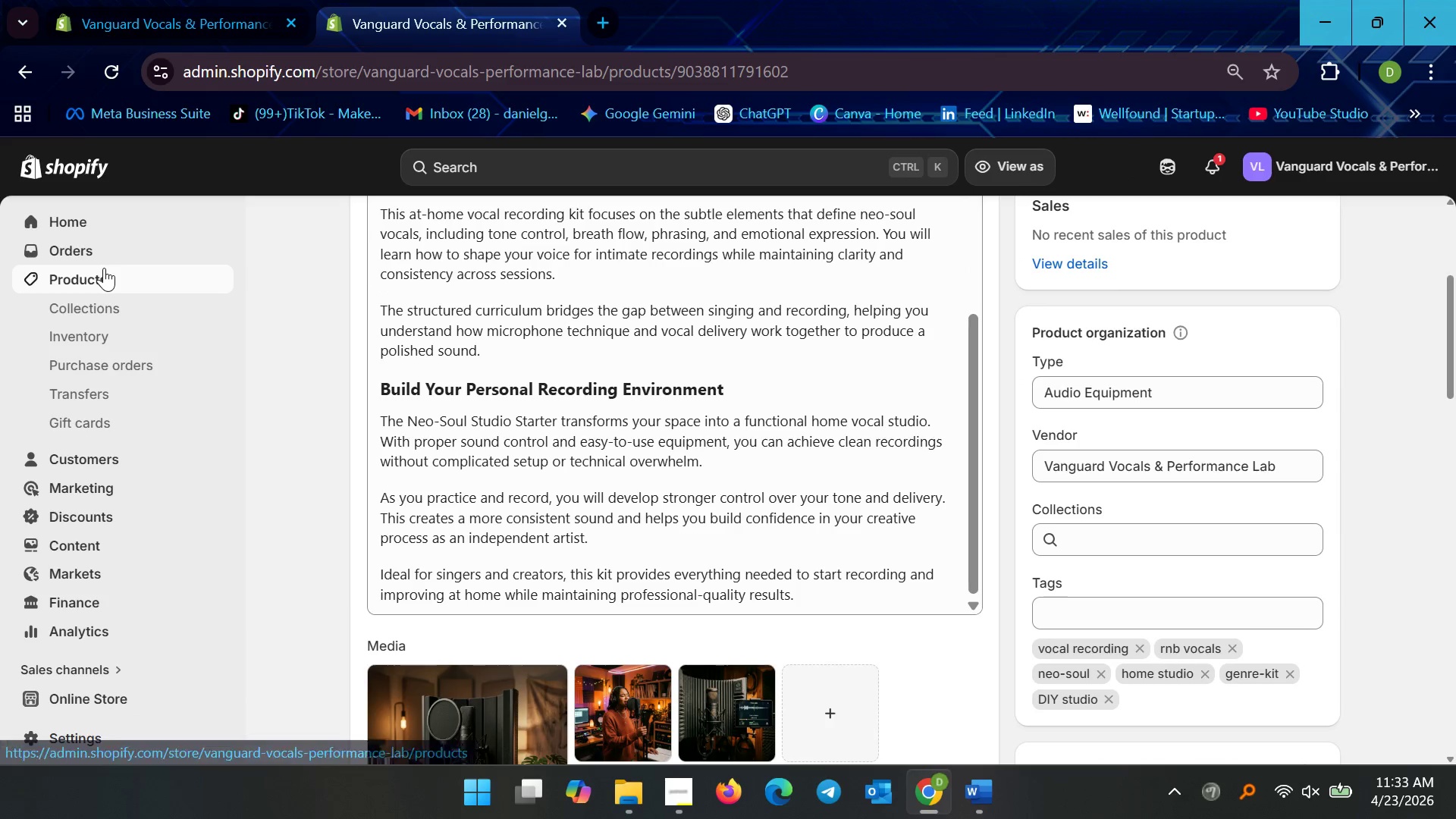 
left_click([107, 269])
 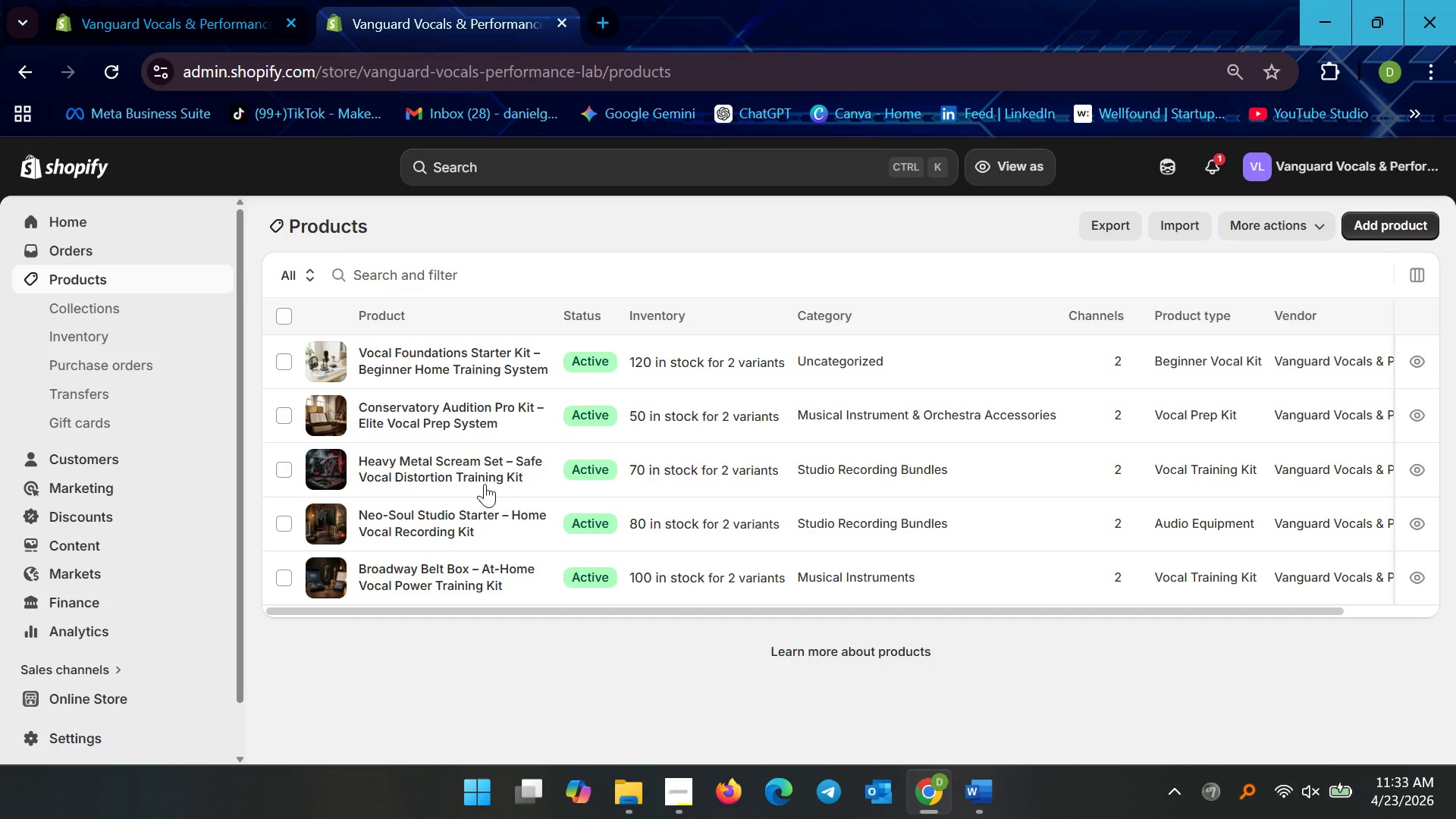 
left_click([468, 468])
 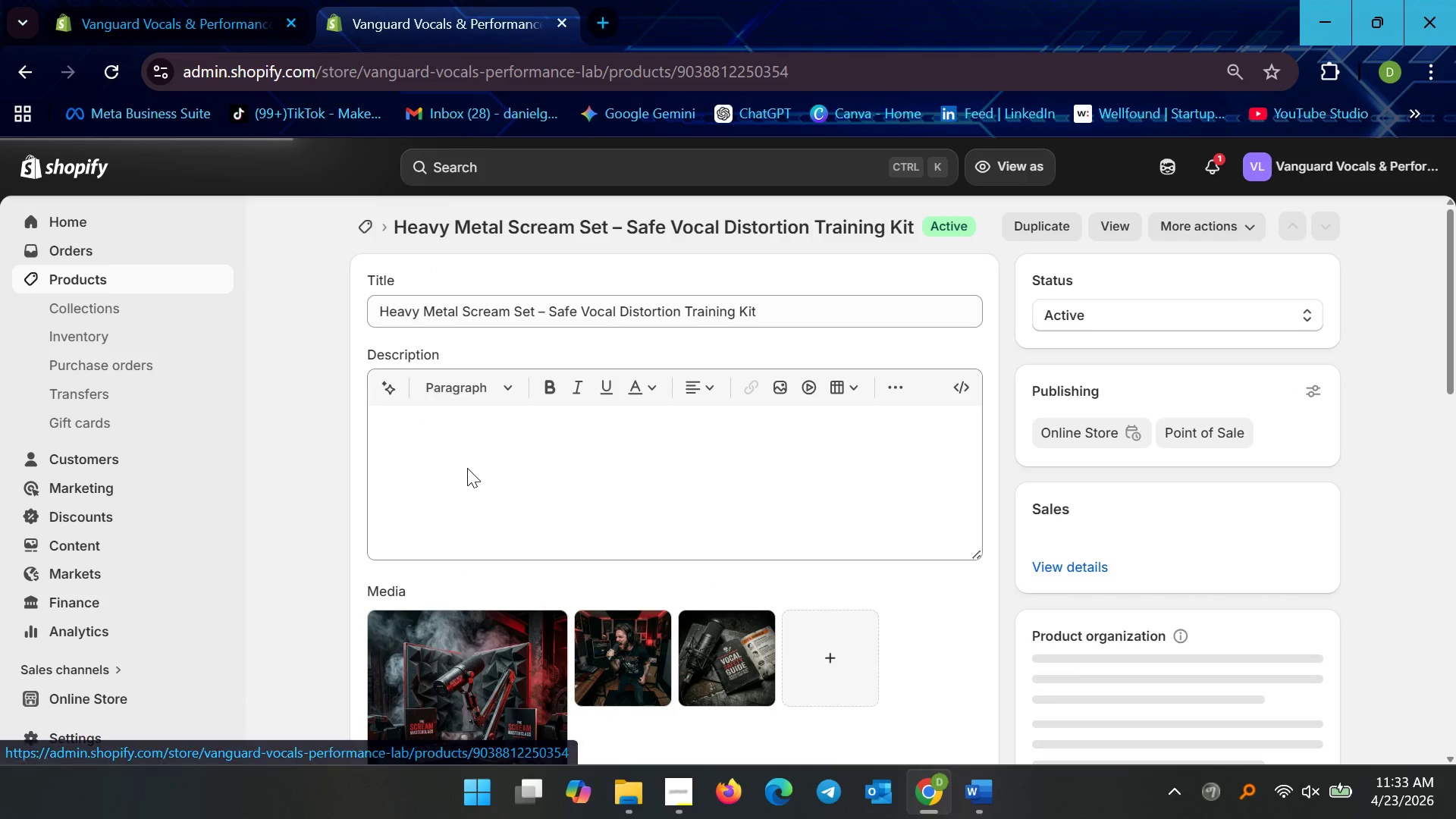 
scroll: coordinate [690, 605], scroll_direction: down, amount: 19.0
 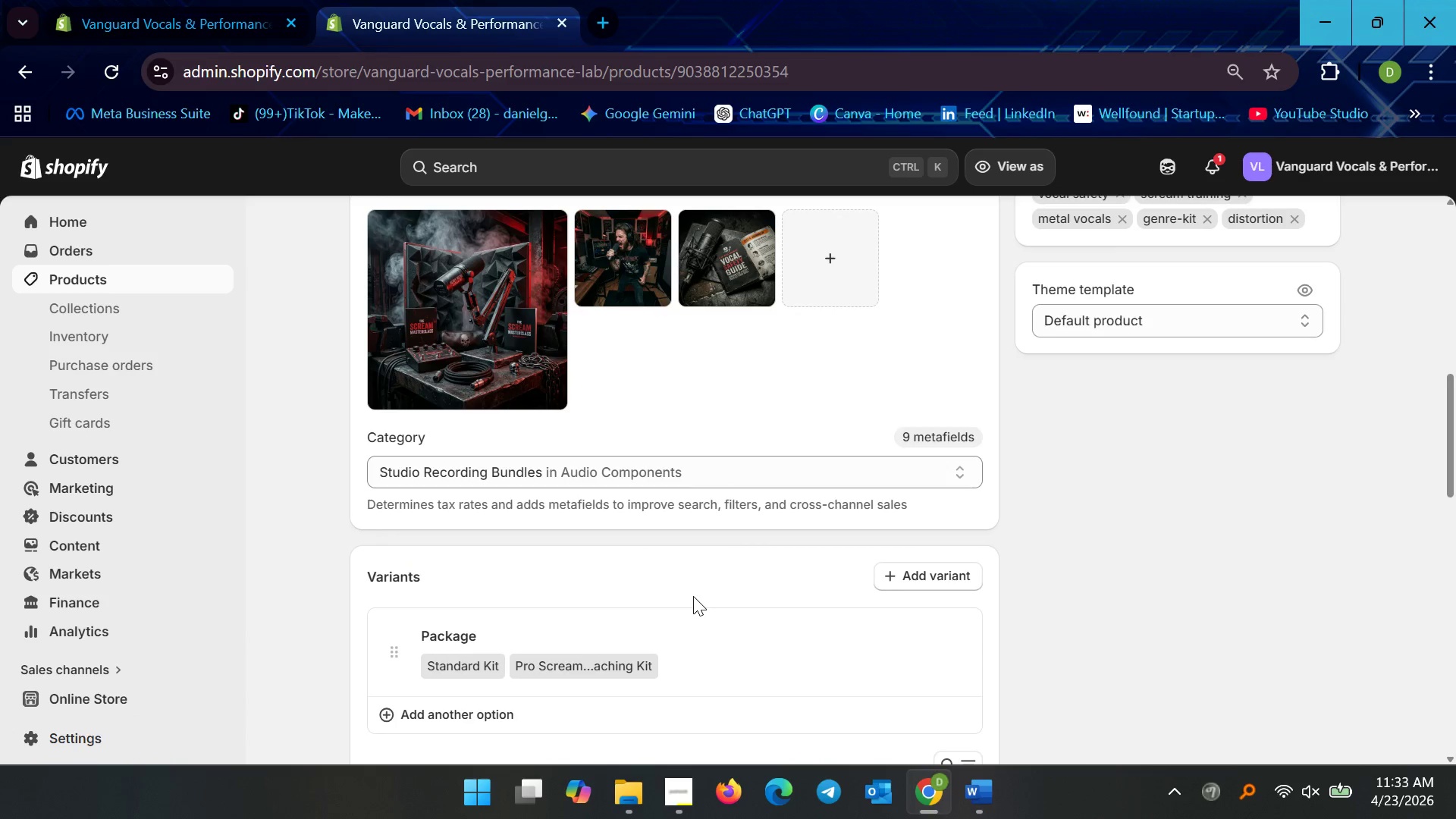 
wait(8.1)
 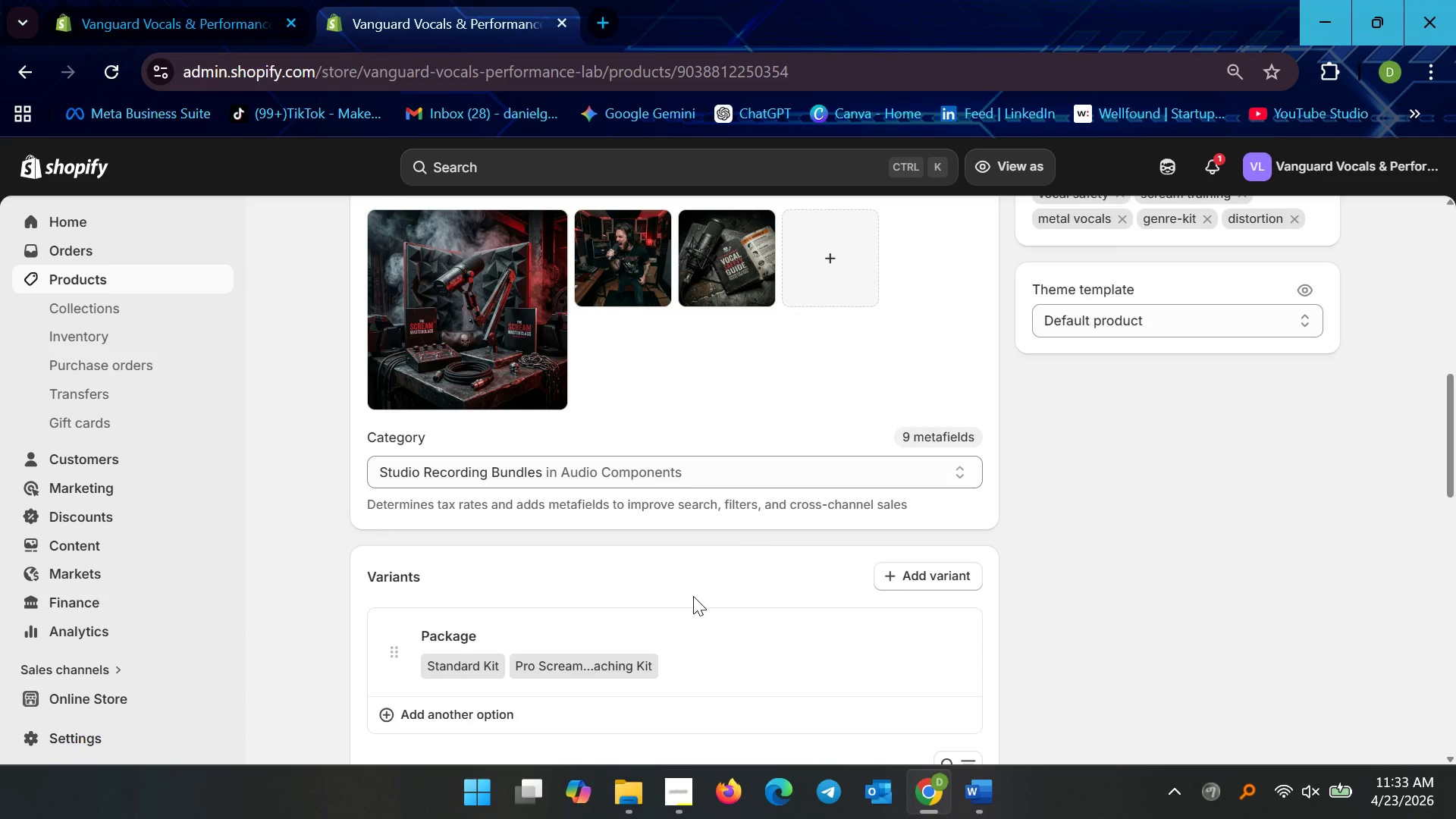 
left_click([771, 479])
 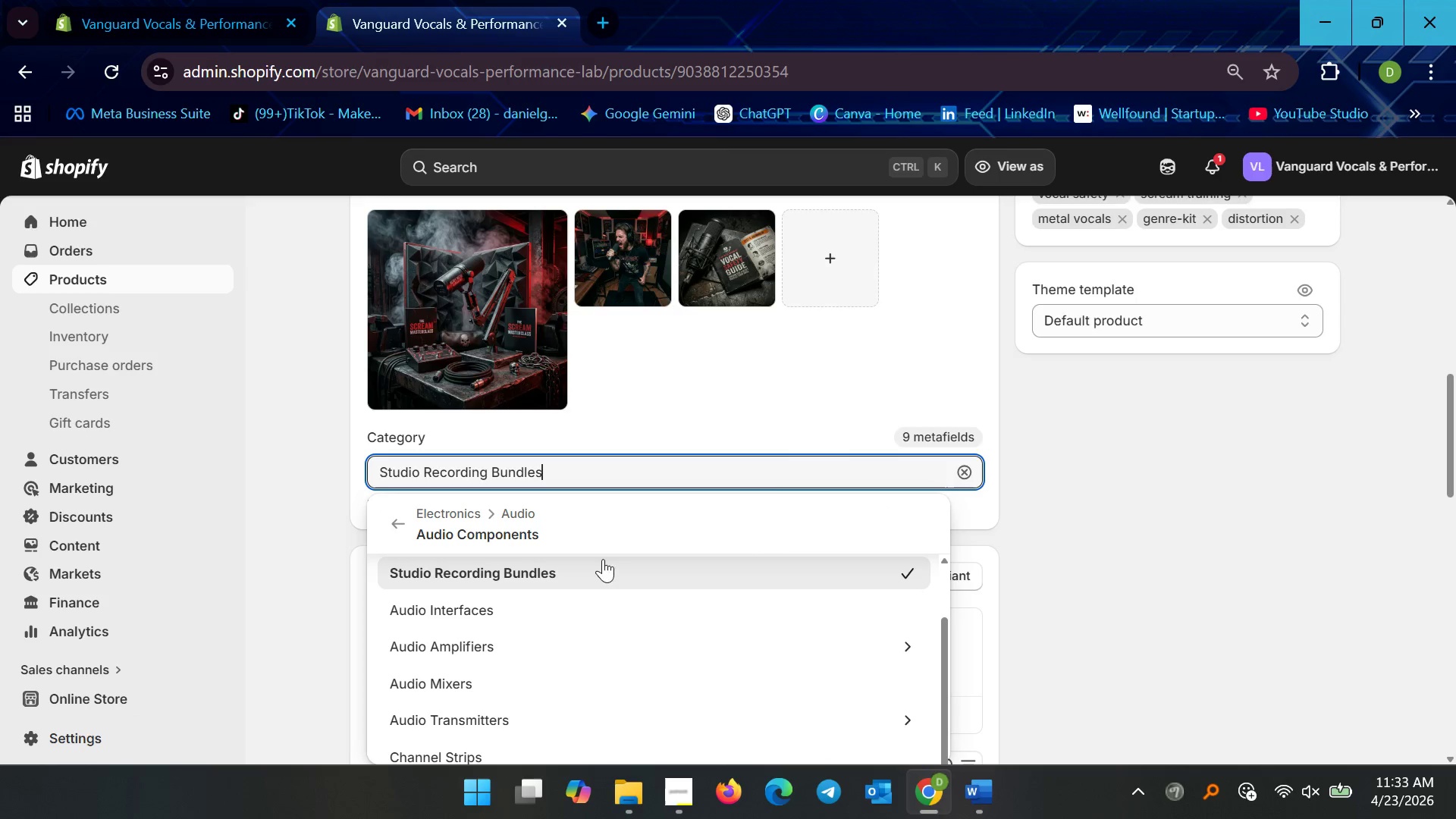 
scroll: coordinate [572, 712], scroll_direction: down, amount: 11.0
 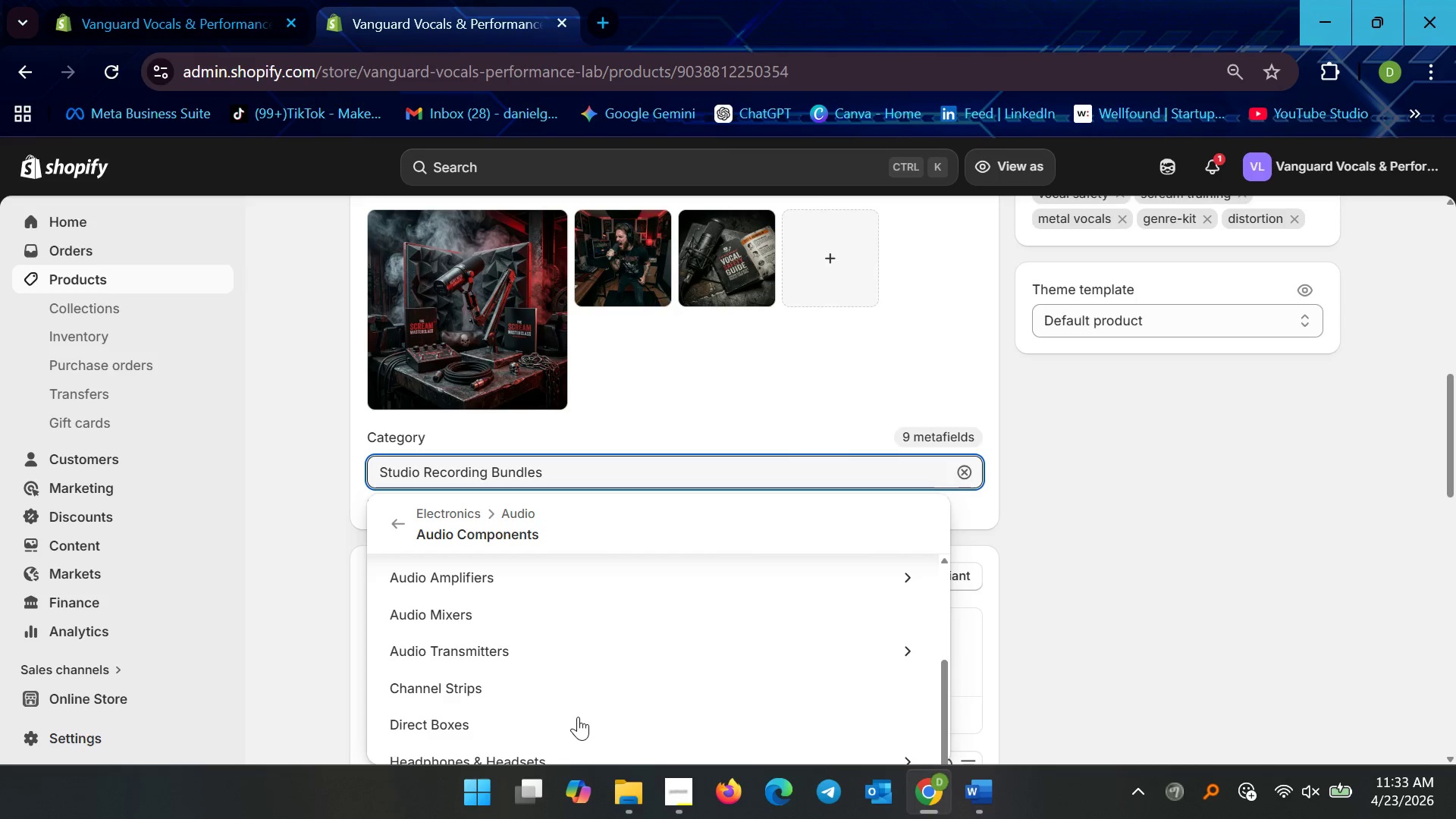 
scroll: coordinate [581, 717], scroll_direction: up, amount: 5.0
 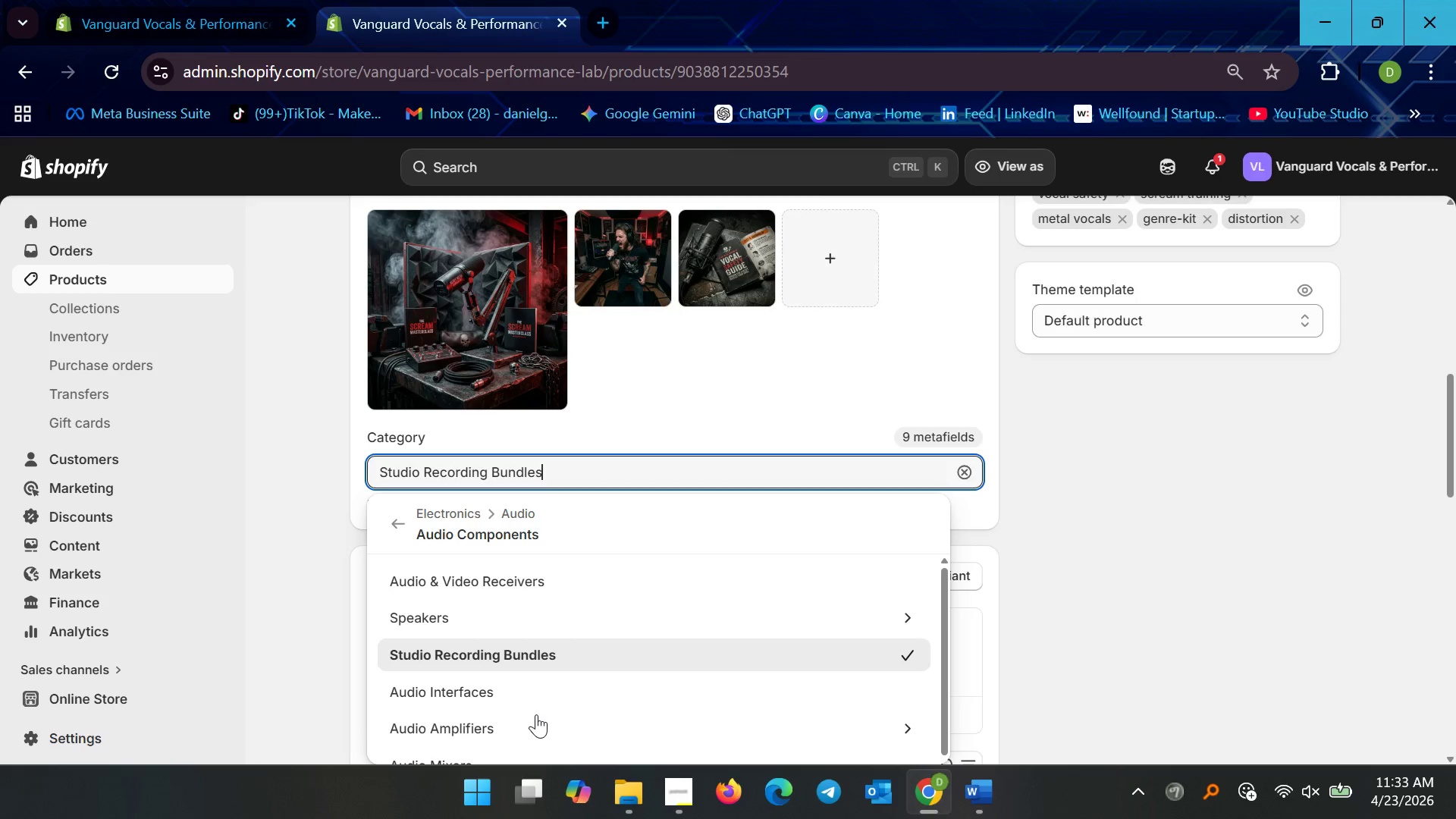 
wait(8.64)
 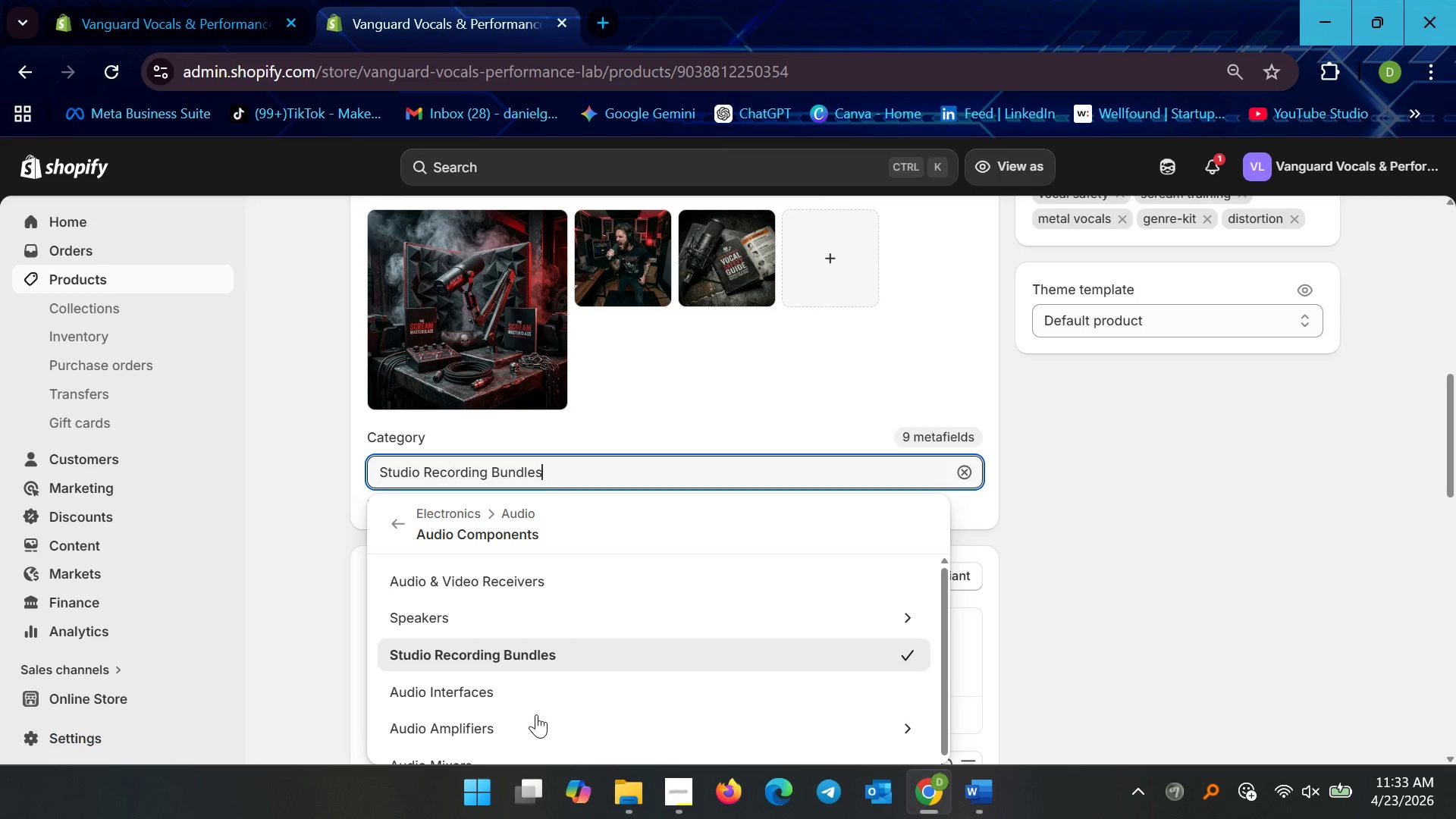 
left_click([145, 280])
 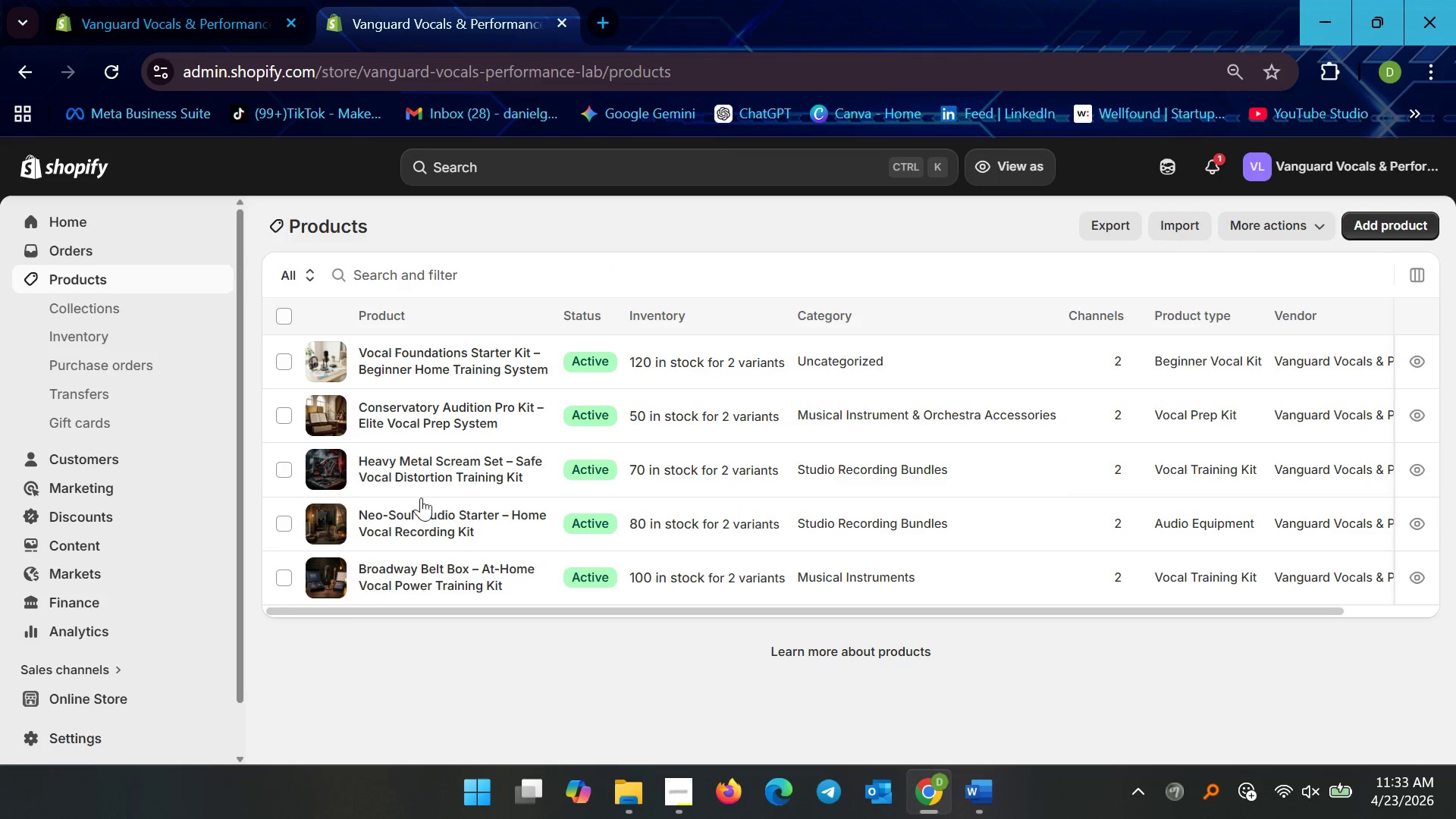 
left_click([410, 463])
 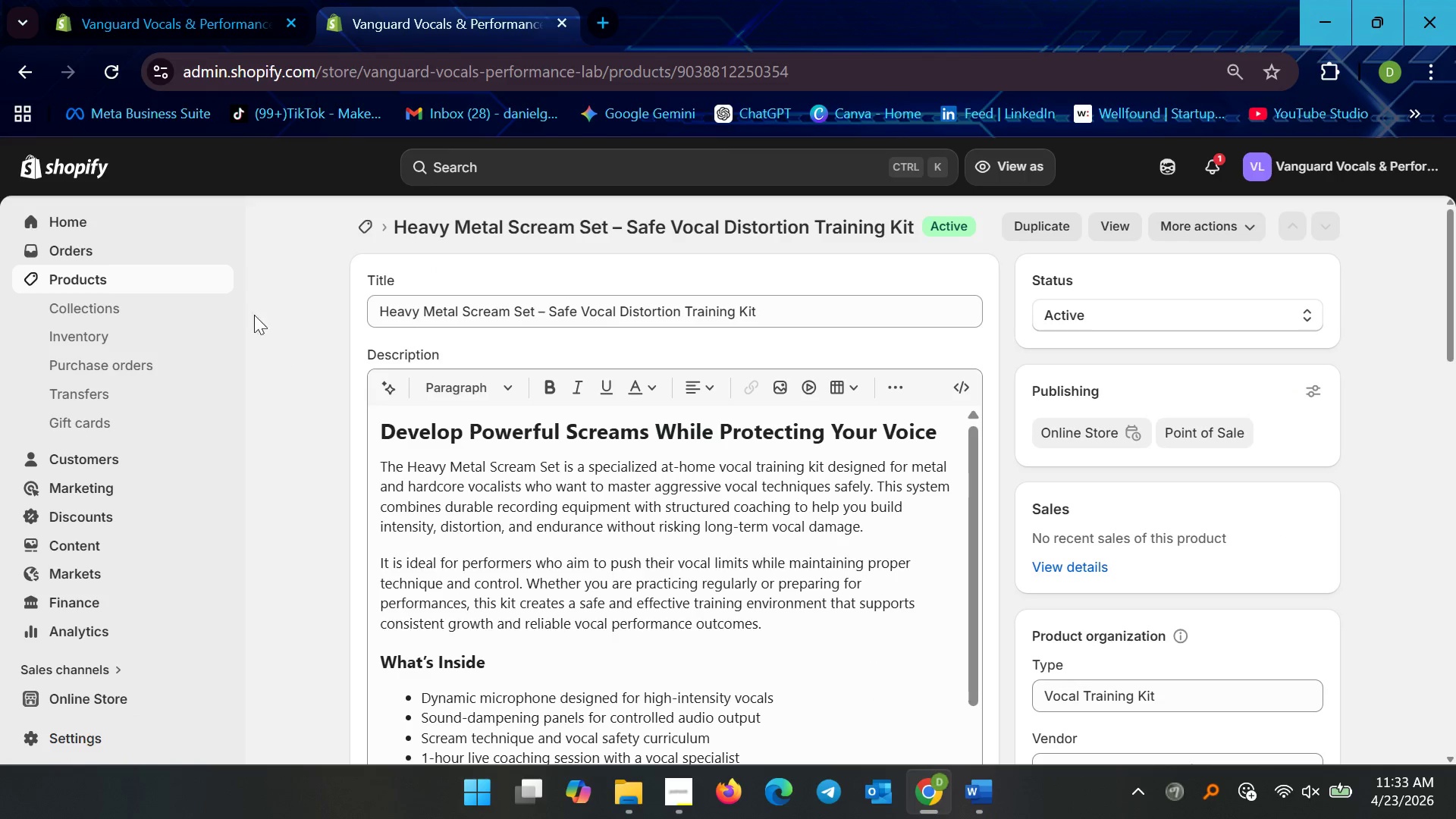 
left_click([108, 284])
 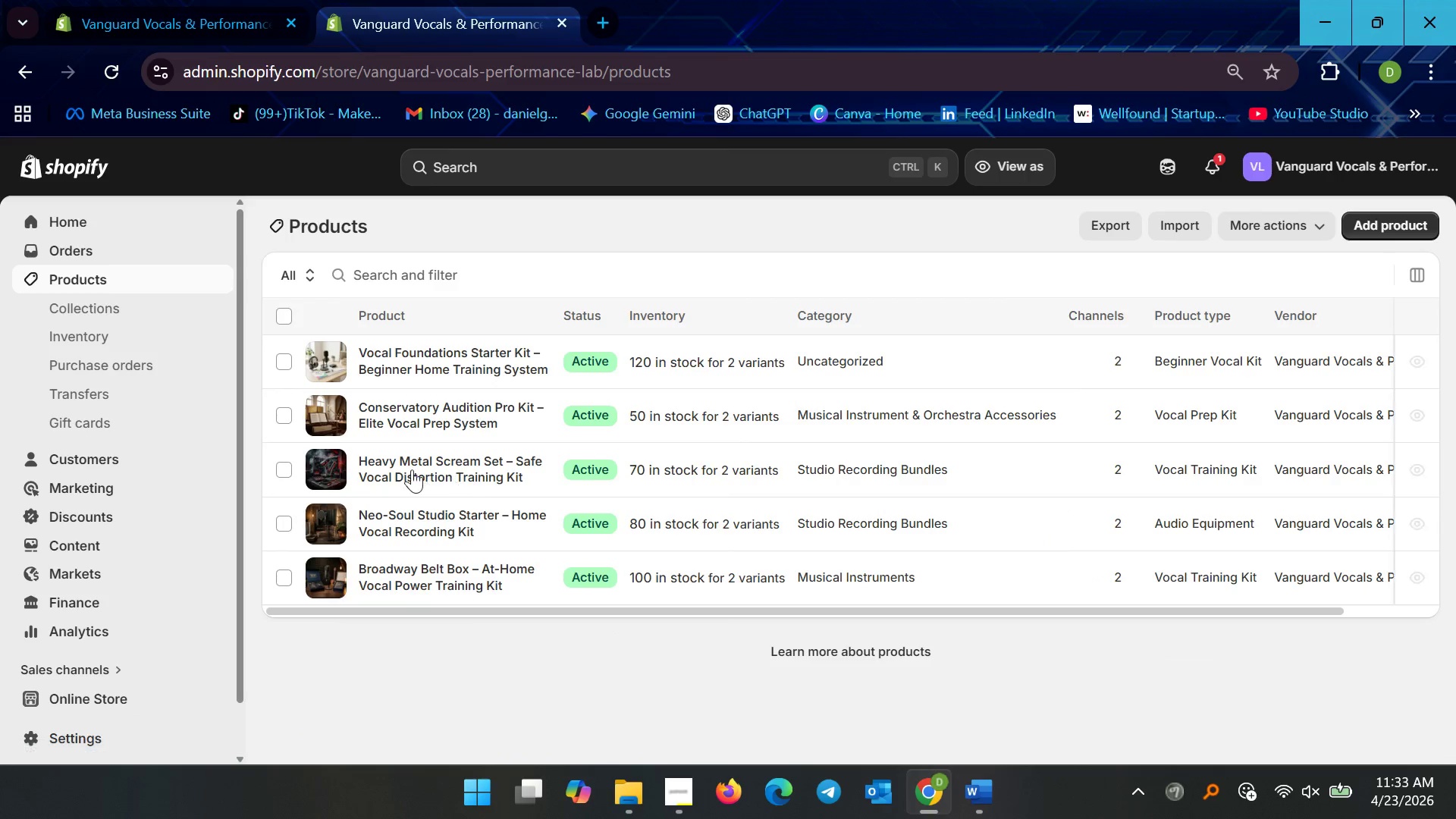 
left_click([389, 430])
 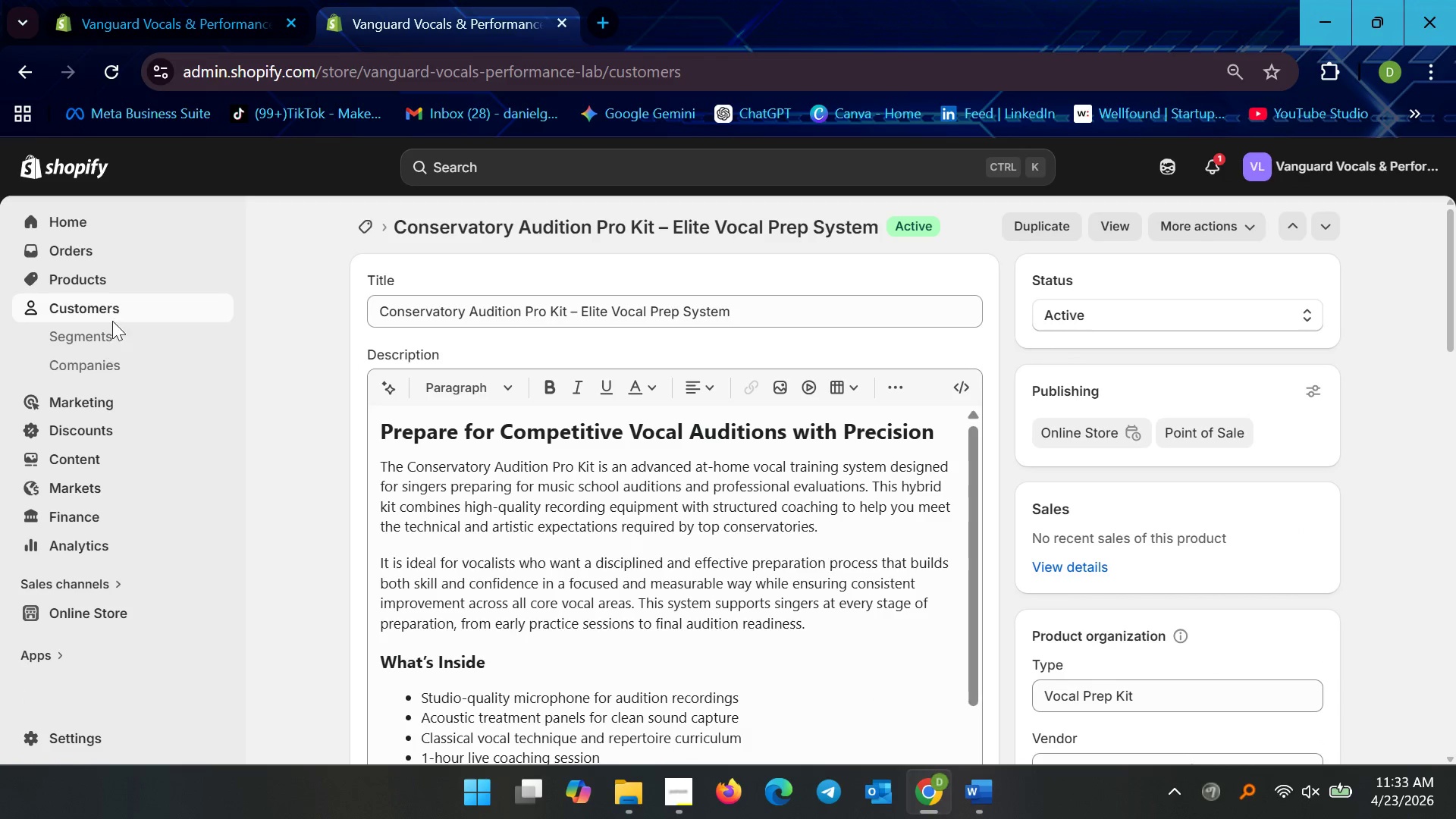 
wait(5.11)
 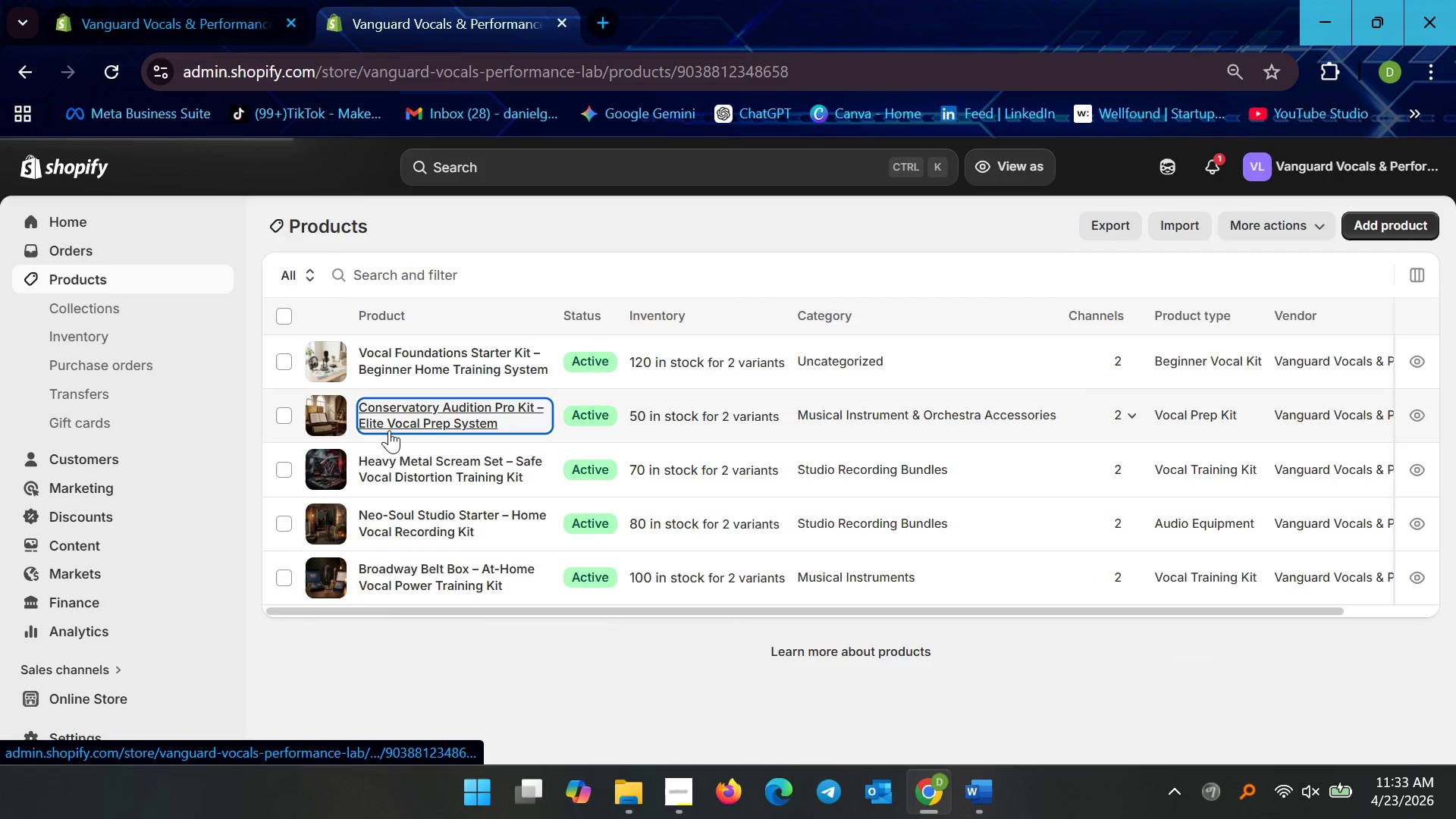 
left_click([91, 280])
 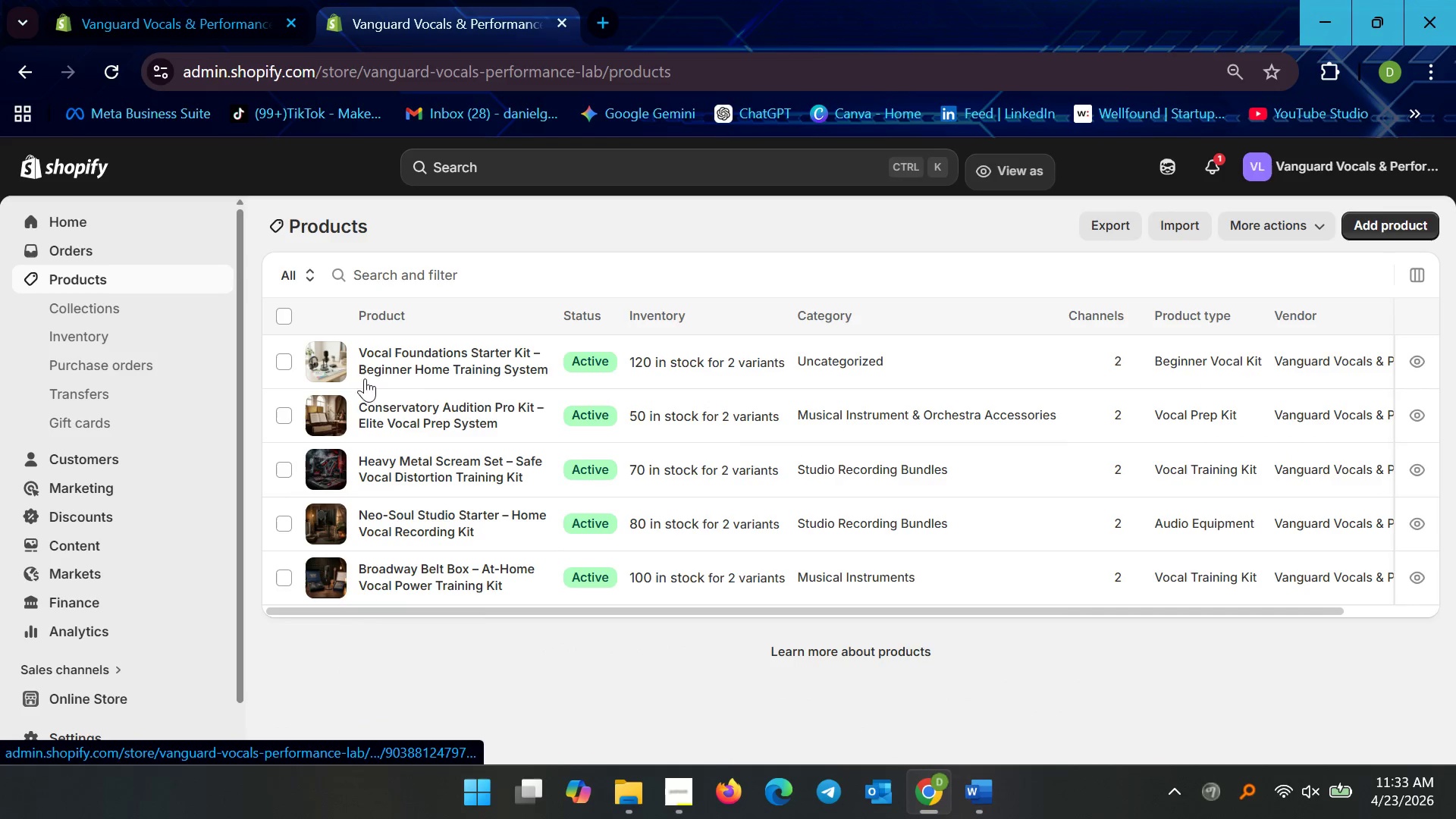 
left_click([354, 403])
 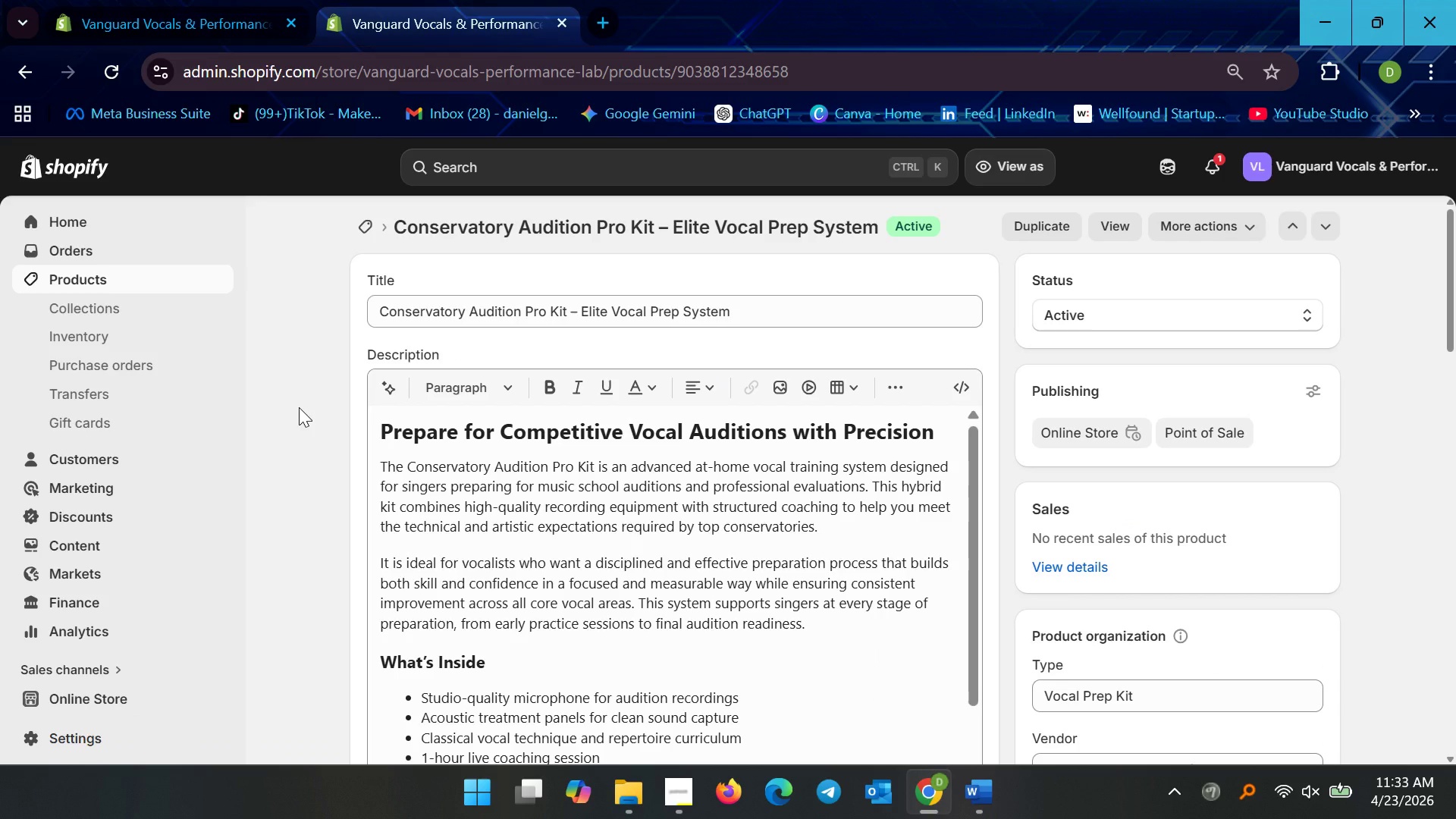 
scroll: coordinate [747, 605], scroll_direction: down, amount: 13.0
 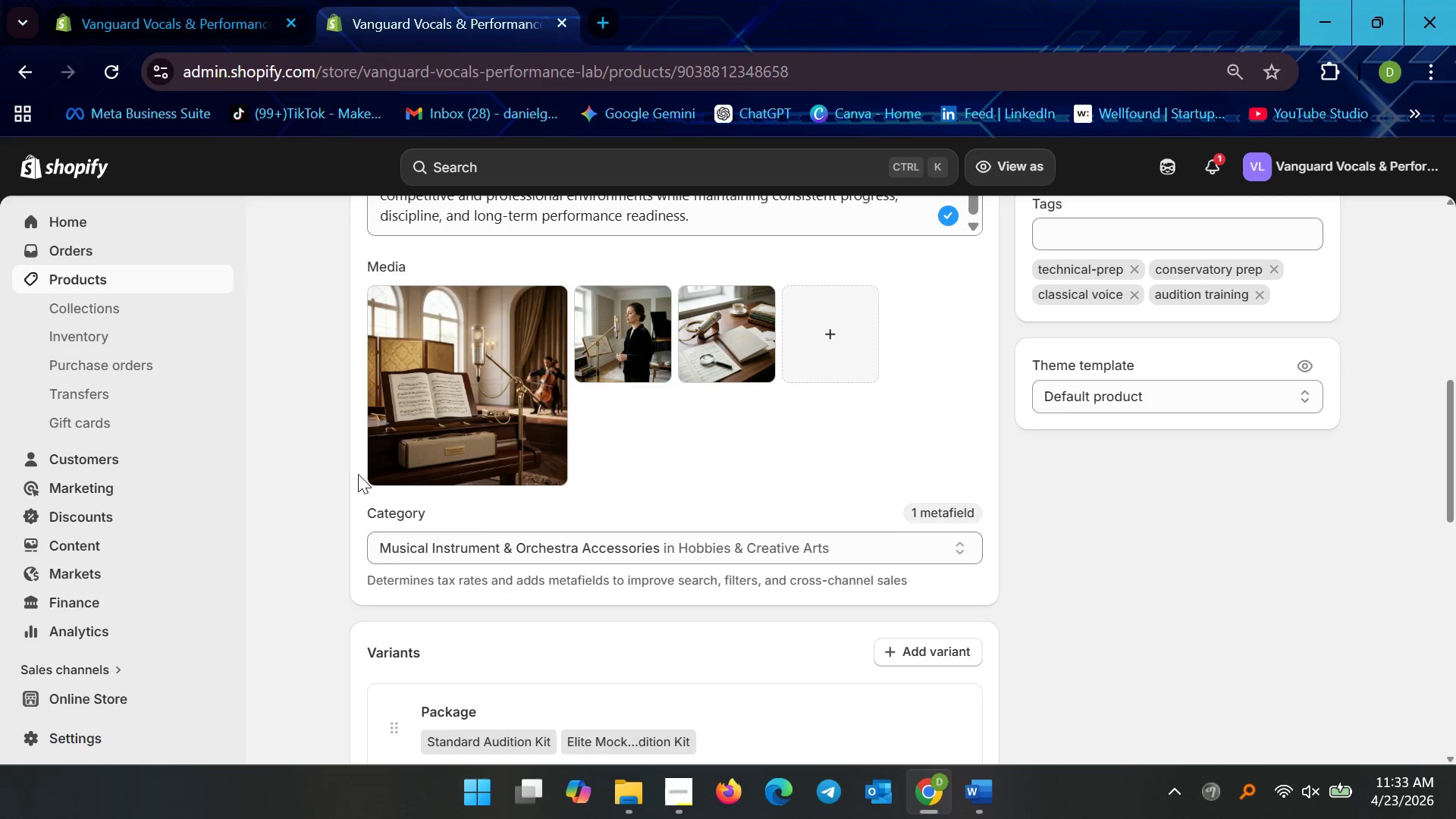 
left_click([74, 280])
 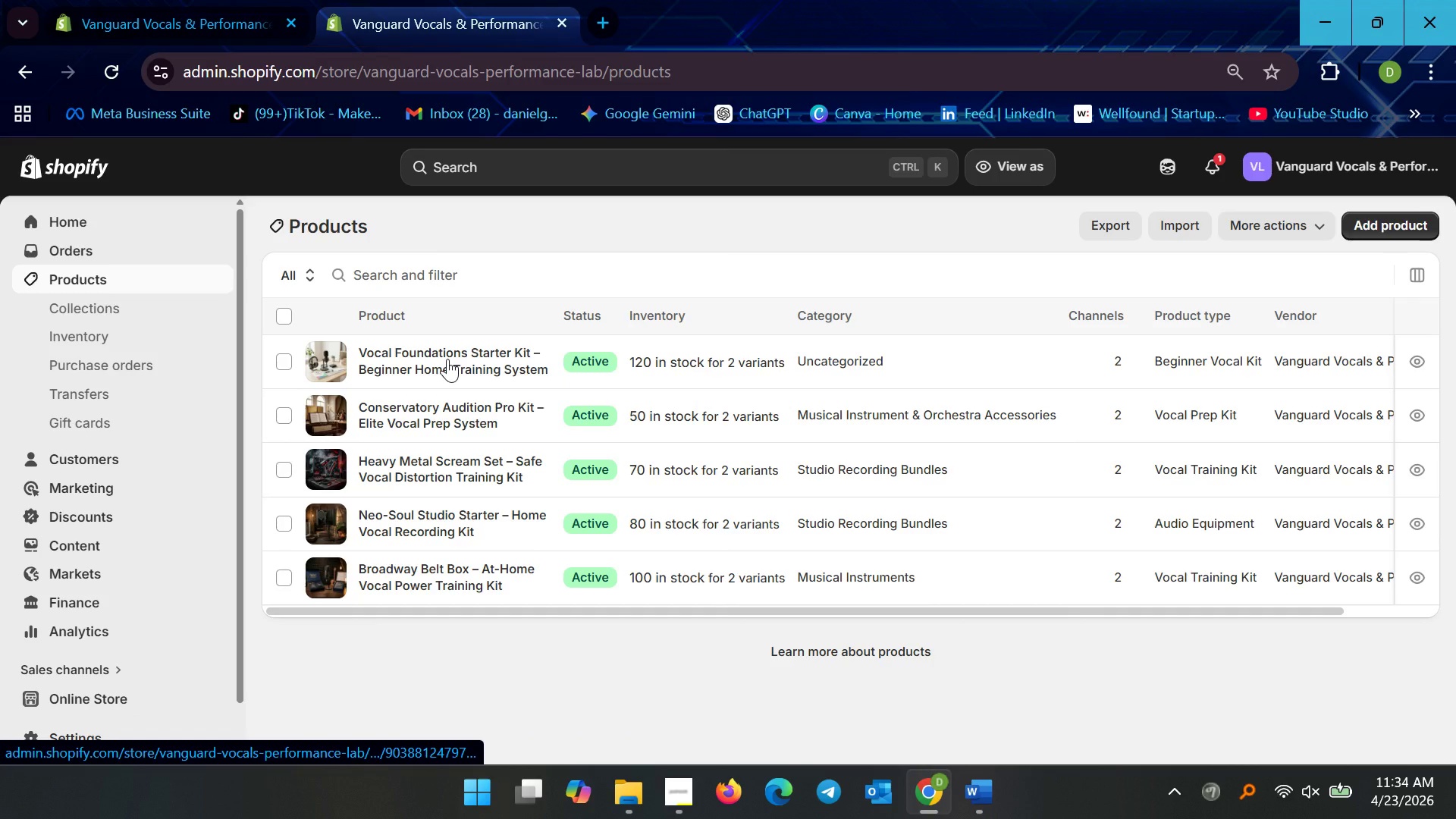 
left_click([447, 359])
 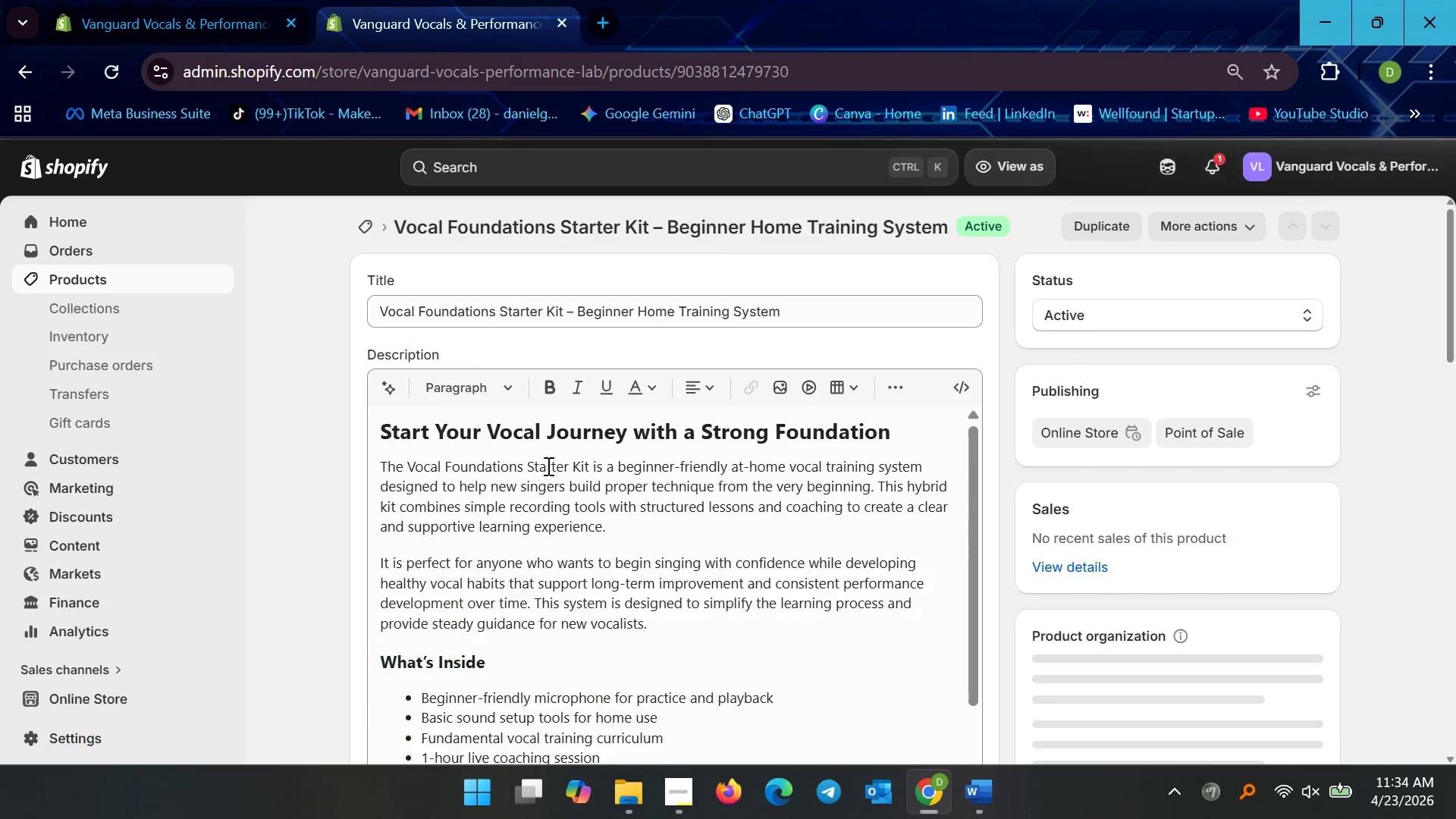 
scroll: coordinate [328, 502], scroll_direction: down, amount: 8.0
 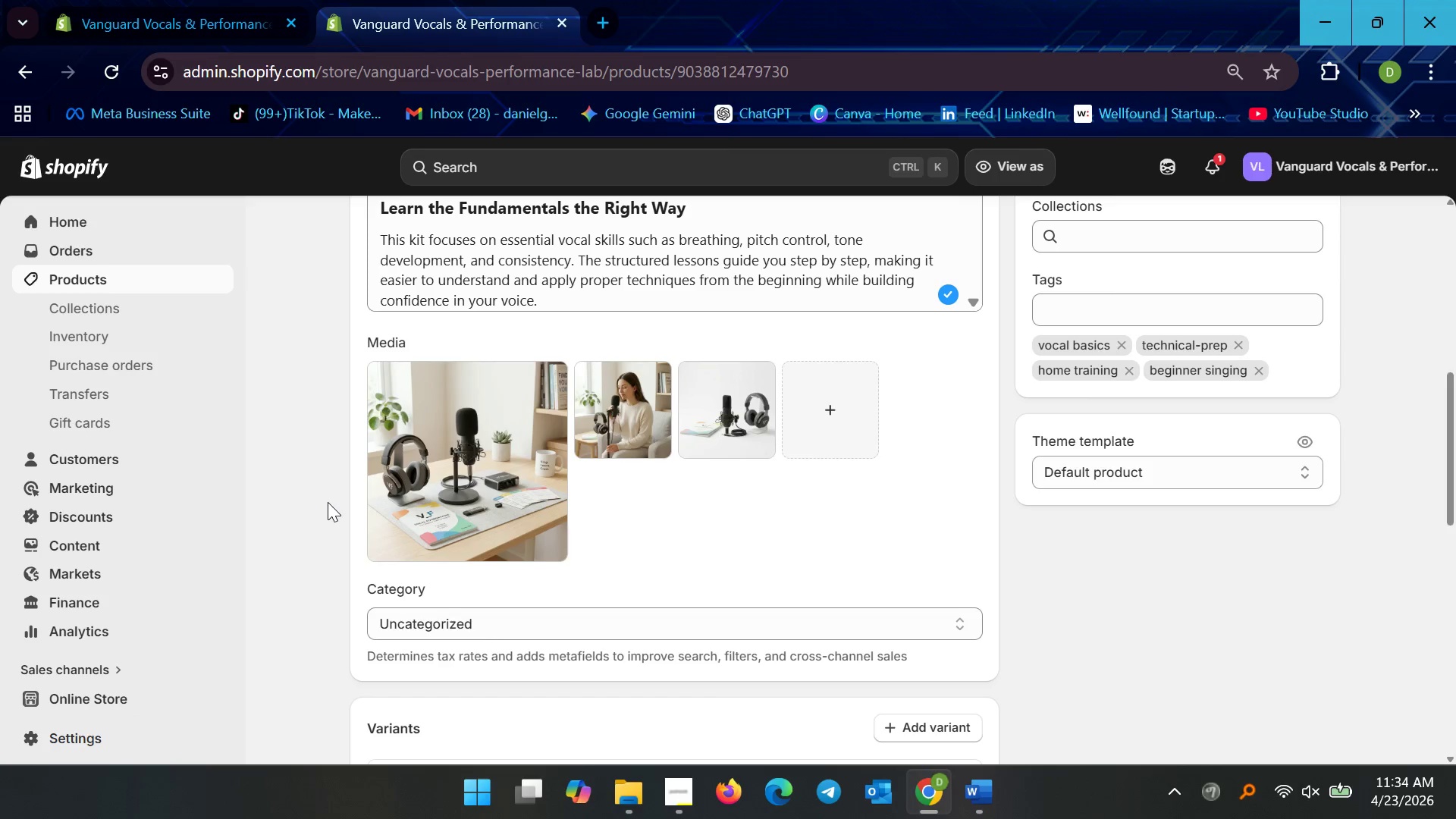 
wait(8.67)
 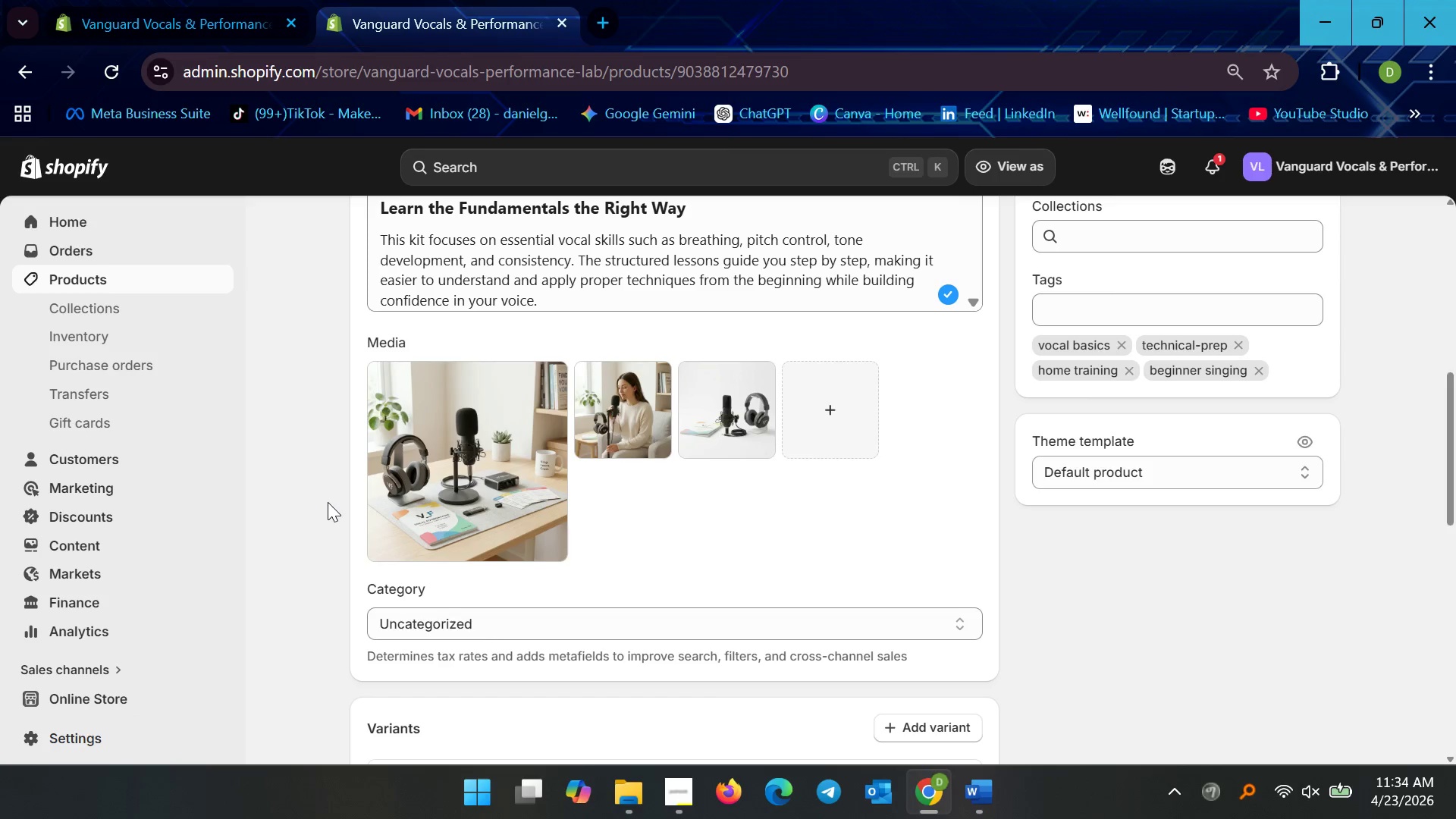 
left_click([455, 614])
 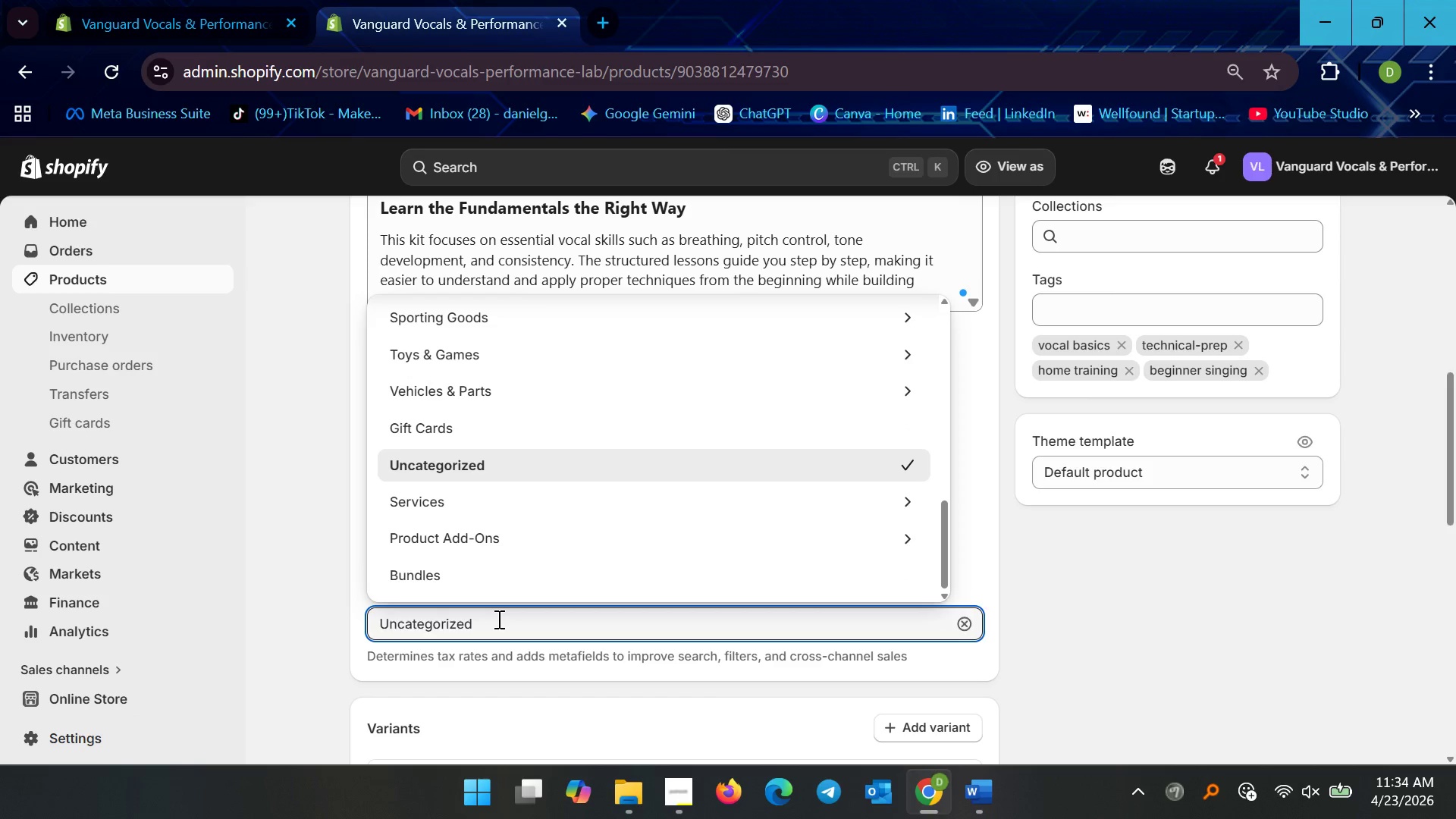 
key(Control+ControlLeft)
 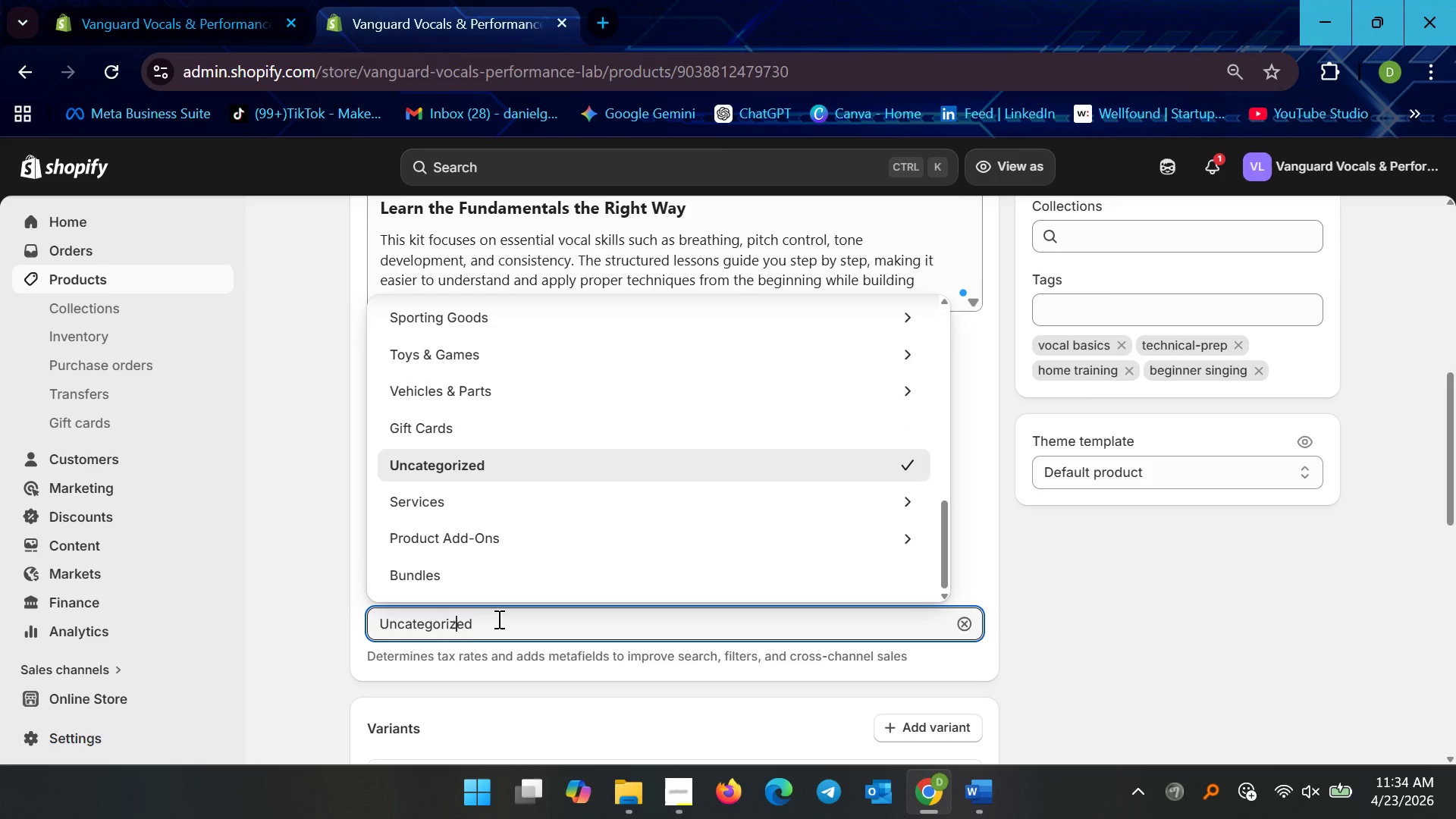 
key(Control+A)
 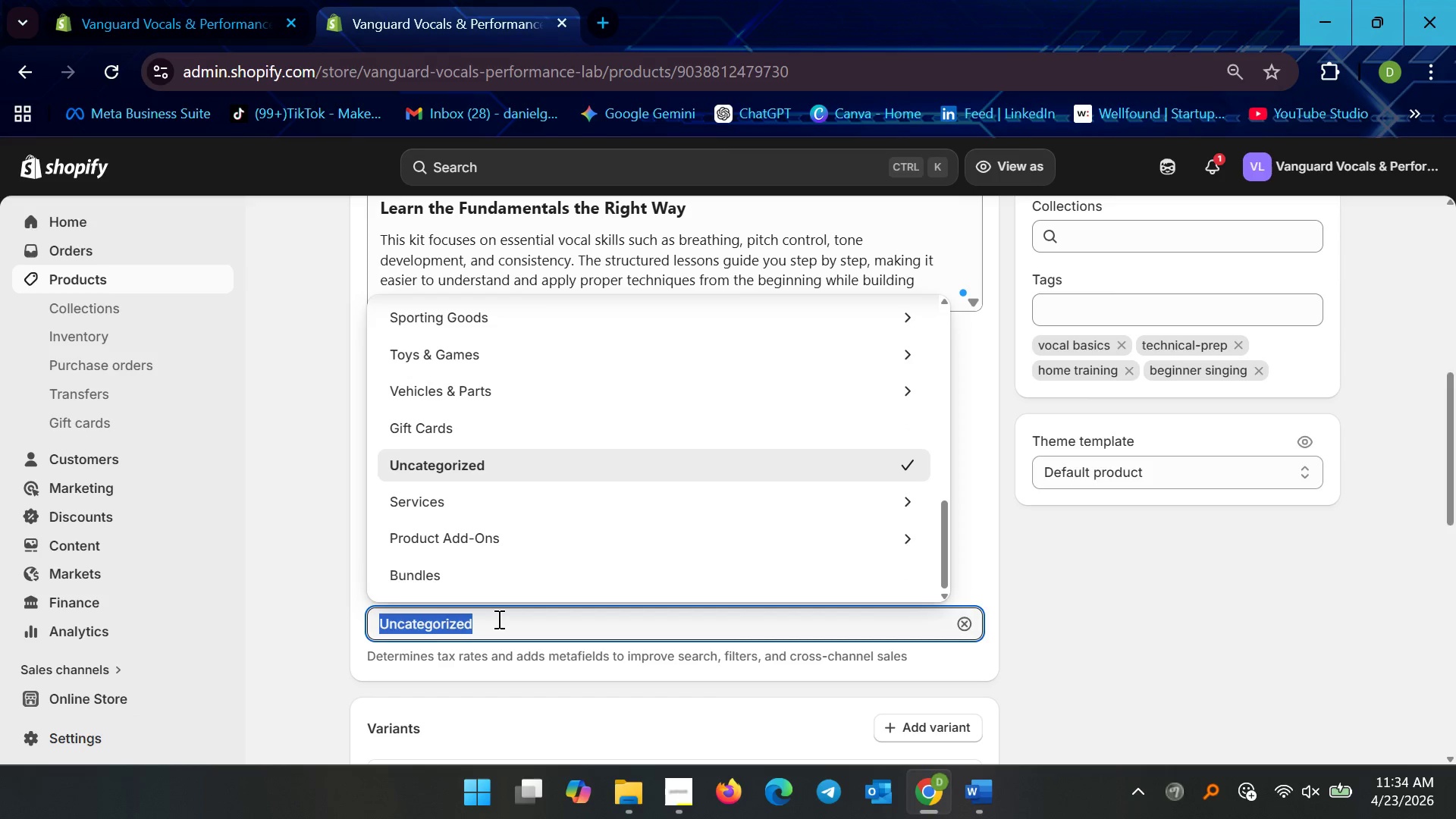 
type(music training)
 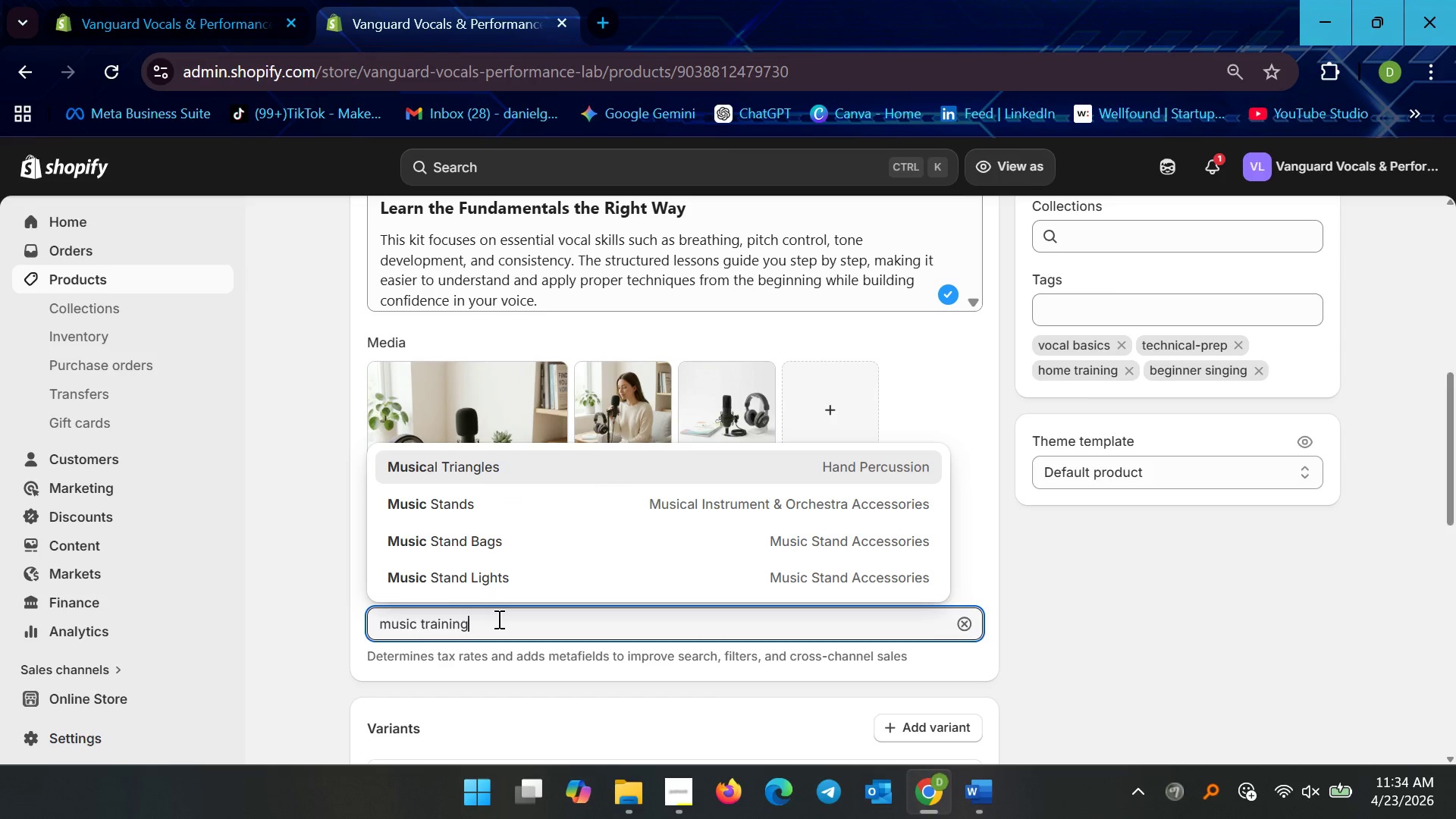 
key(Control+ControlLeft)
 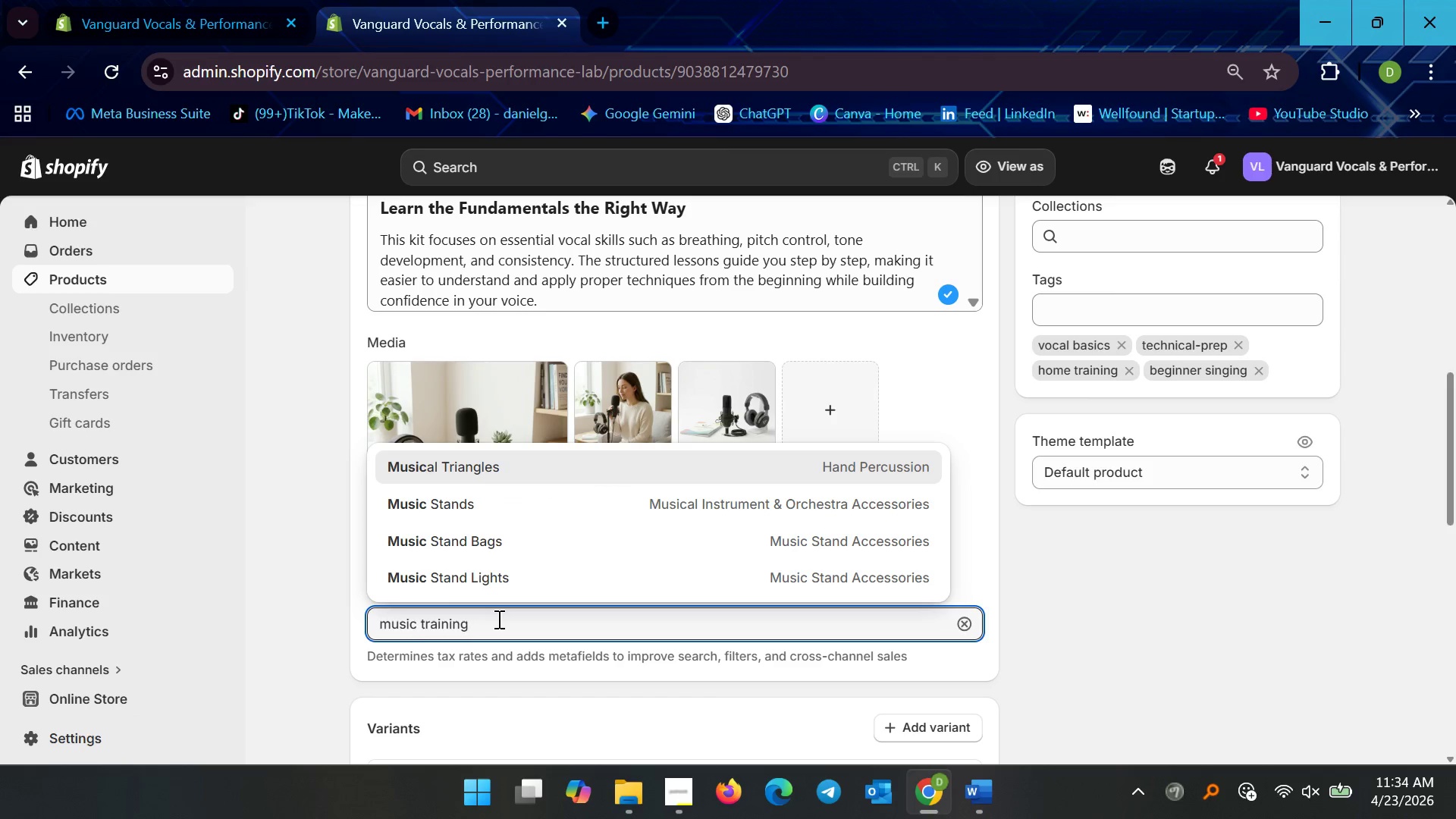 
key(Control+A)
 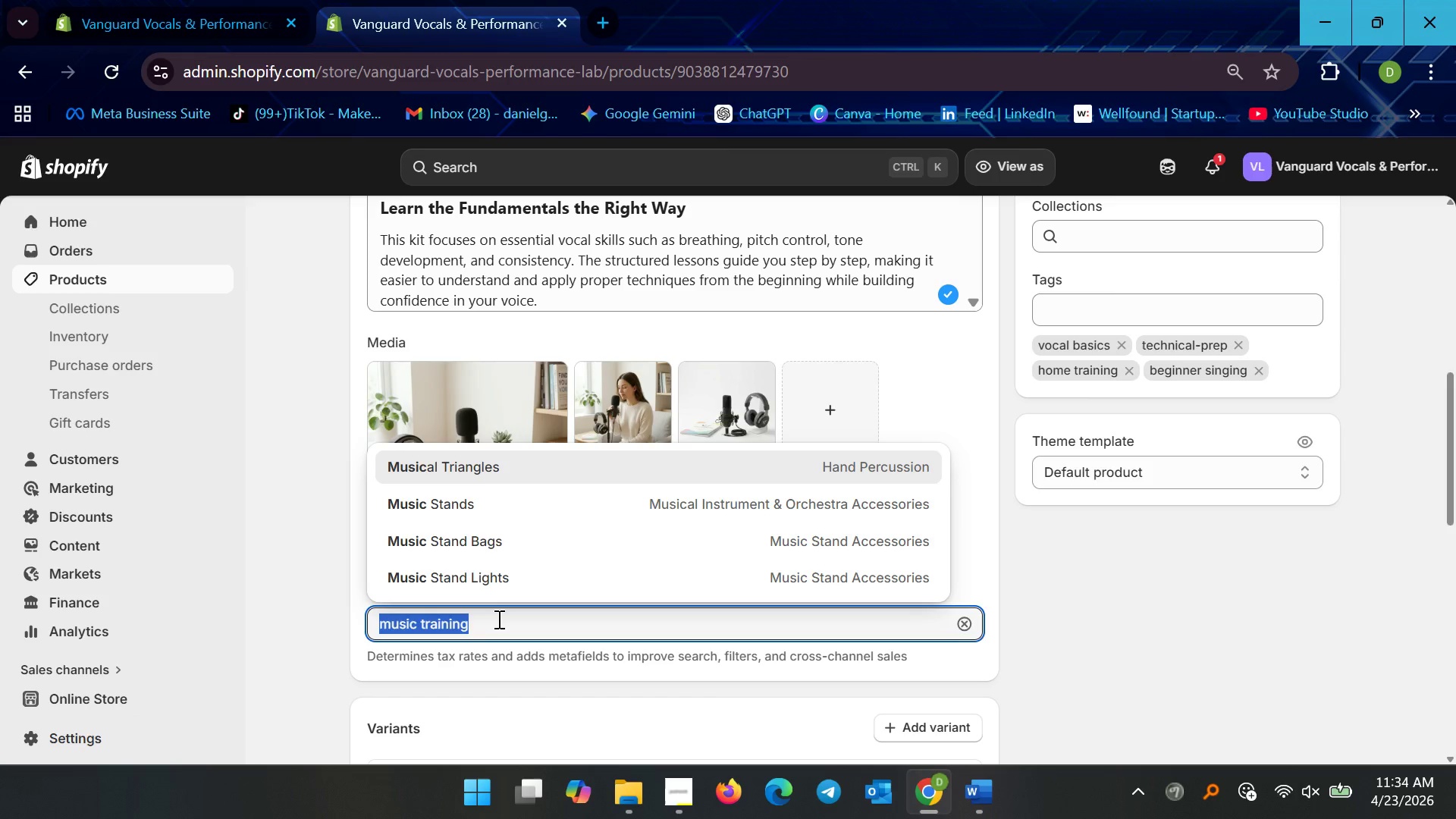 
key(Backspace)
 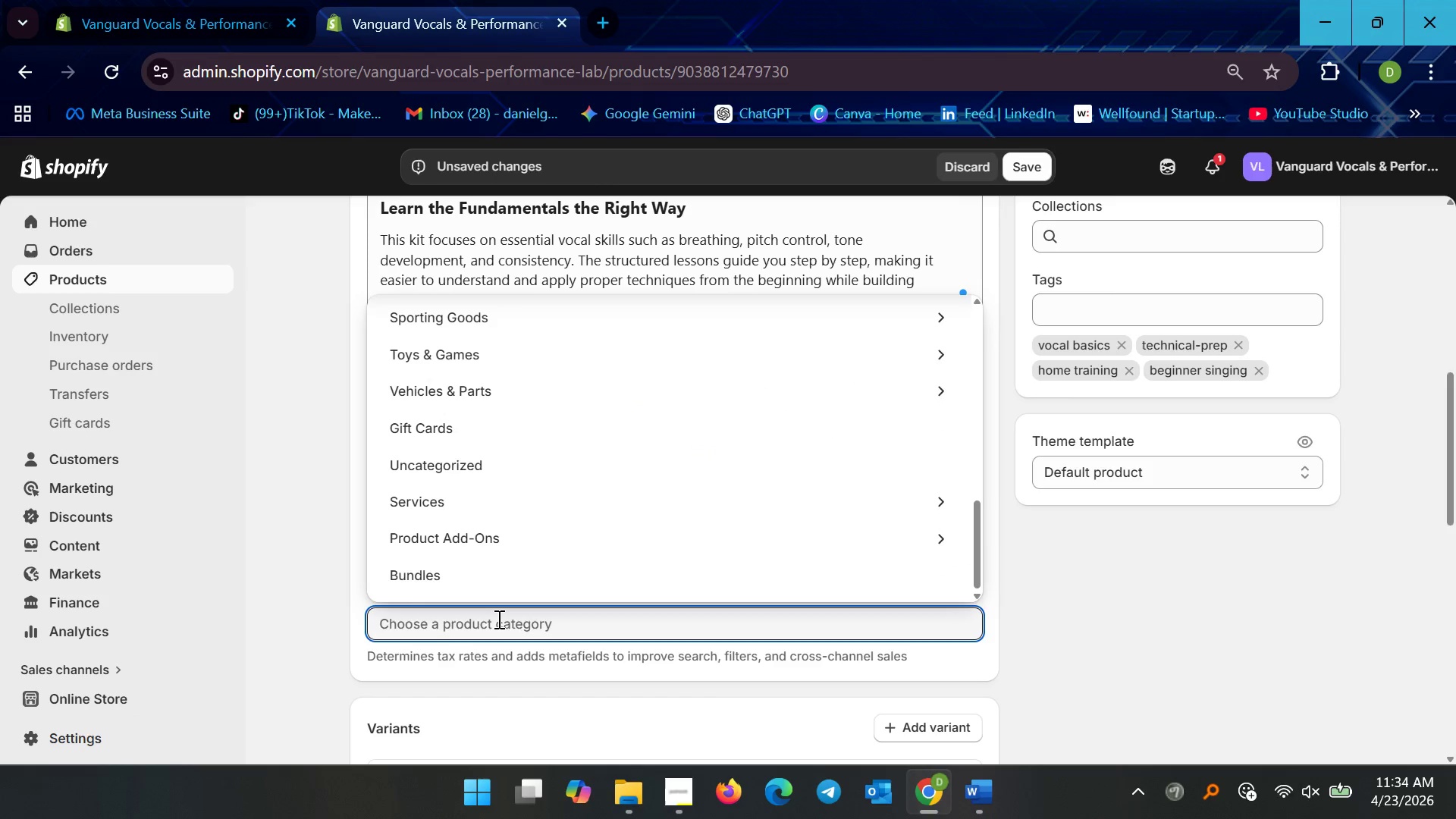 
wait(5.59)
 